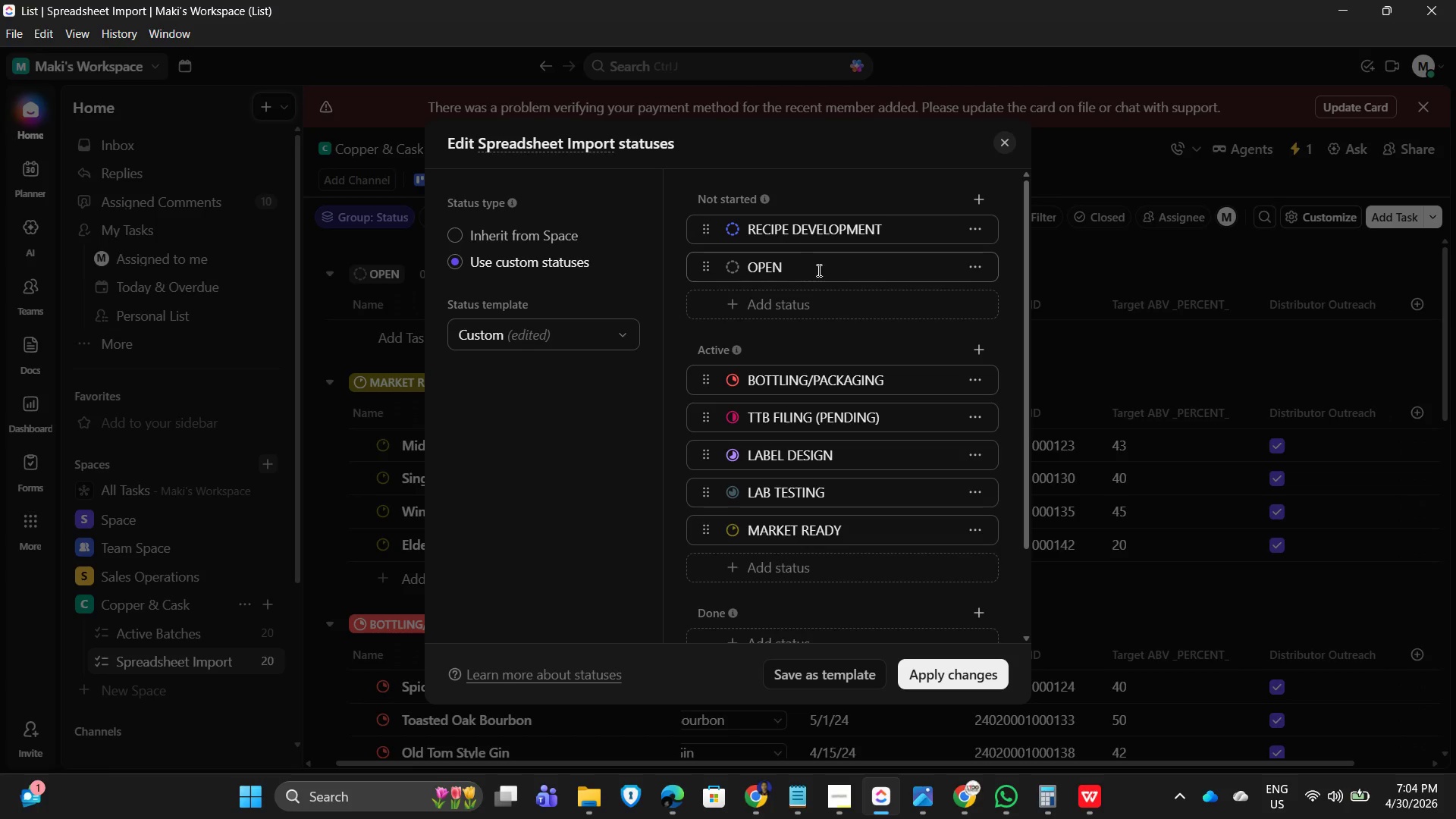 
left_click([980, 266])
 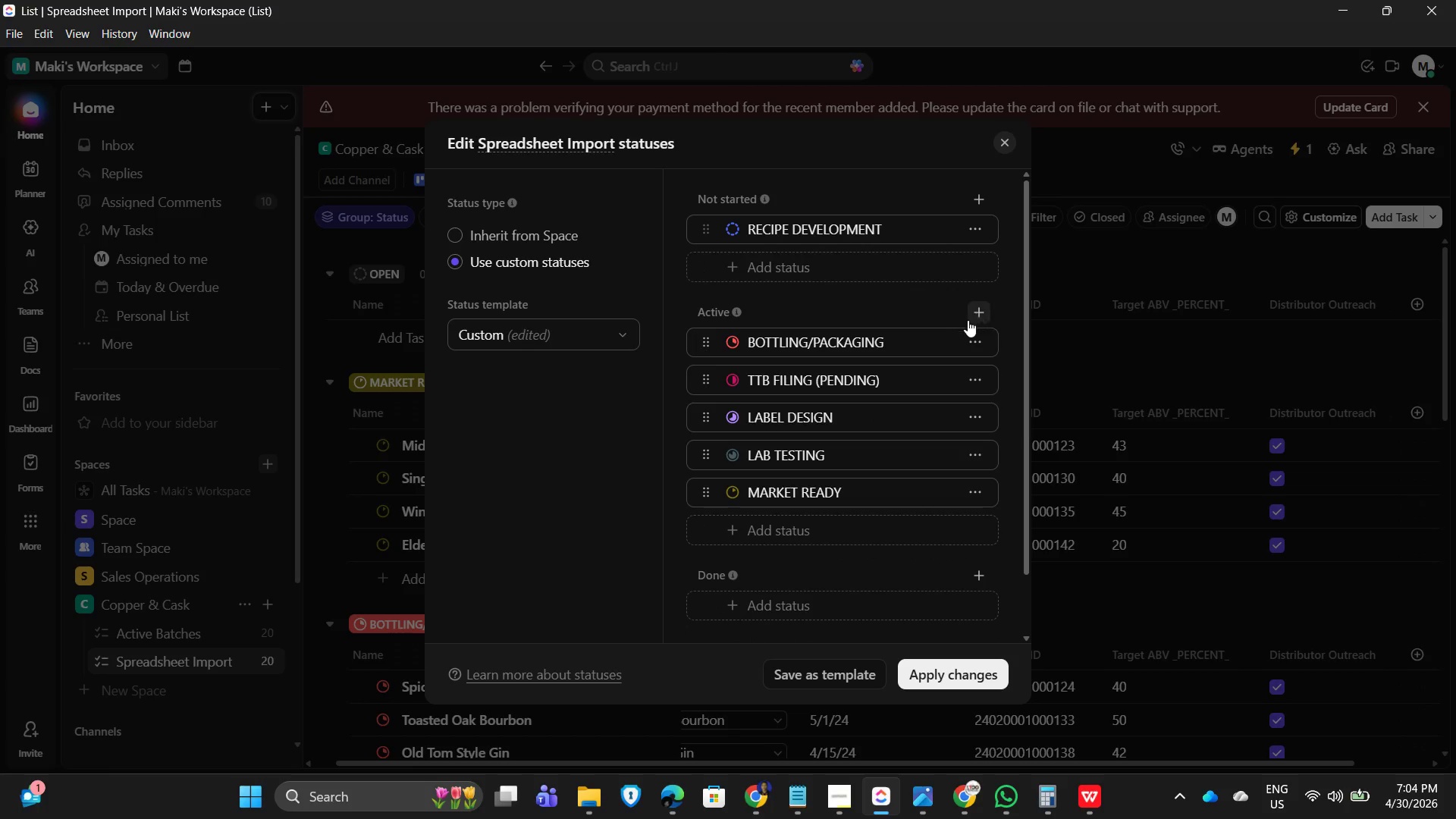 
scroll: coordinate [899, 442], scroll_direction: down, amount: 1.0
 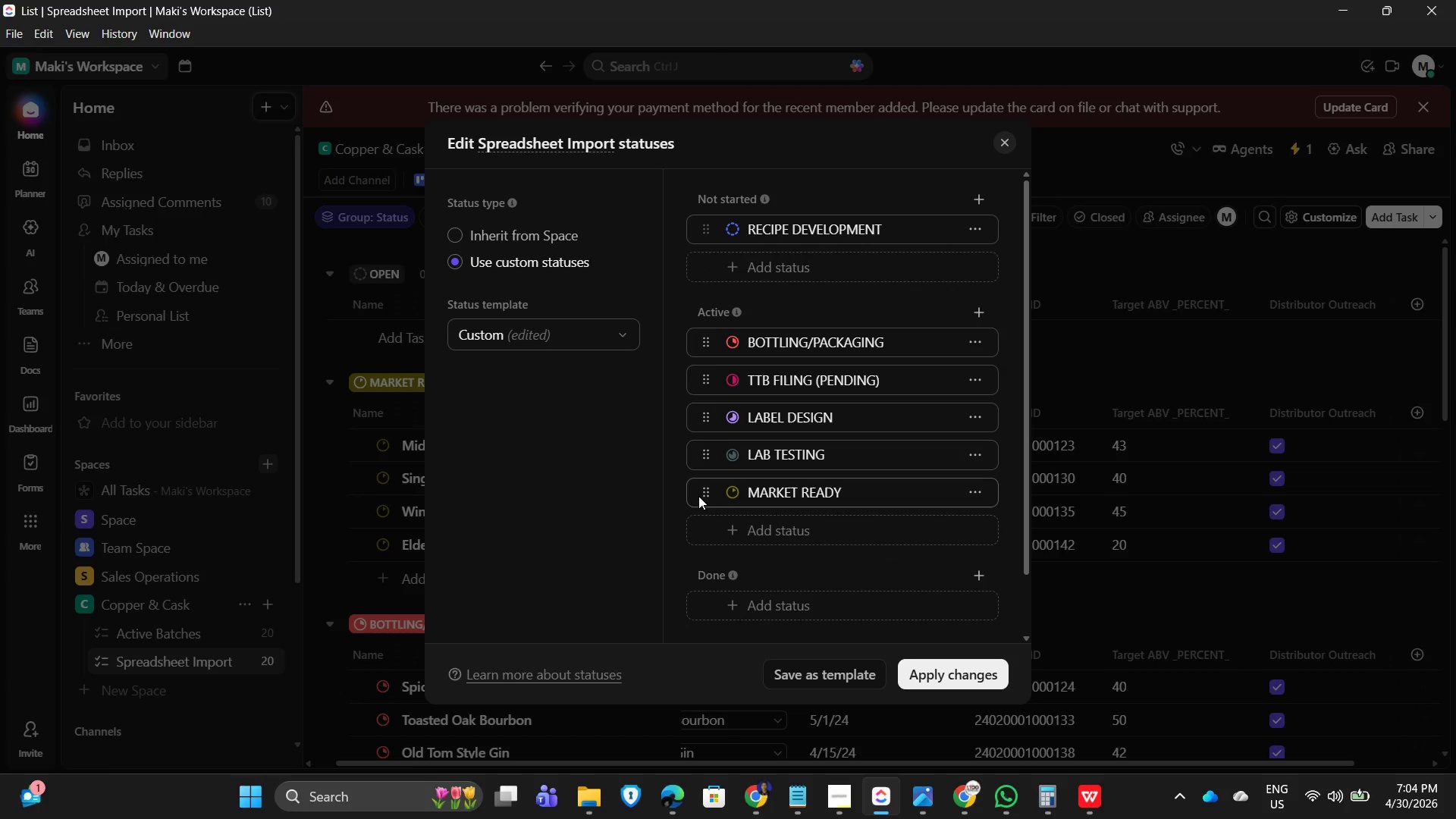 
left_click_drag(start_coordinate=[701, 497], to_coordinate=[708, 612])
 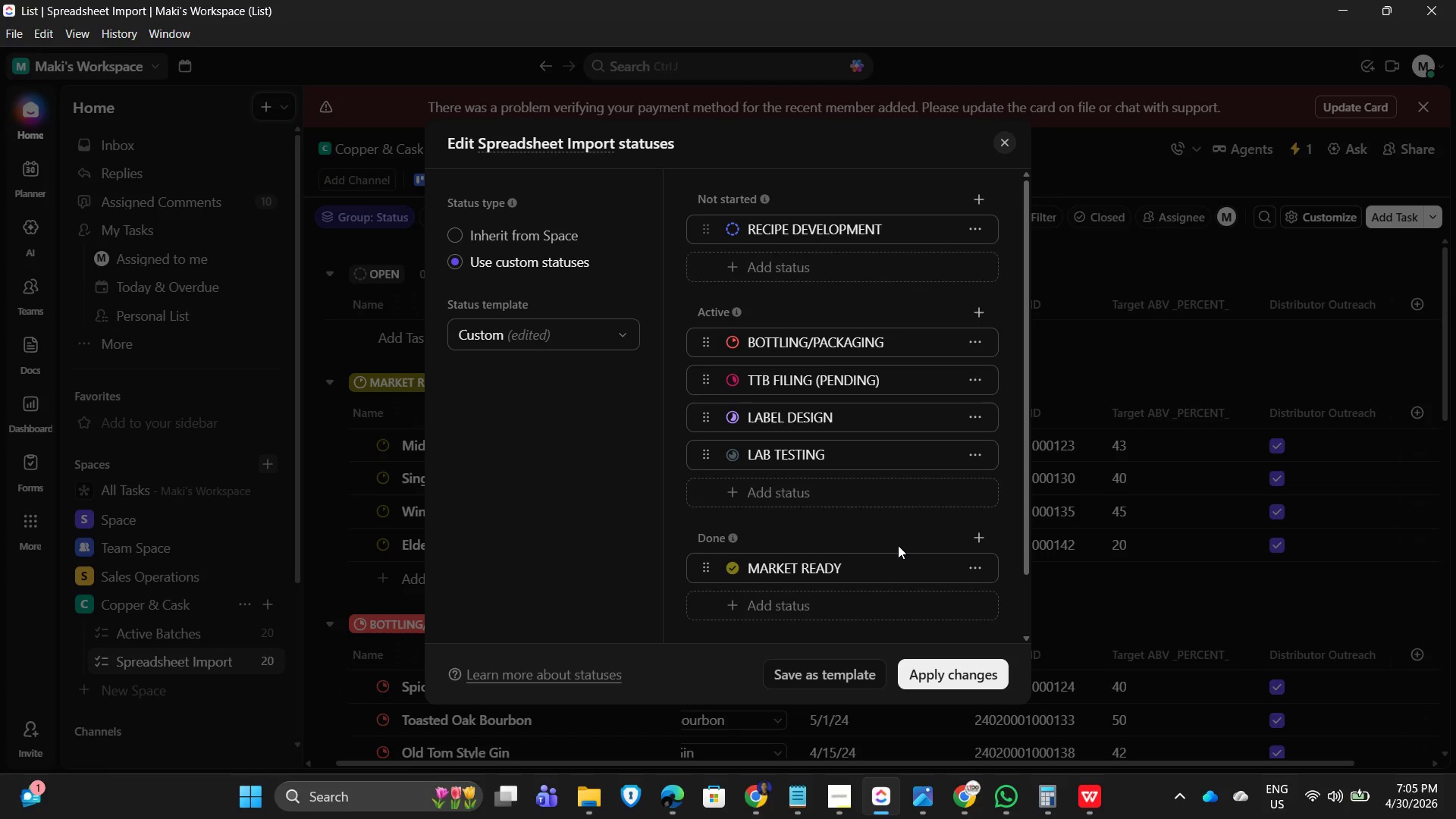 
scroll: coordinate [904, 541], scroll_direction: down, amount: 1.0
 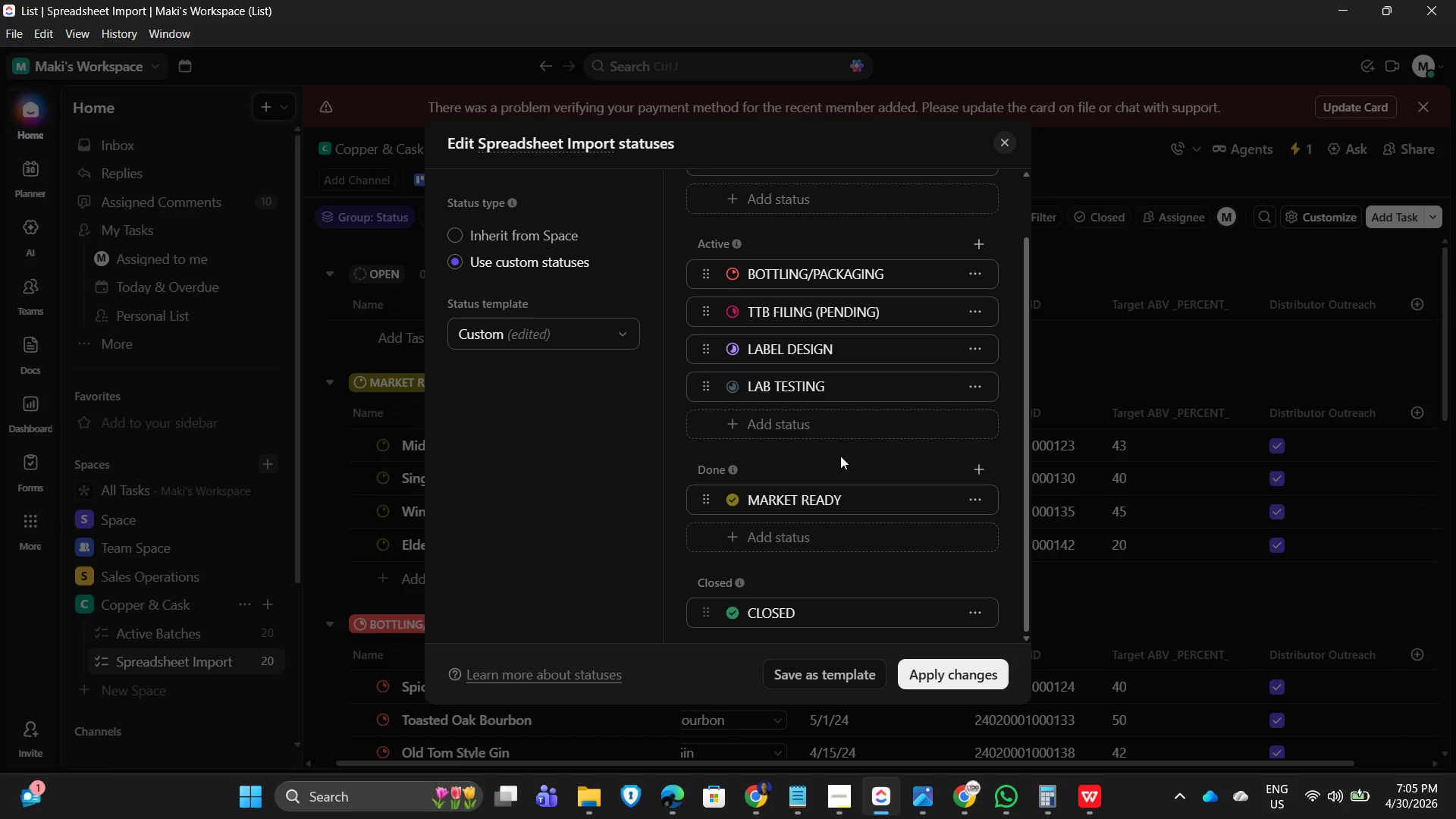 
left_click([859, 456])
 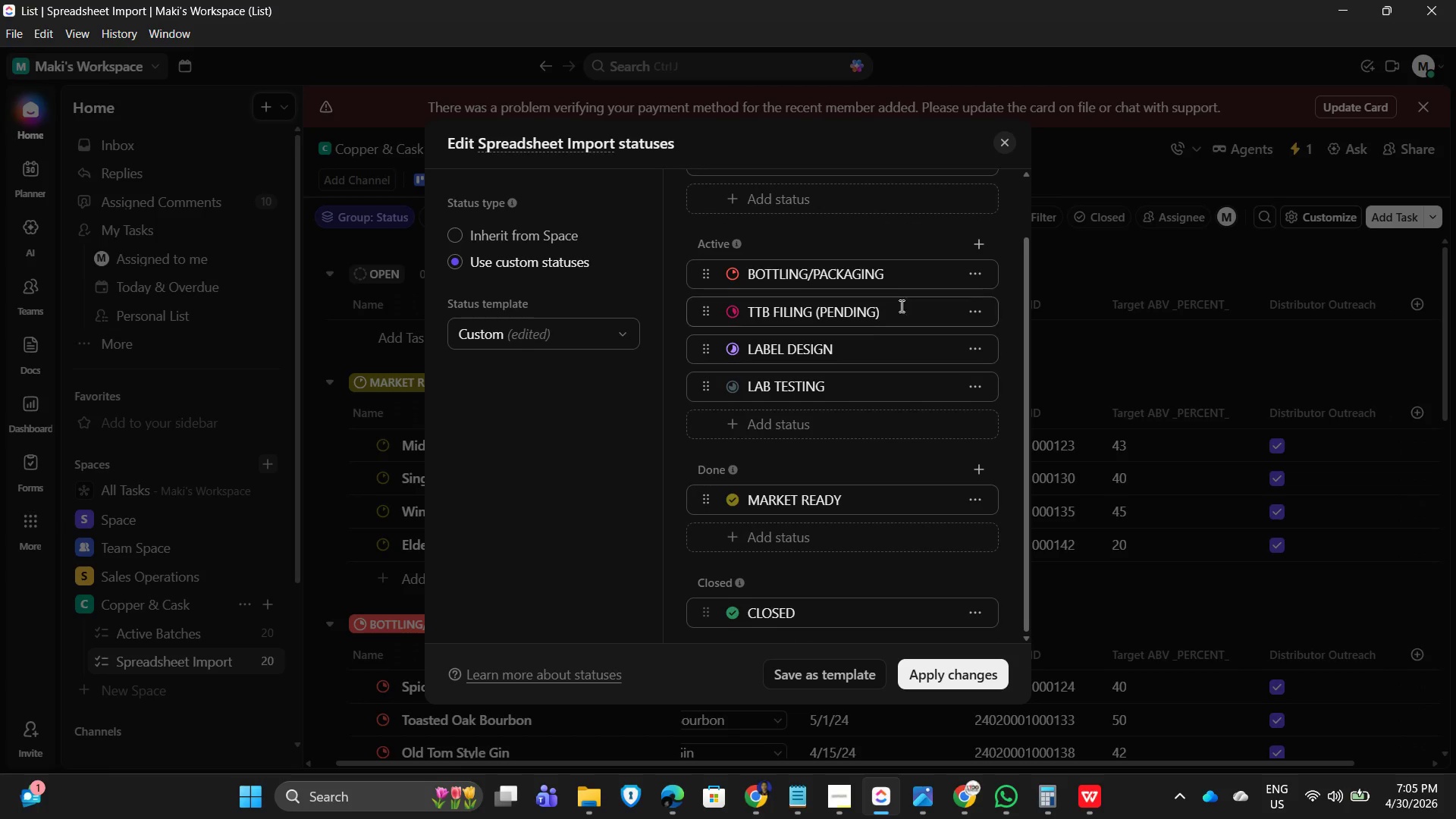 
scroll: coordinate [886, 265], scroll_direction: up, amount: 3.0
 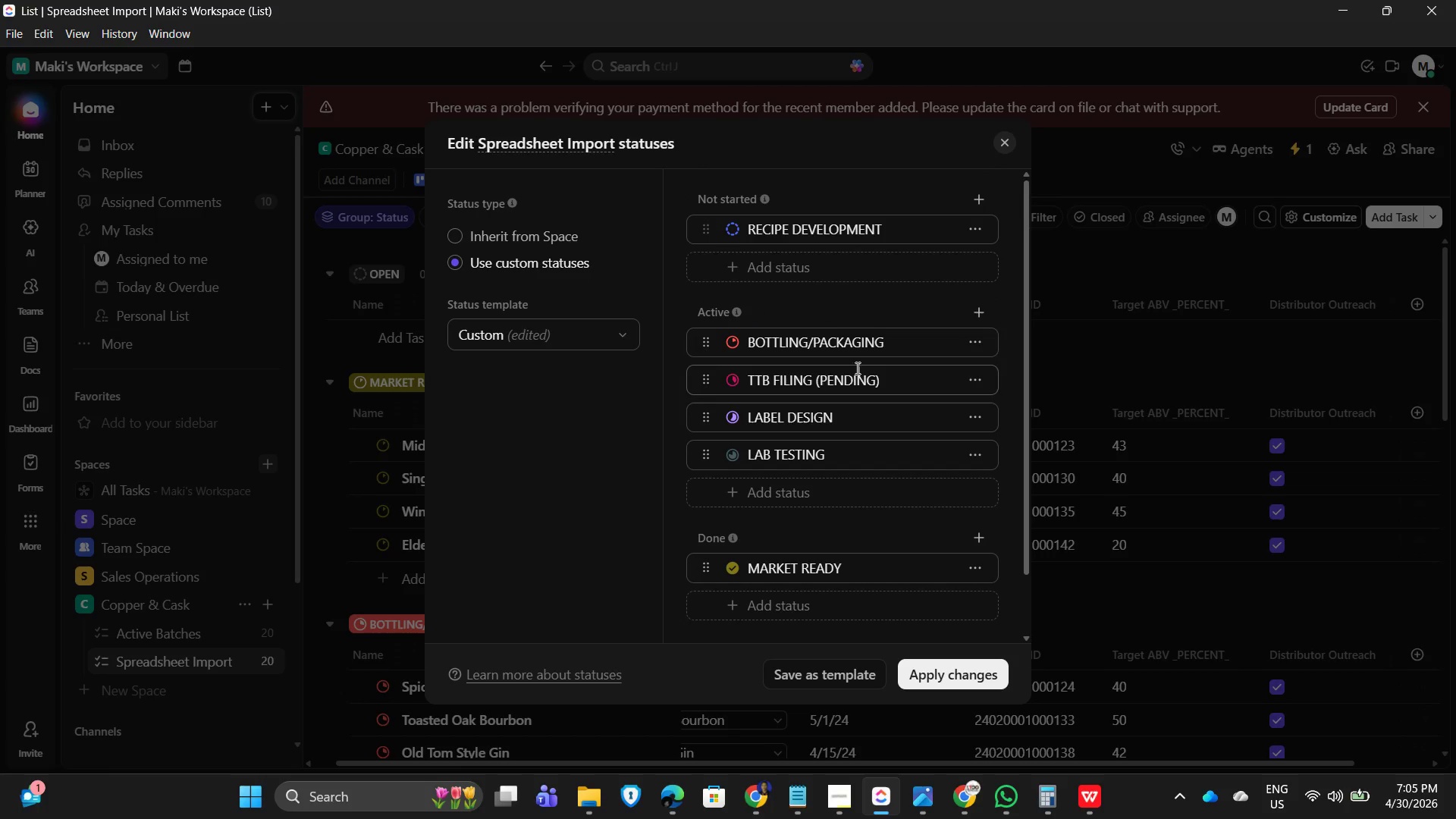 
hold_key(key=AltLeft, duration=0.45)
 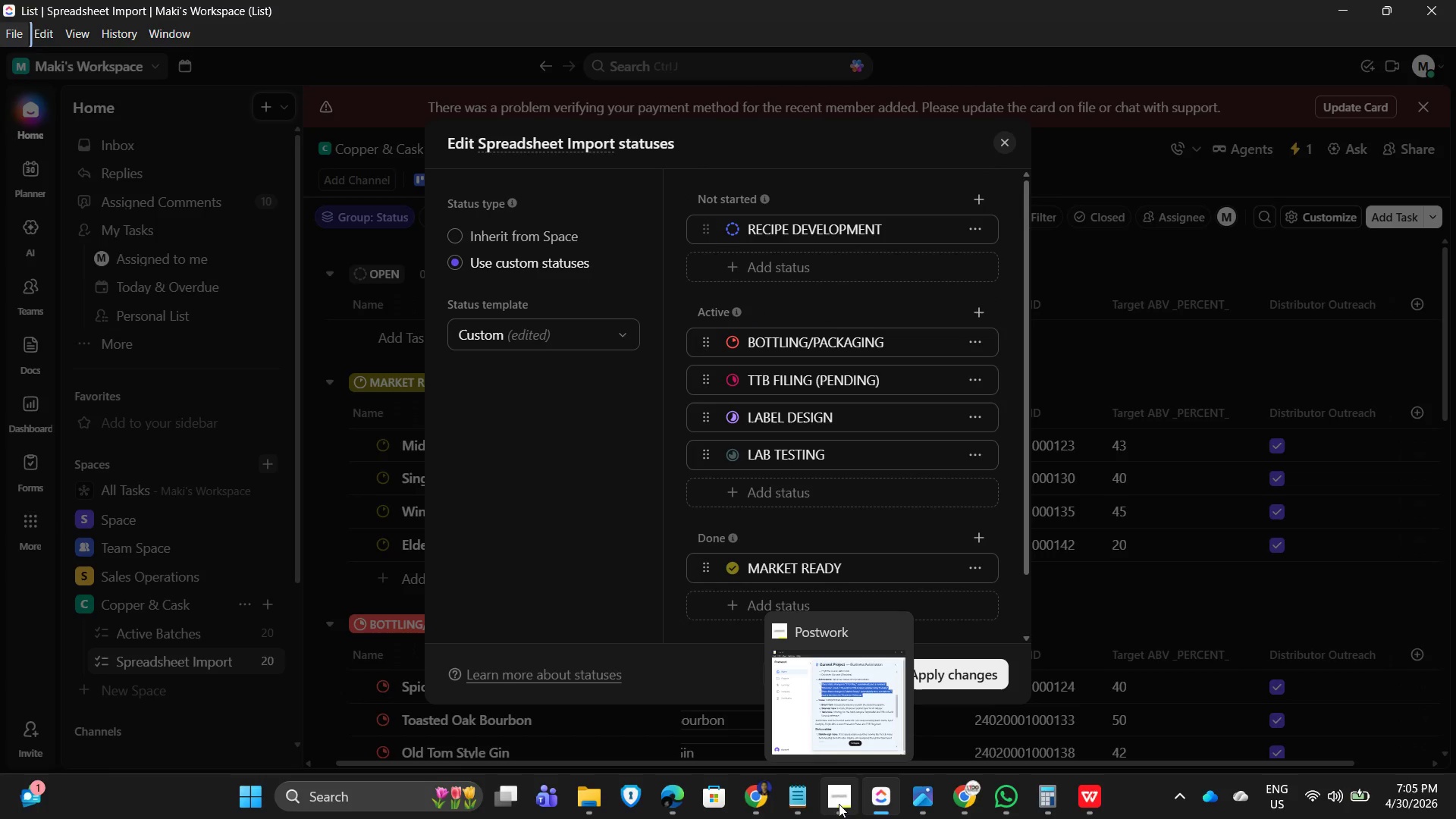 
left_click([796, 795])
 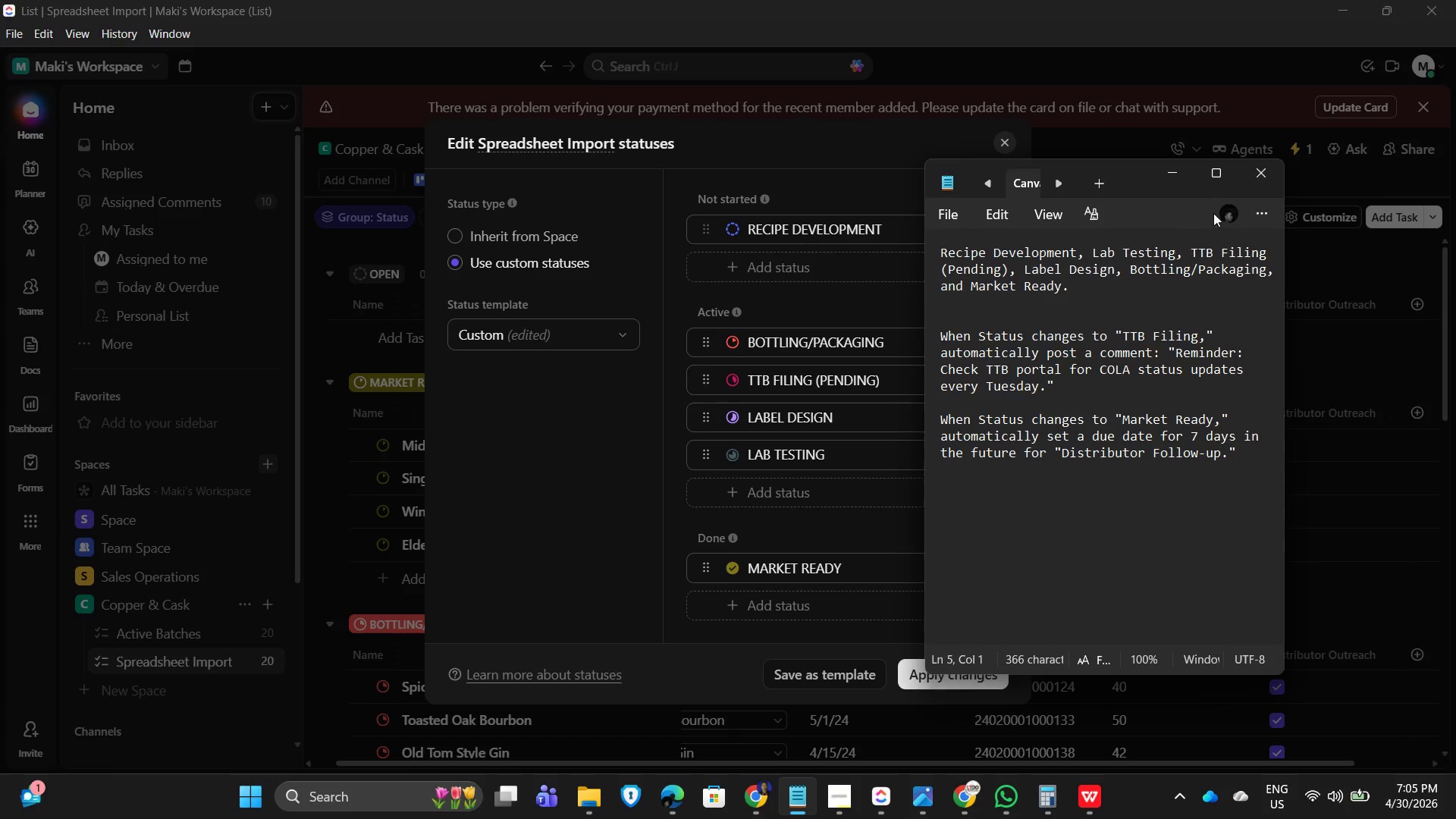 
left_click([1169, 173])
 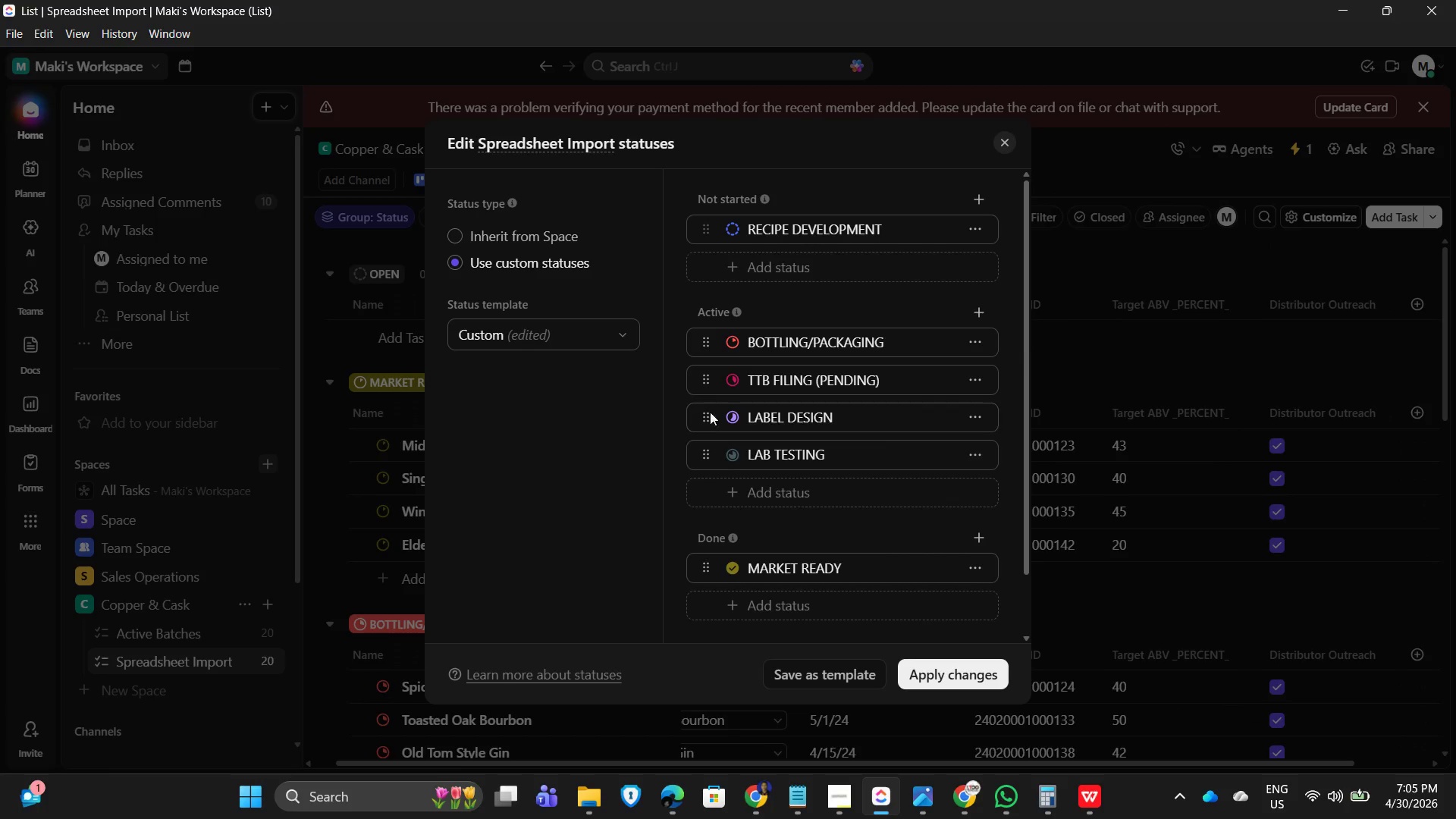 
left_click_drag(start_coordinate=[704, 460], to_coordinate=[699, 329])
 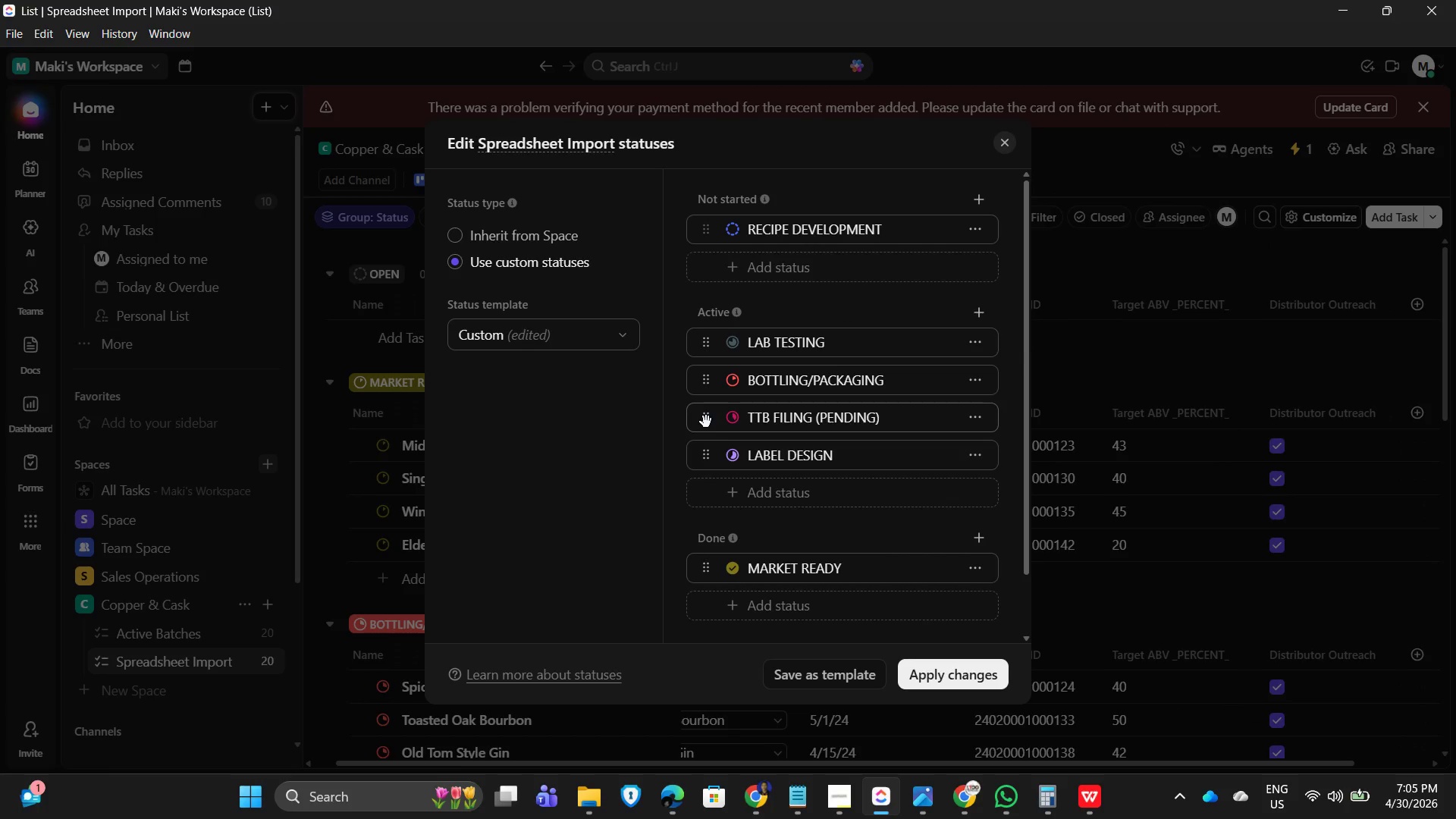 
left_click_drag(start_coordinate=[707, 422], to_coordinate=[708, 381])
 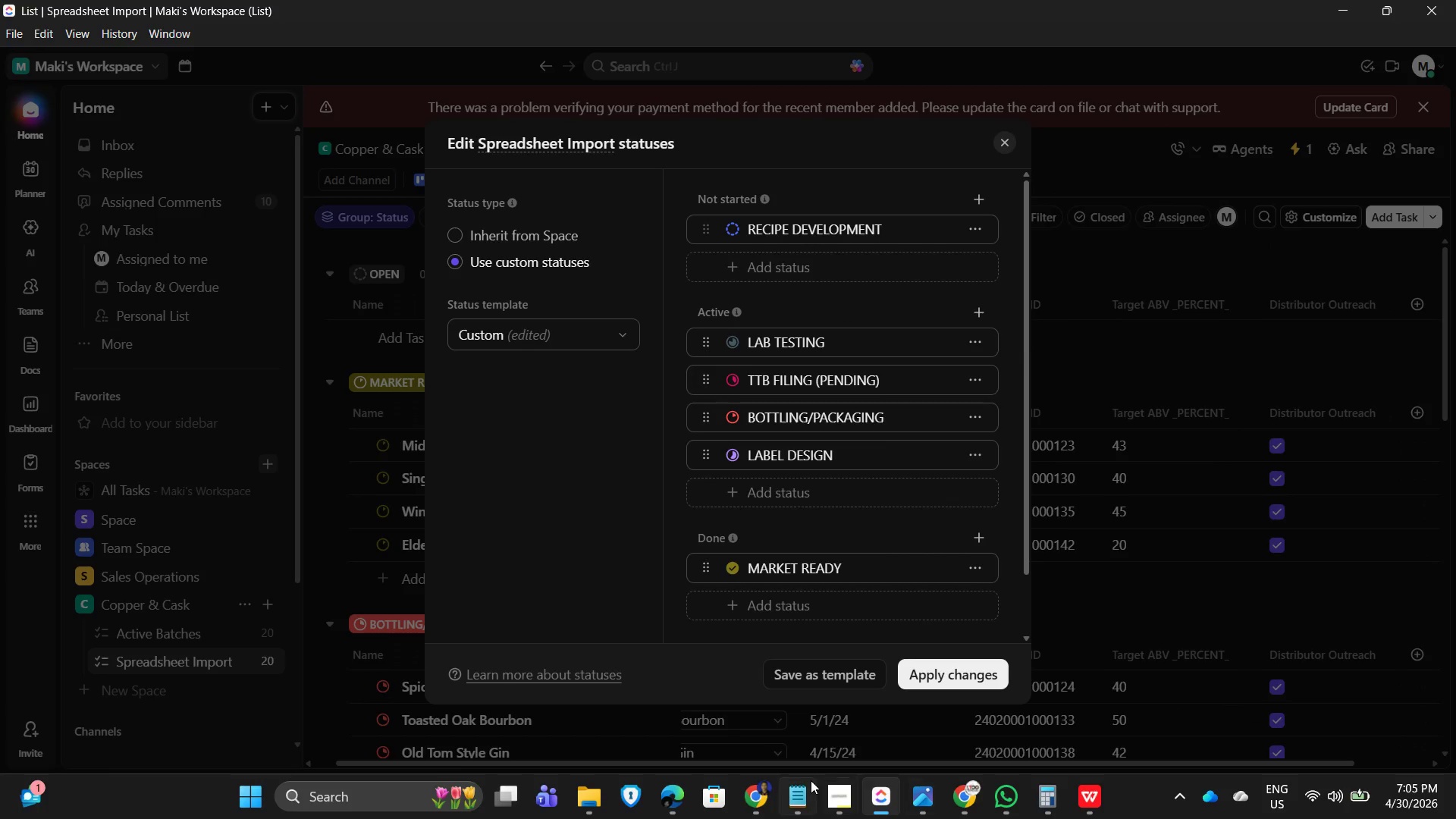 
left_click([798, 801])
 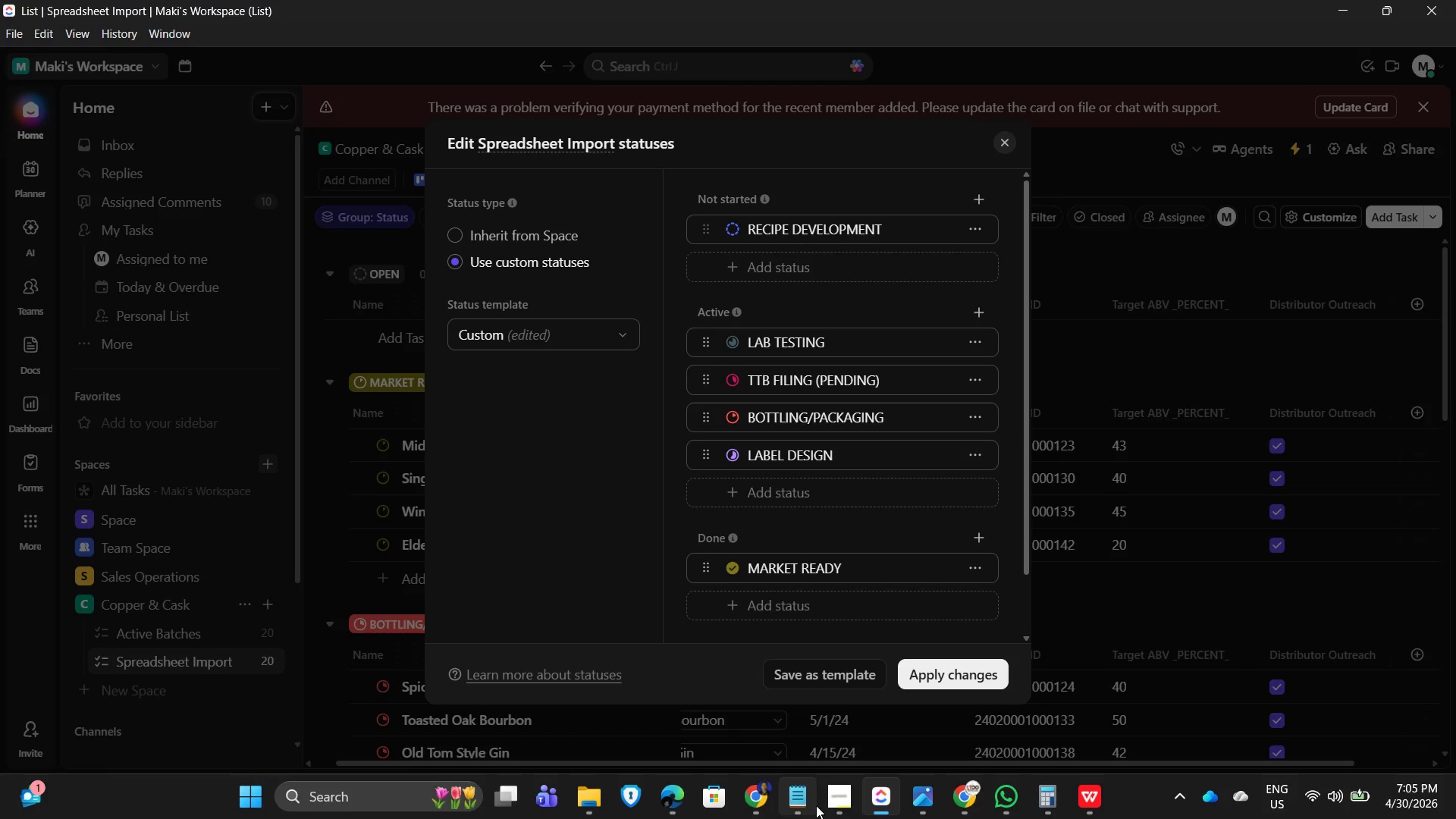 
left_click([799, 800])
 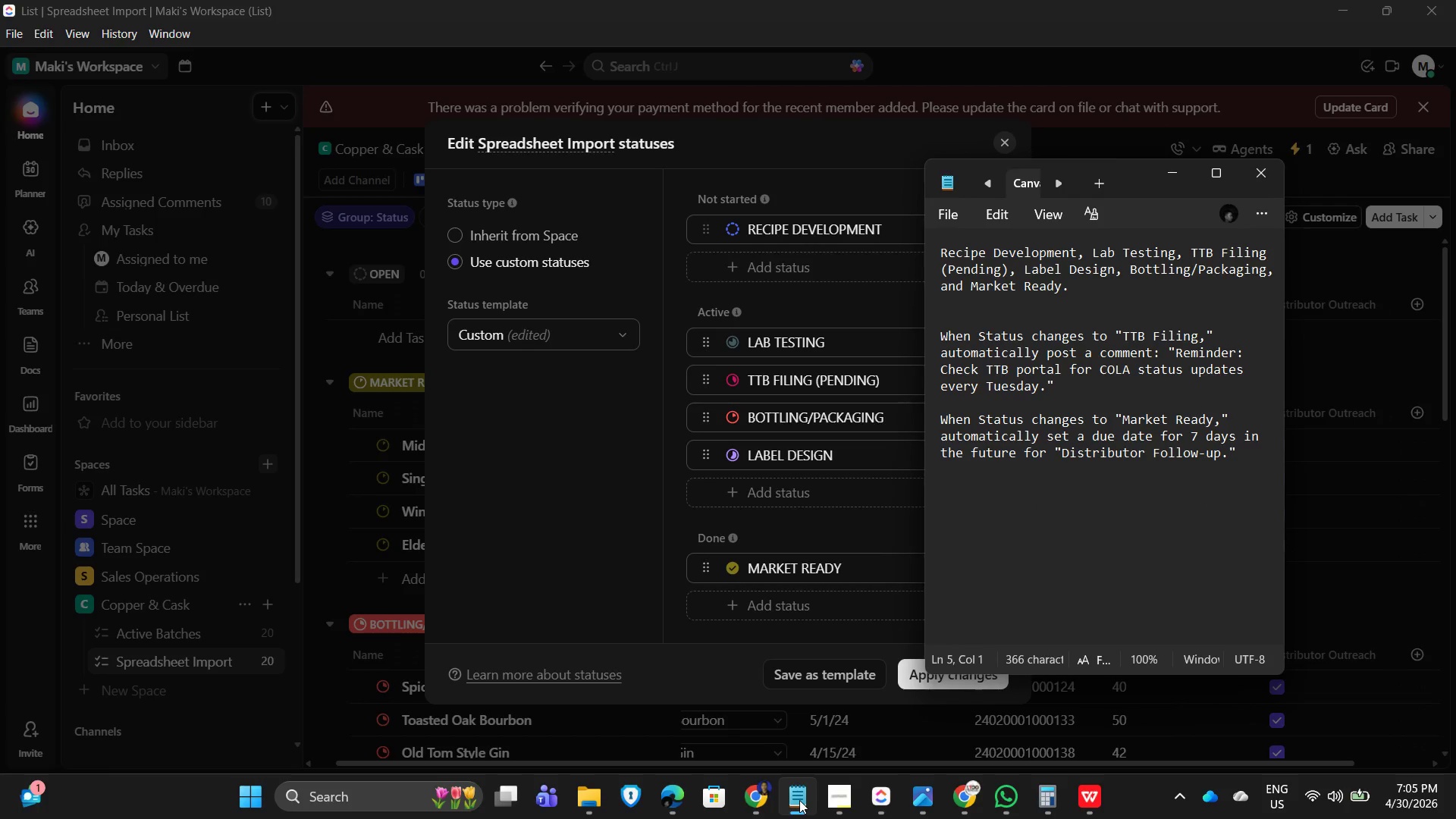 
left_click([799, 800])
 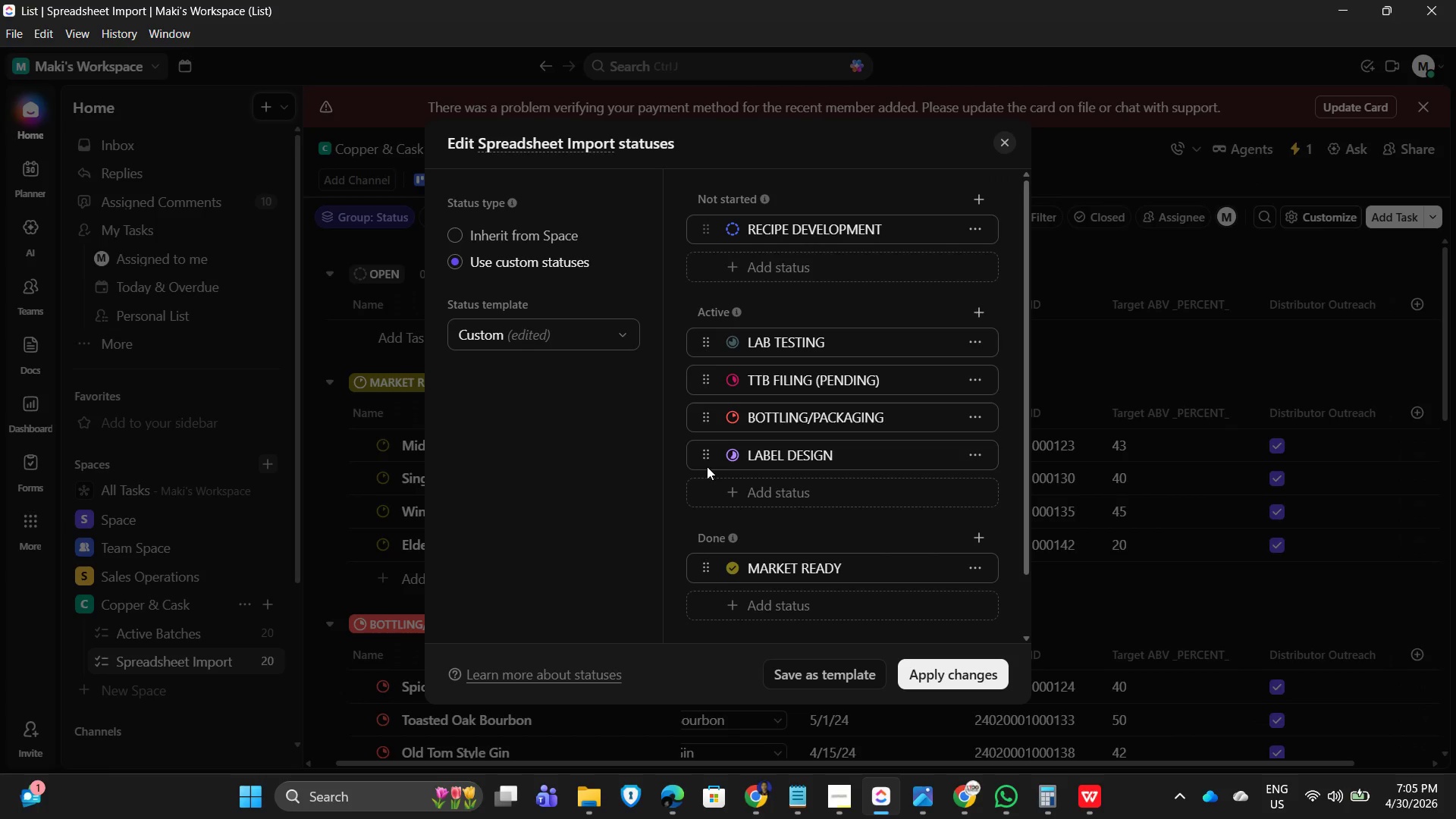 
left_click_drag(start_coordinate=[704, 454], to_coordinate=[703, 408])
 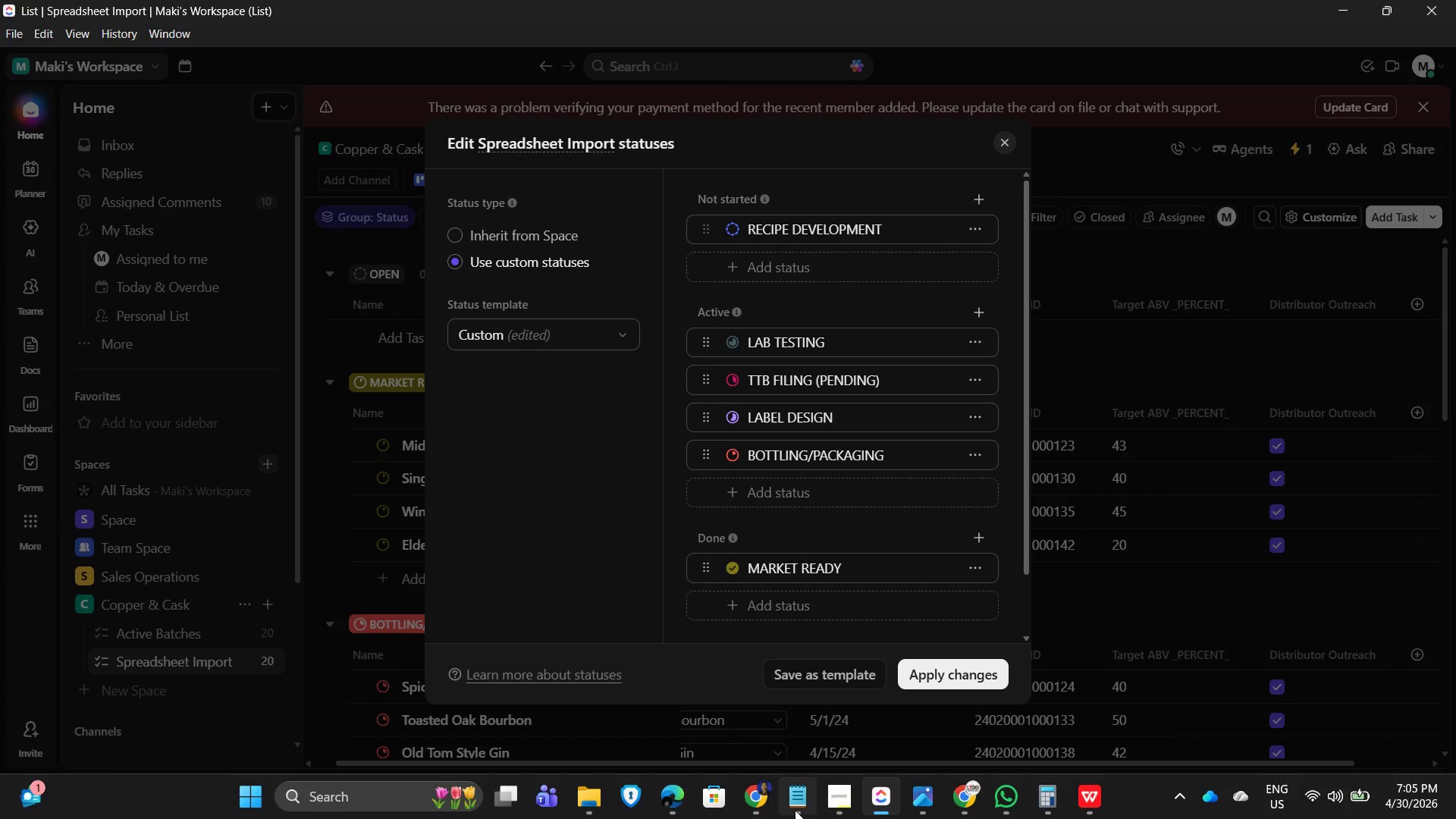 
left_click([802, 808])
 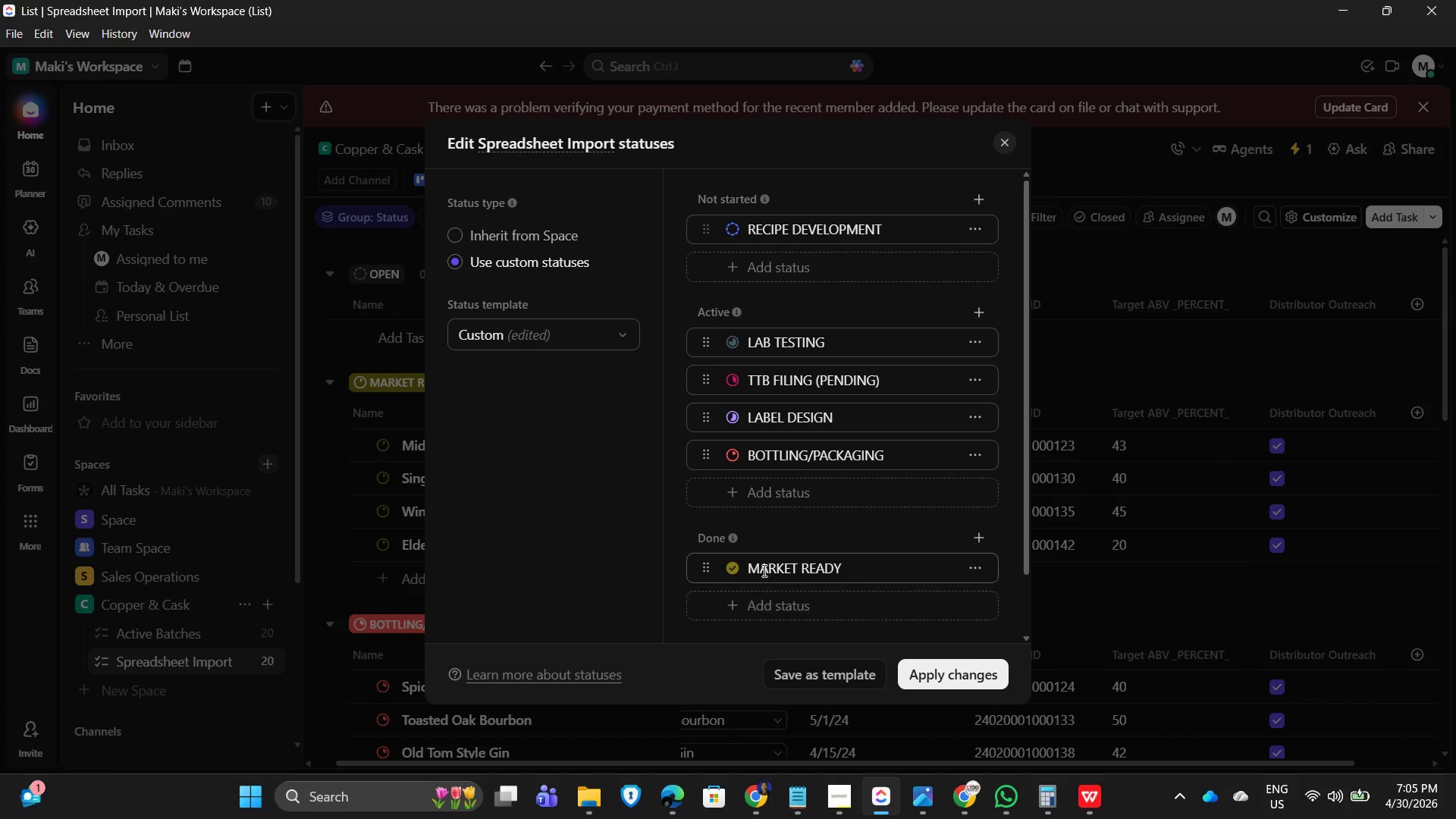 
left_click([956, 673])
 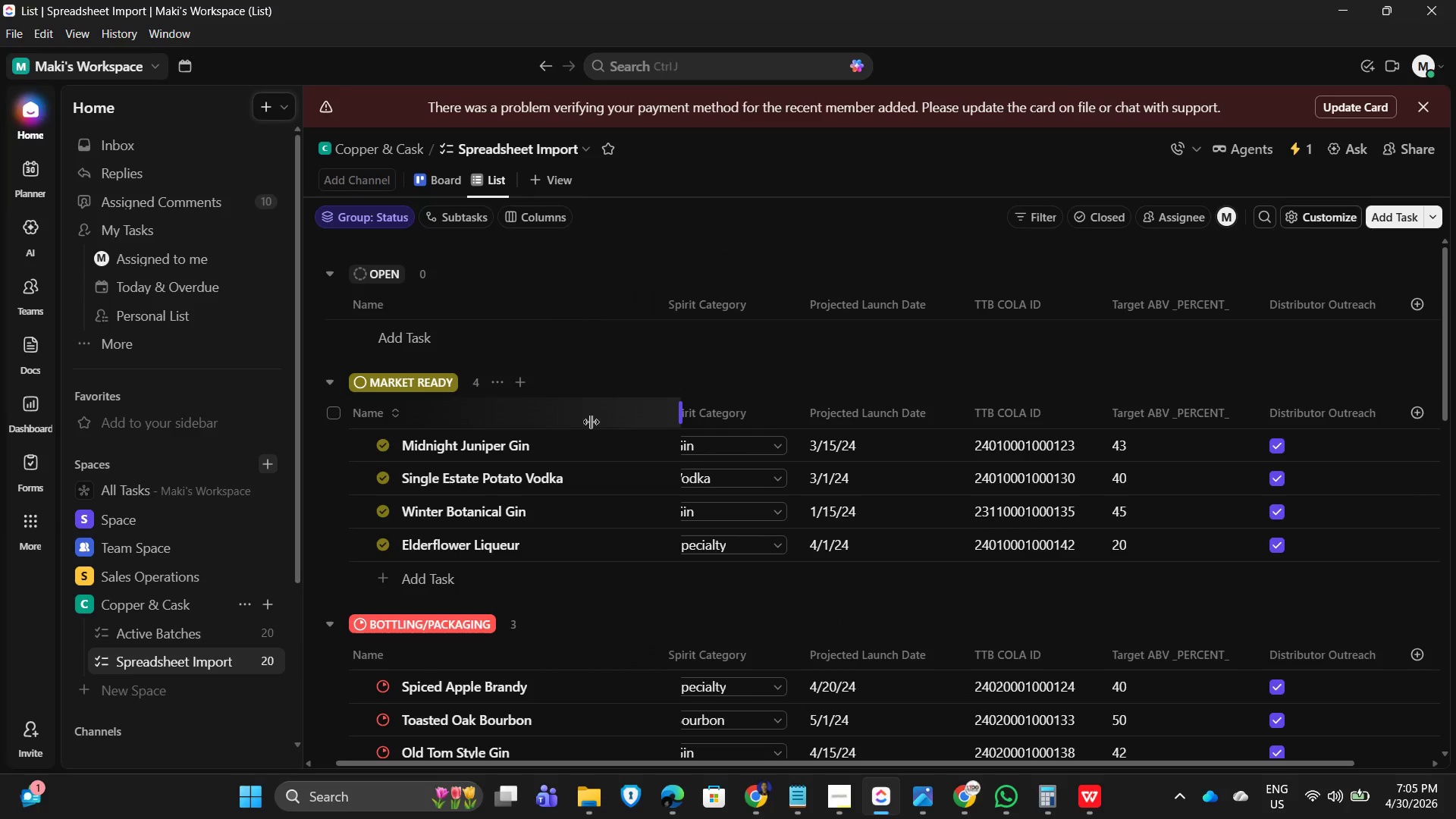 
scroll: coordinate [720, 636], scroll_direction: down, amount: 10.0
 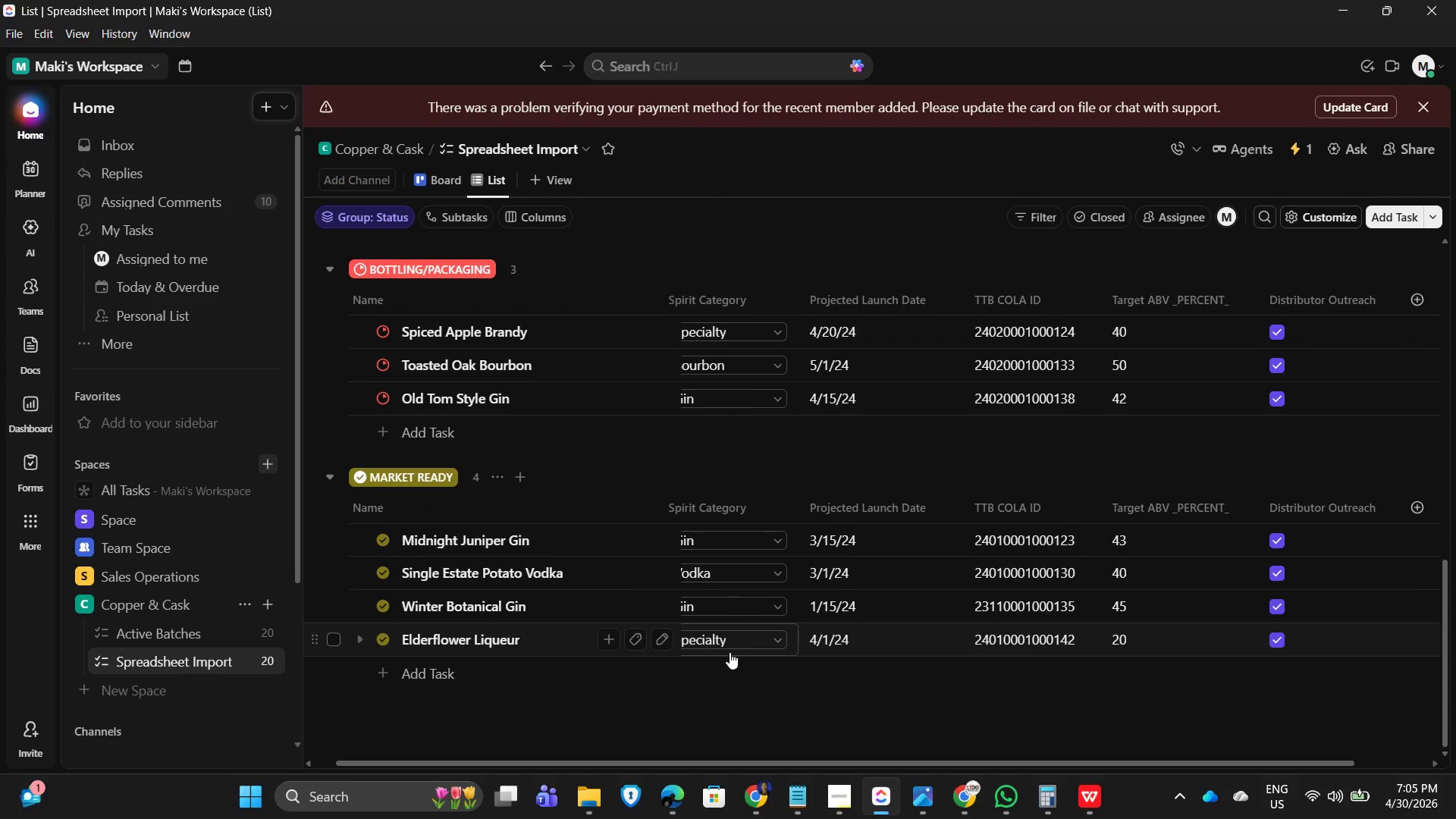 
scroll: coordinate [779, 494], scroll_direction: up, amount: 13.0
 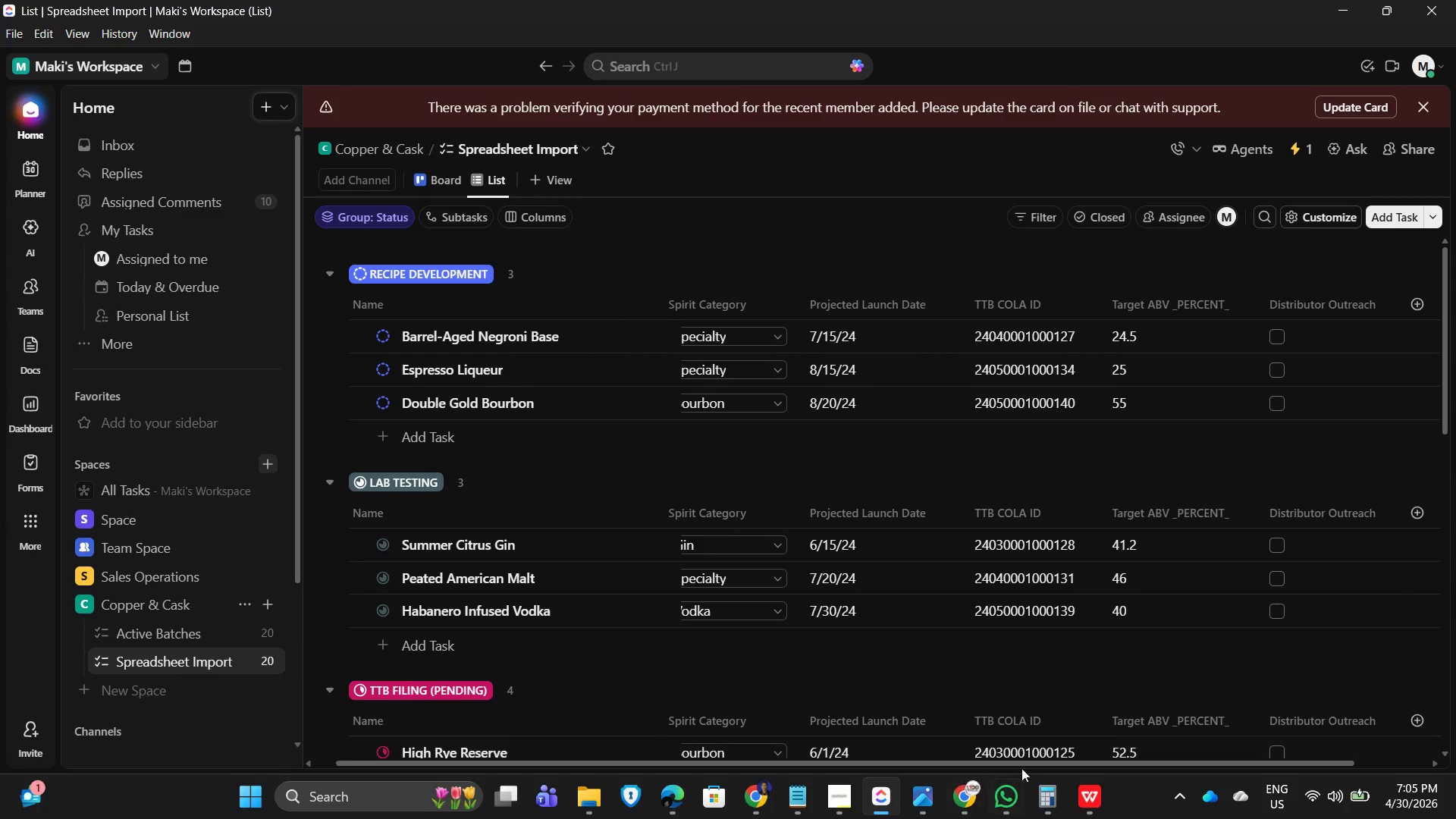 
left_click_drag(start_coordinate=[1034, 767], to_coordinate=[924, 773])
 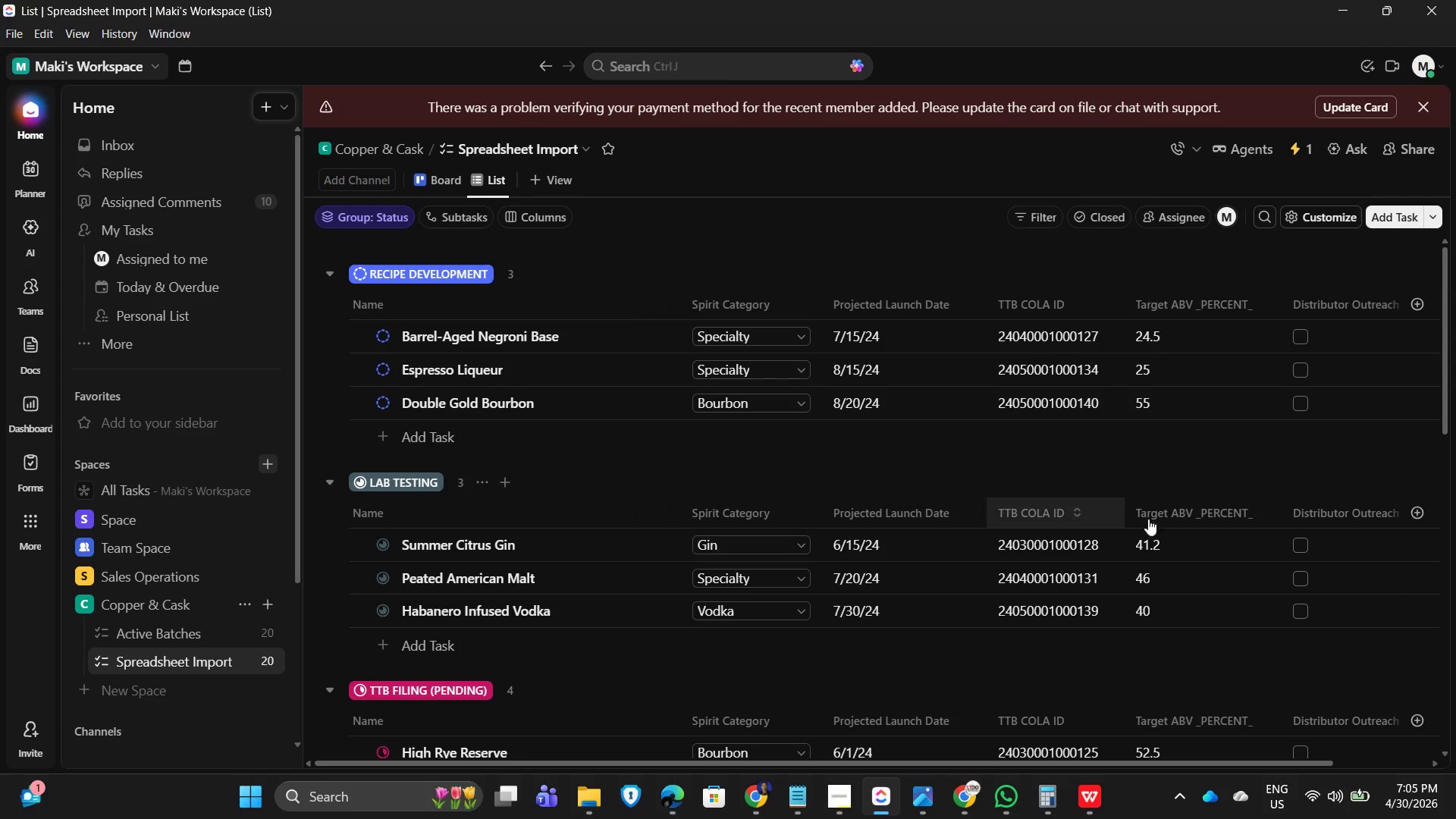 
scroll: coordinate [1157, 580], scroll_direction: down, amount: 9.0
 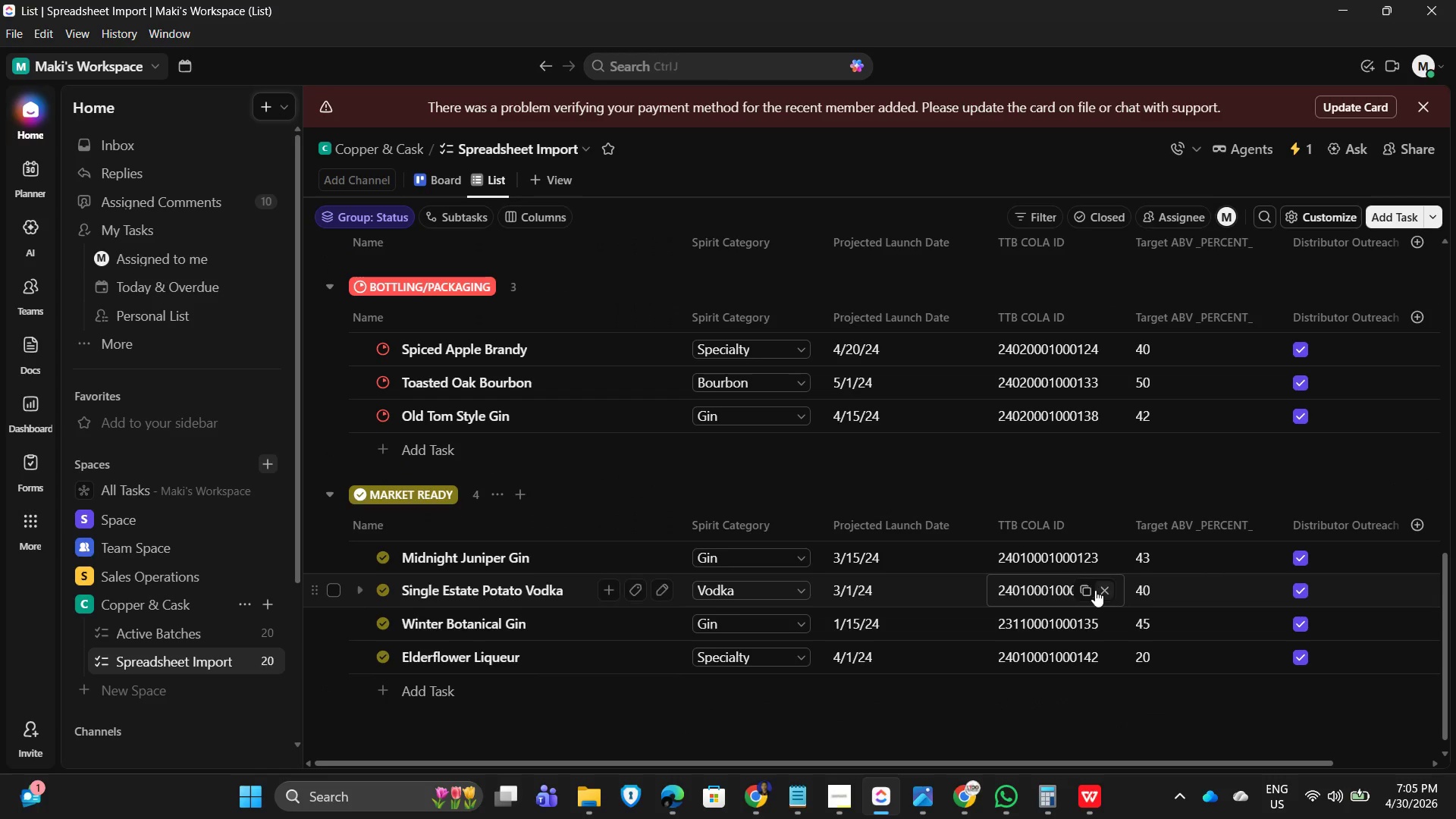 
scroll: coordinate [1122, 605], scroll_direction: up, amount: 13.0
 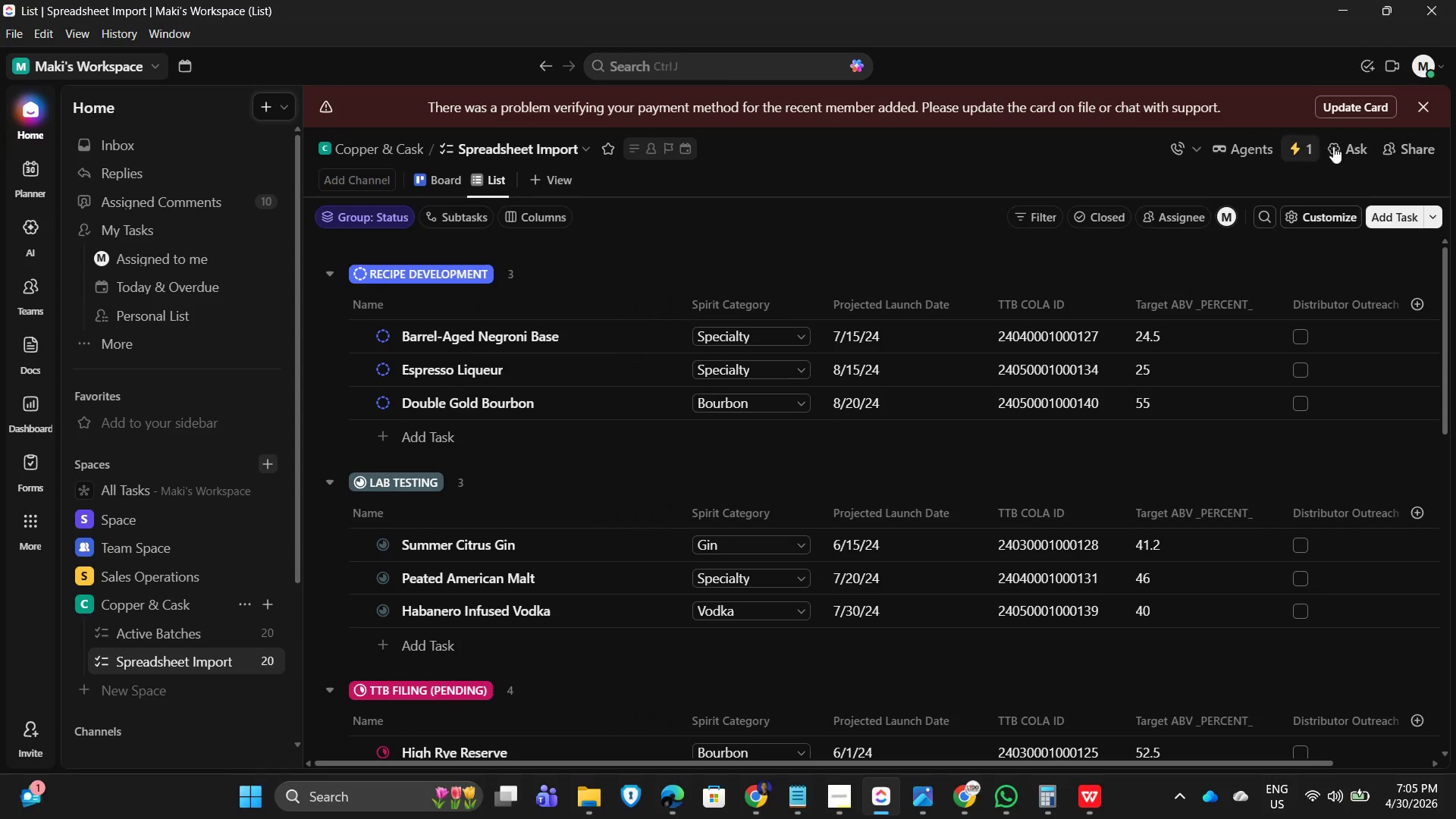 
left_click([1310, 145])
 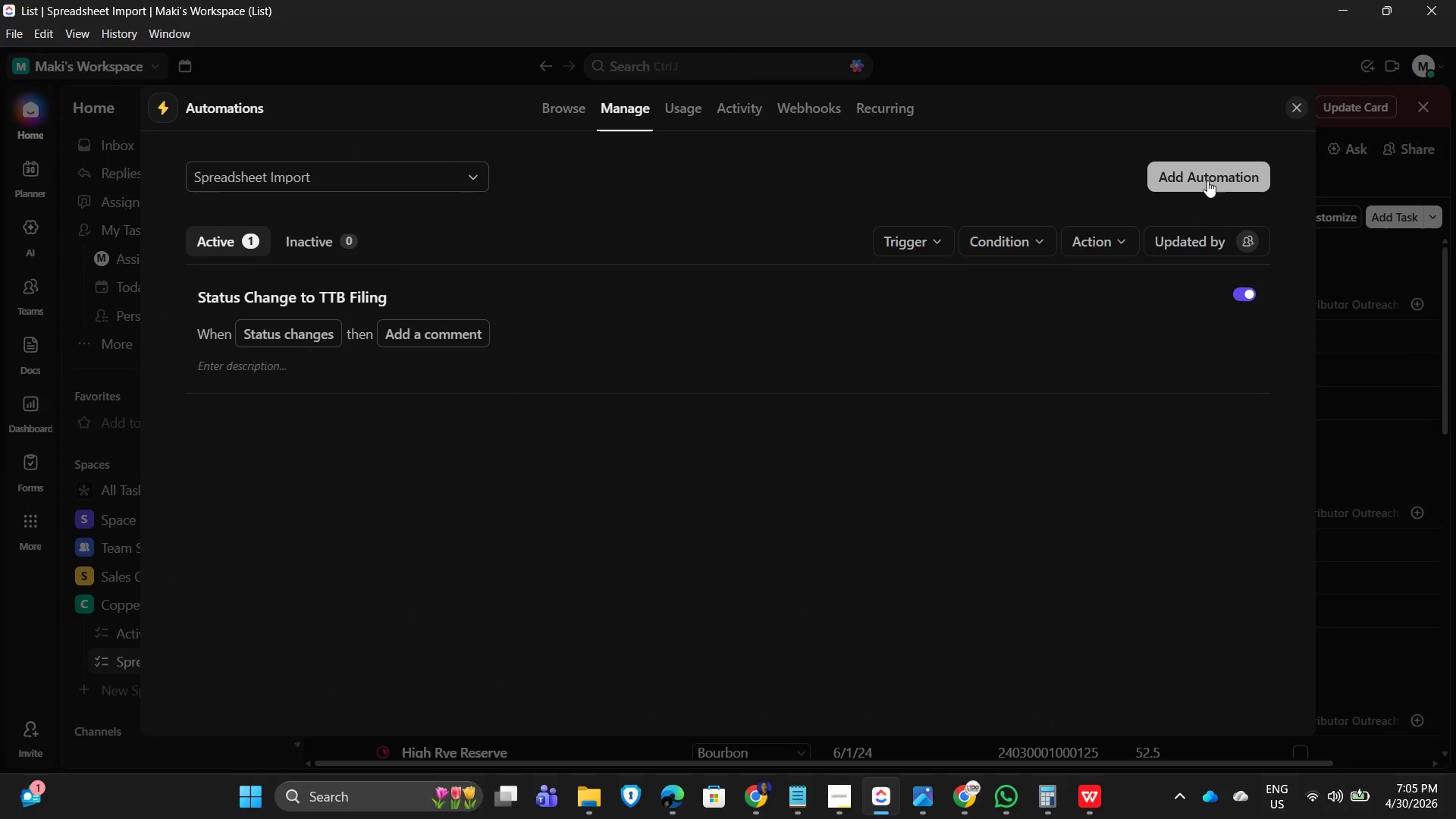 
wait(5.09)
 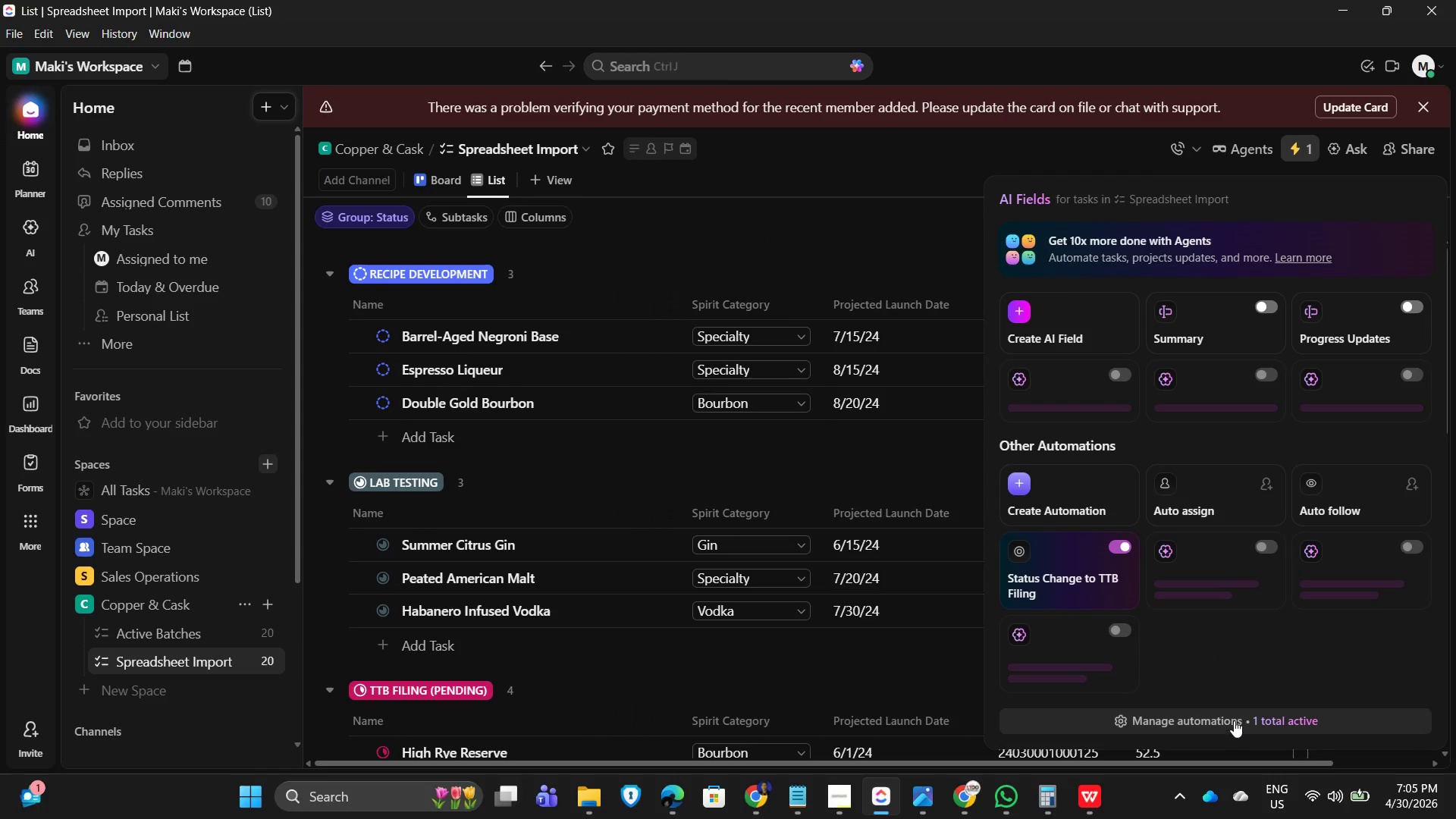 
left_click([518, 306])
 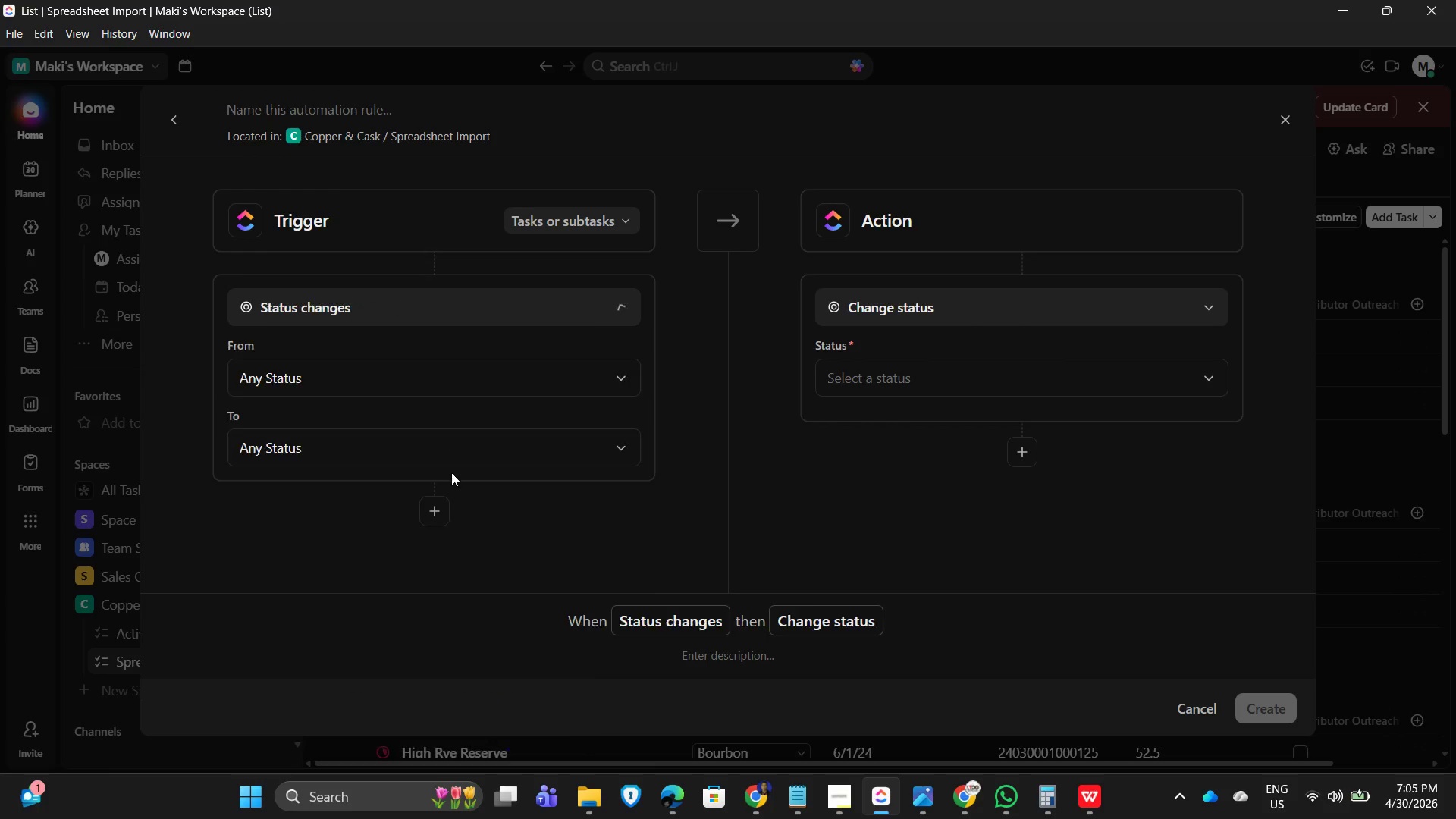 
left_click([474, 458])
 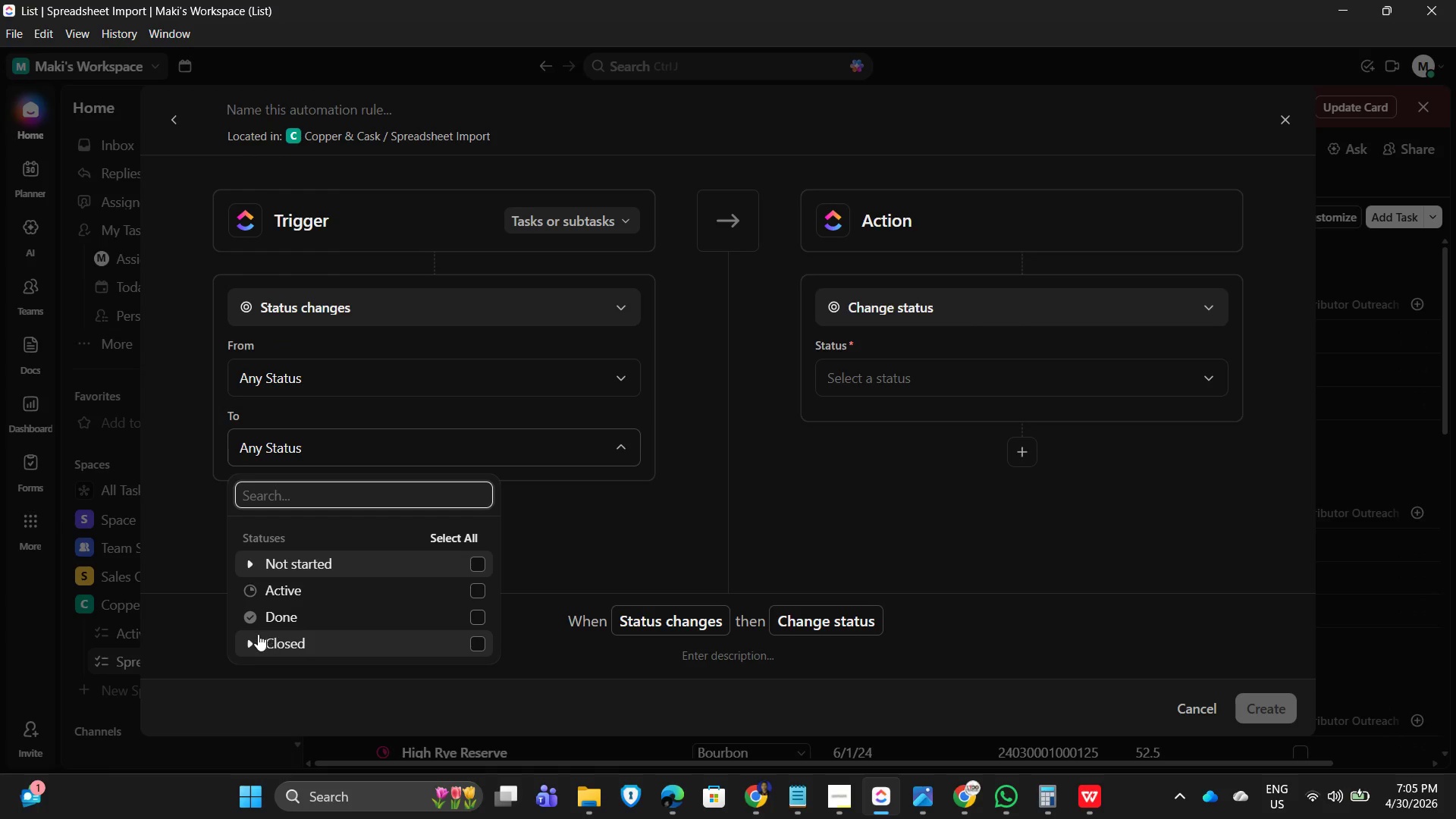 
scroll: coordinate [445, 444], scroll_direction: down, amount: 3.0
 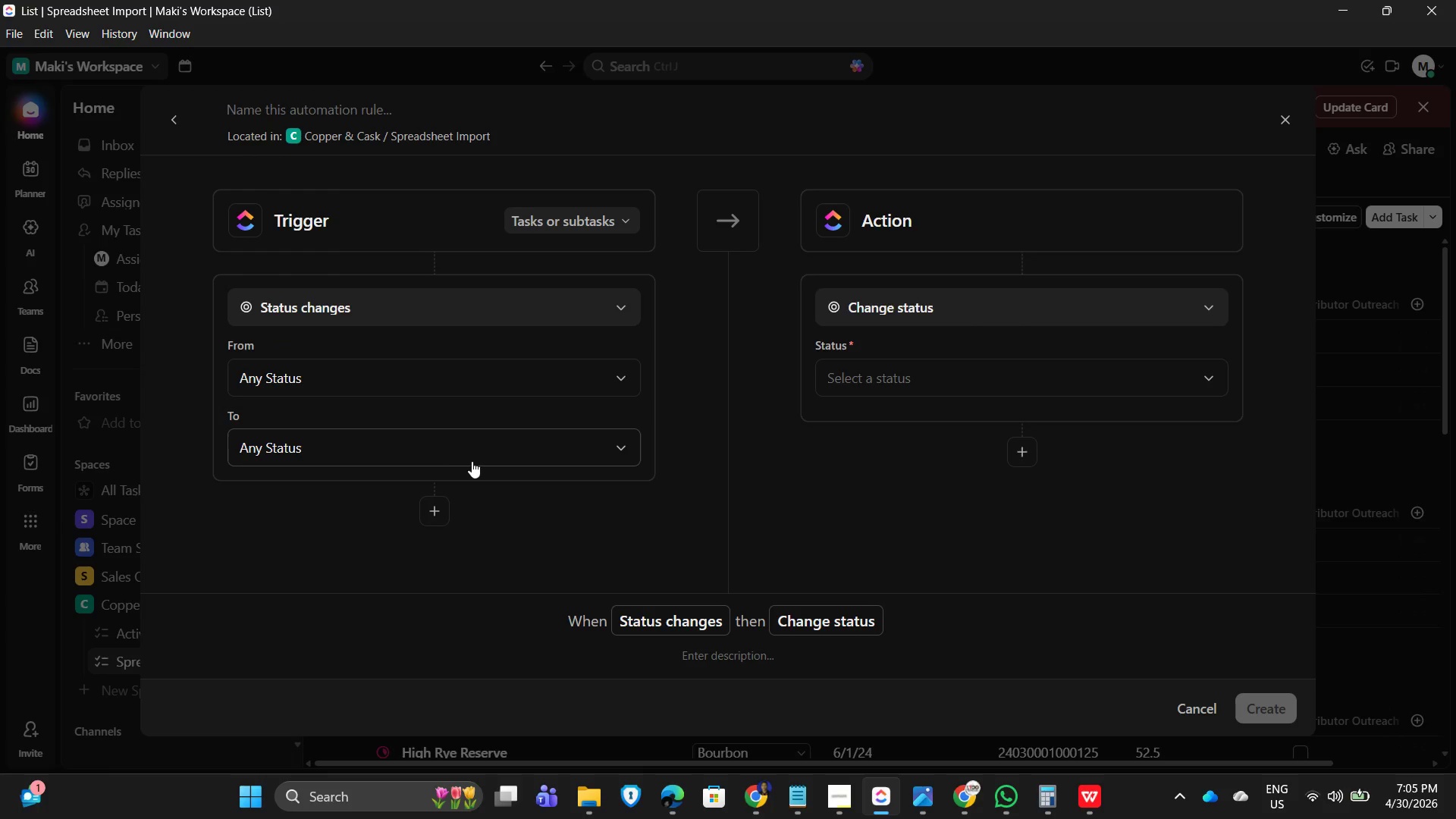 
left_click([260, 620])
 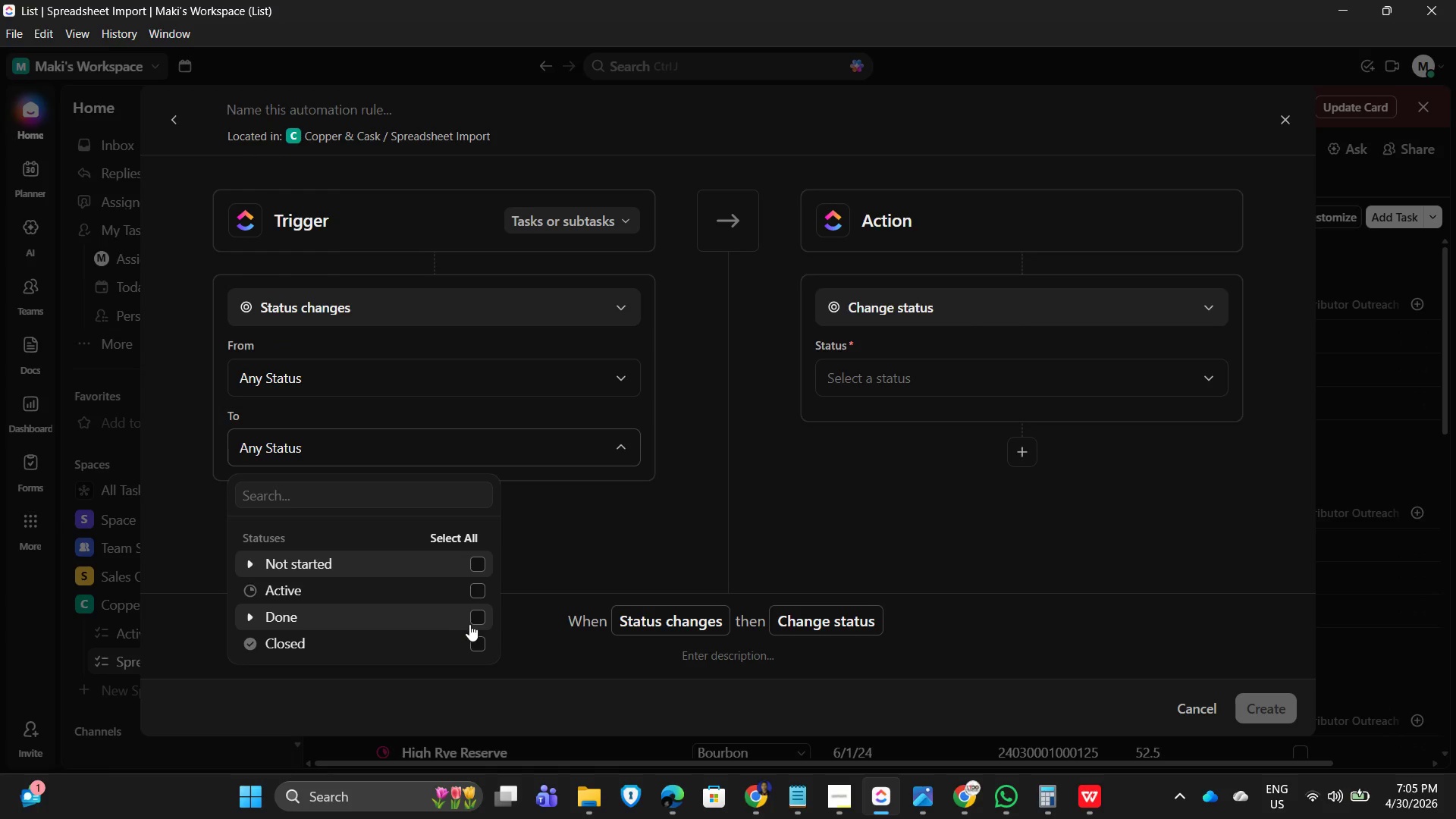 
left_click([476, 622])
 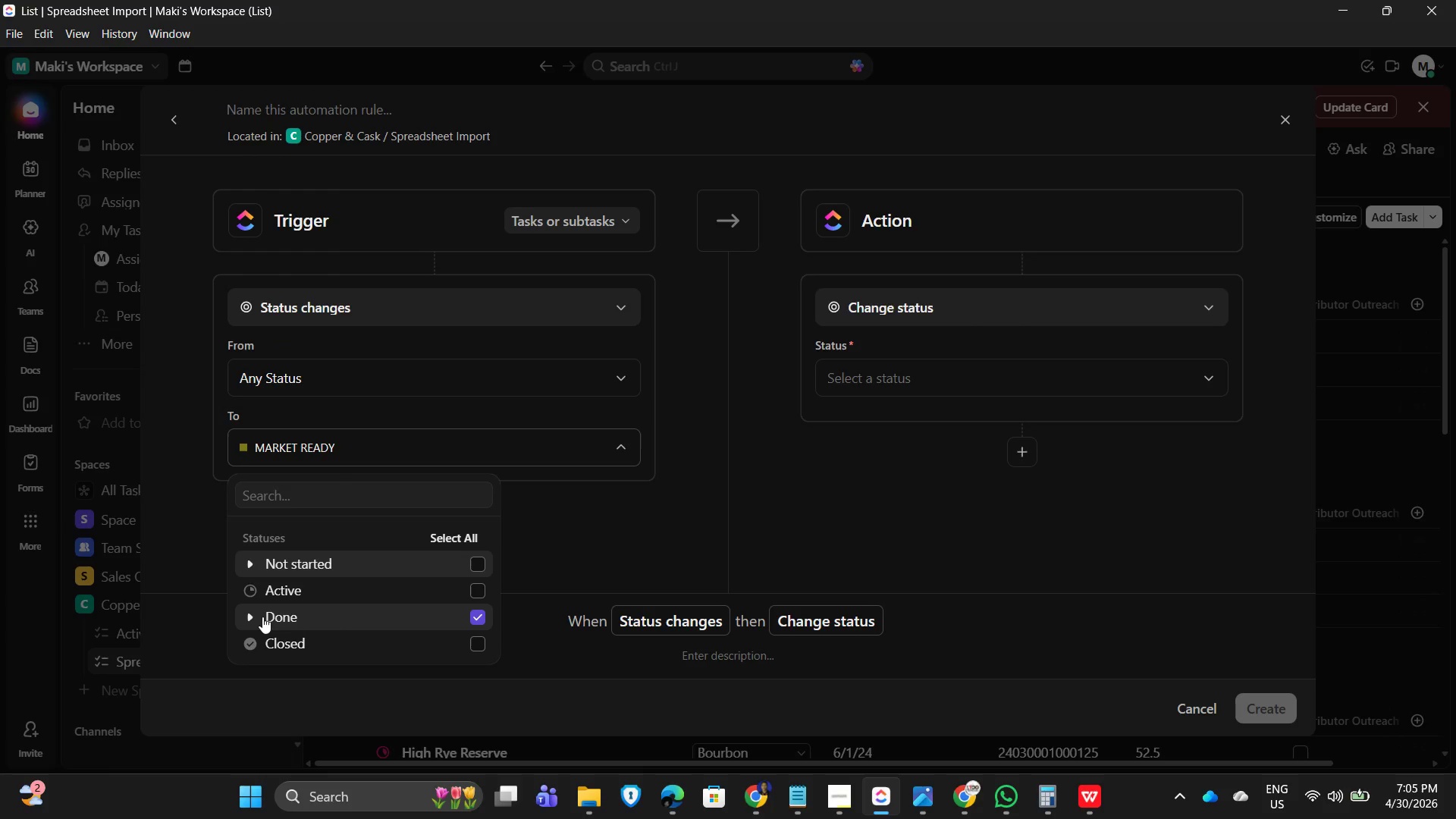 
left_click([253, 613])
 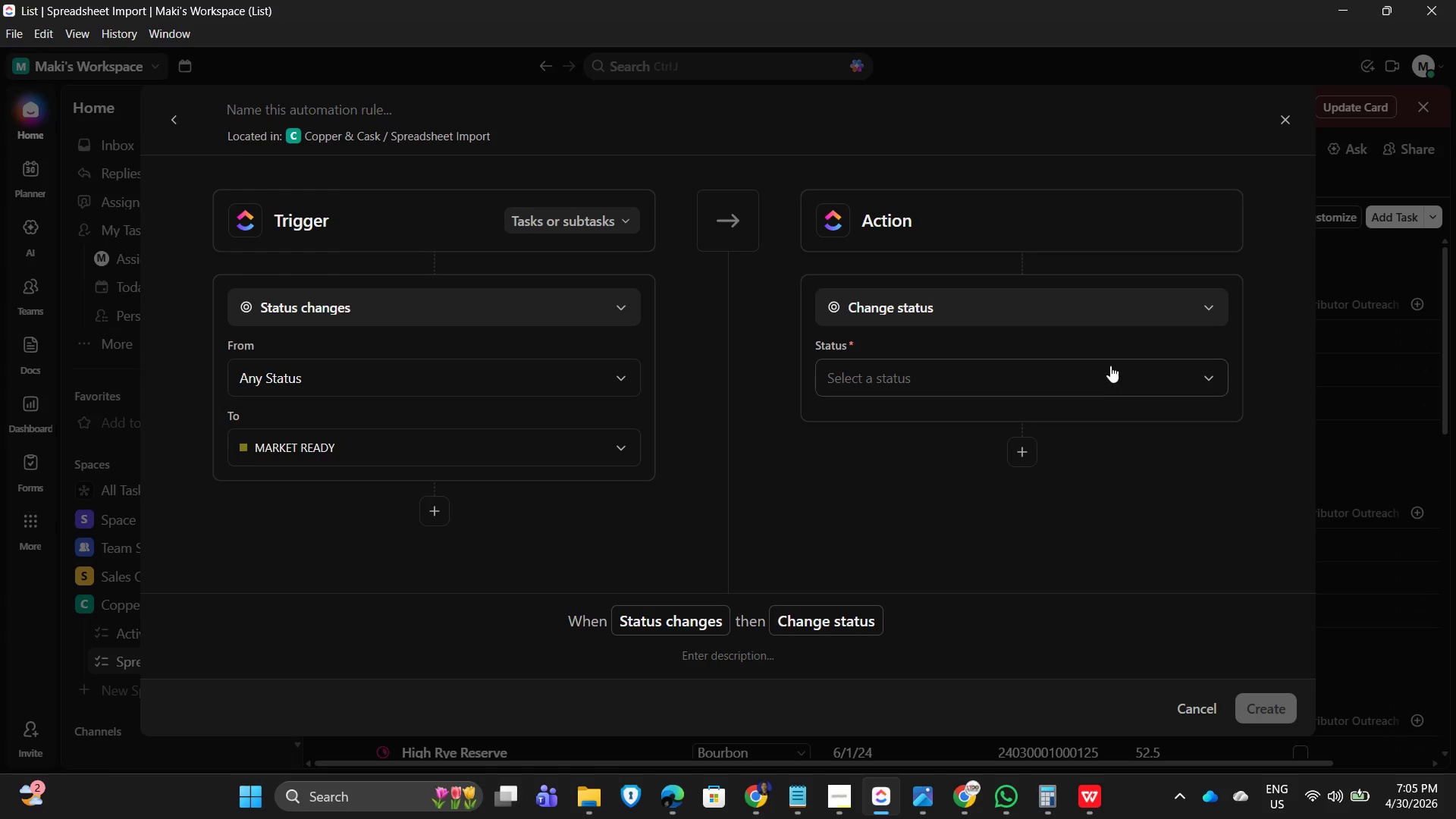 
key(Alt+AltLeft)
 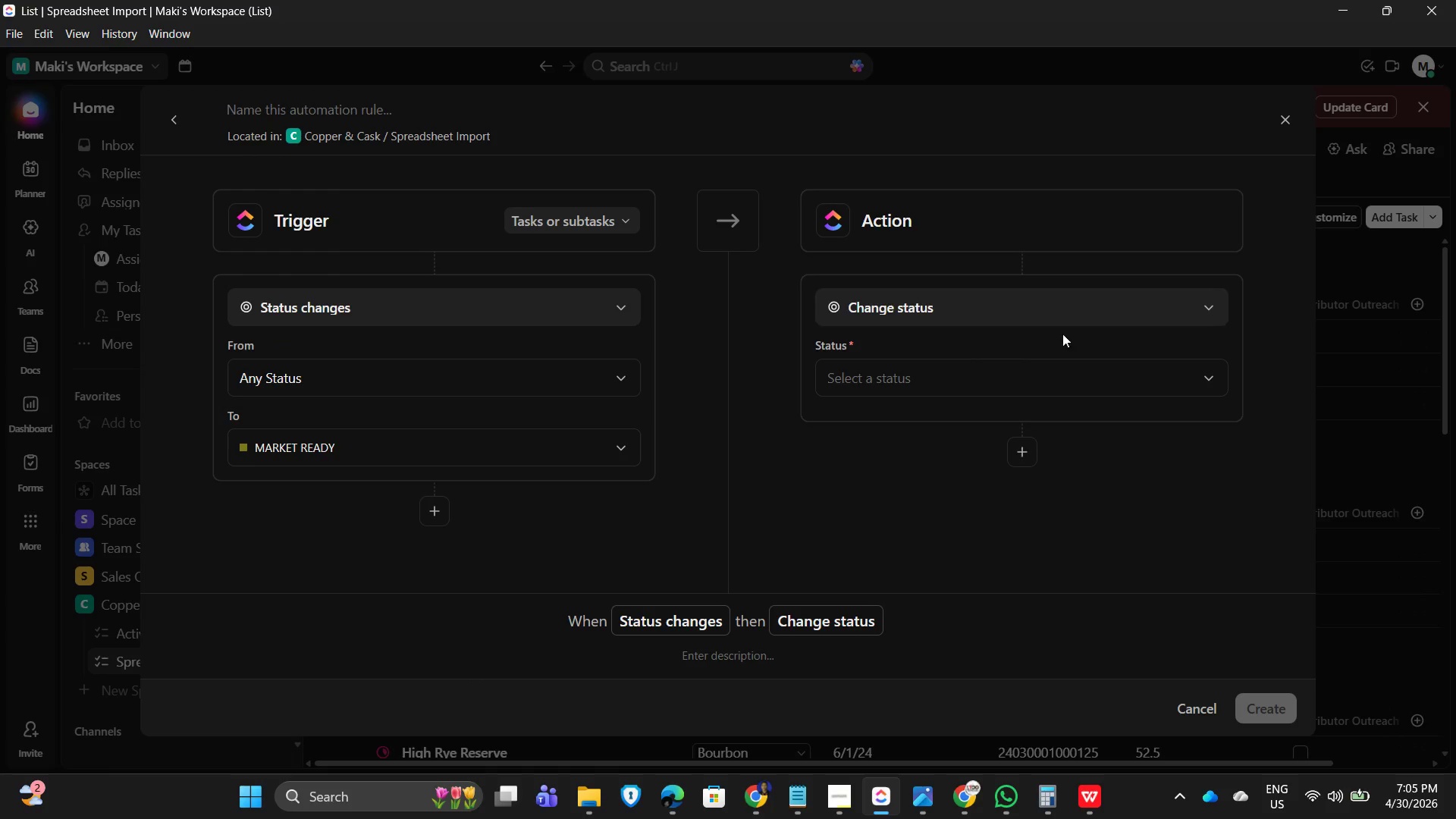 
key(Alt+Tab)
 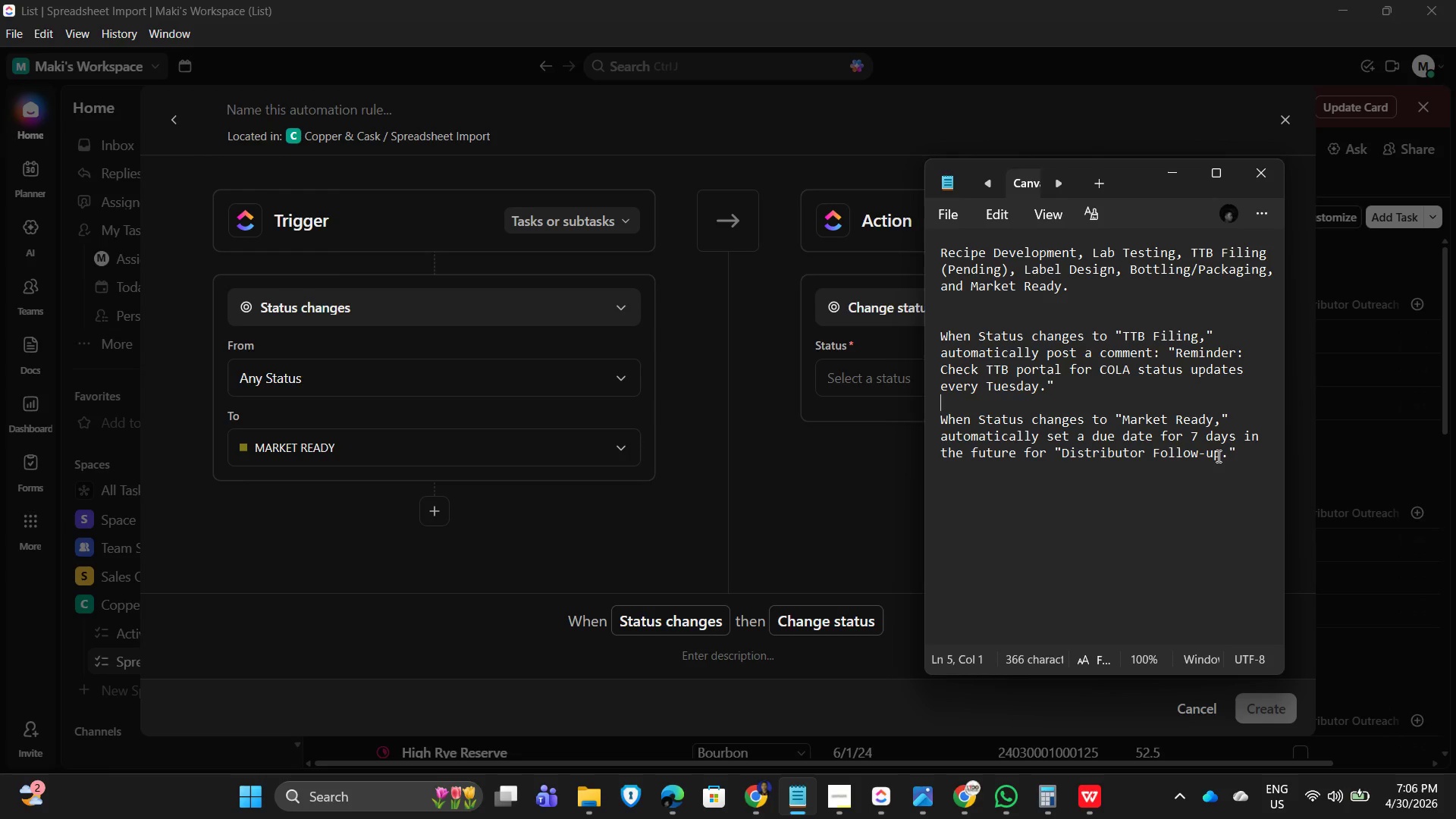 
wait(9.81)
 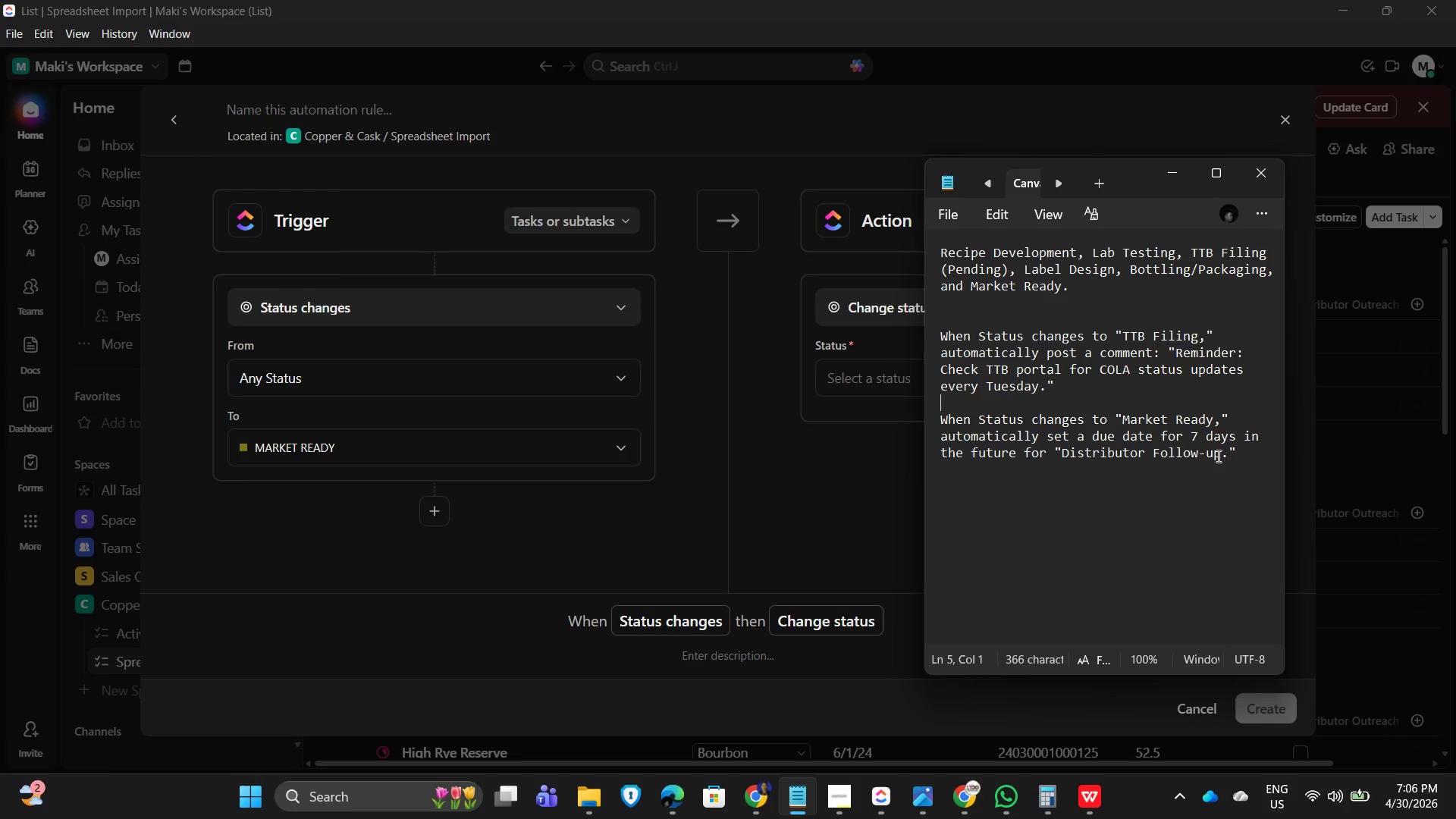 
left_click([1106, 305])
 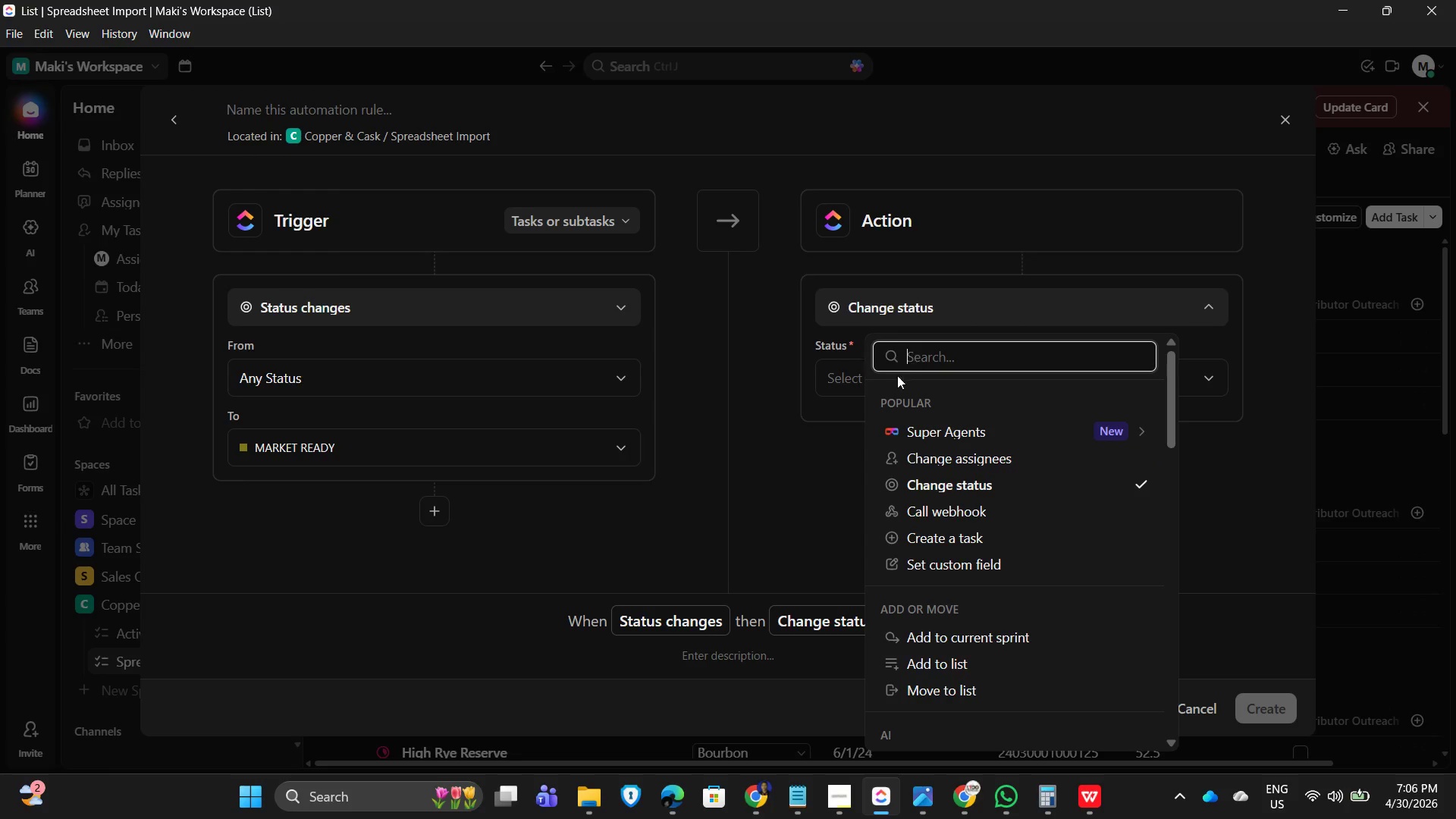 
wait(5.26)
 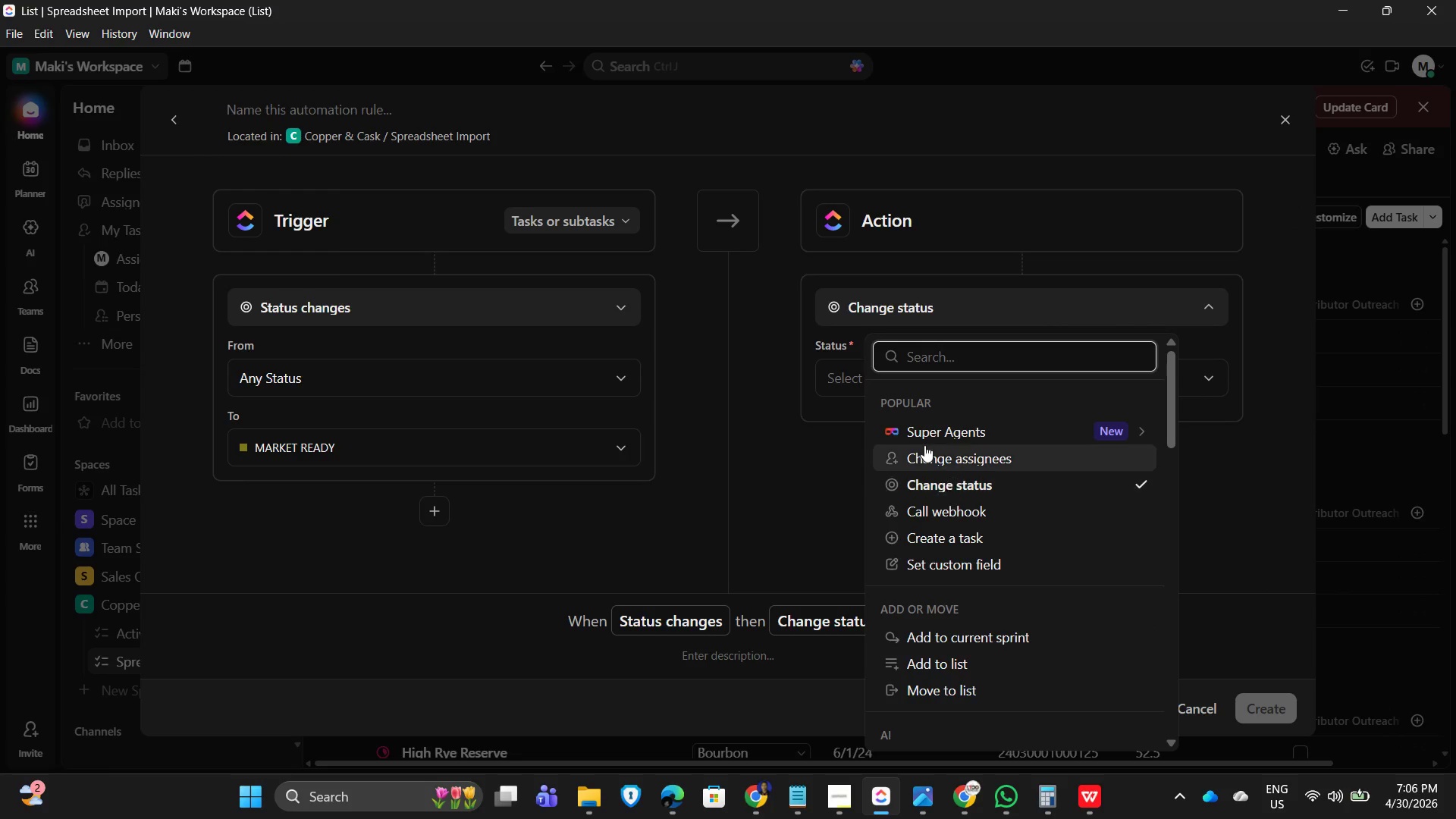 
type(du)
 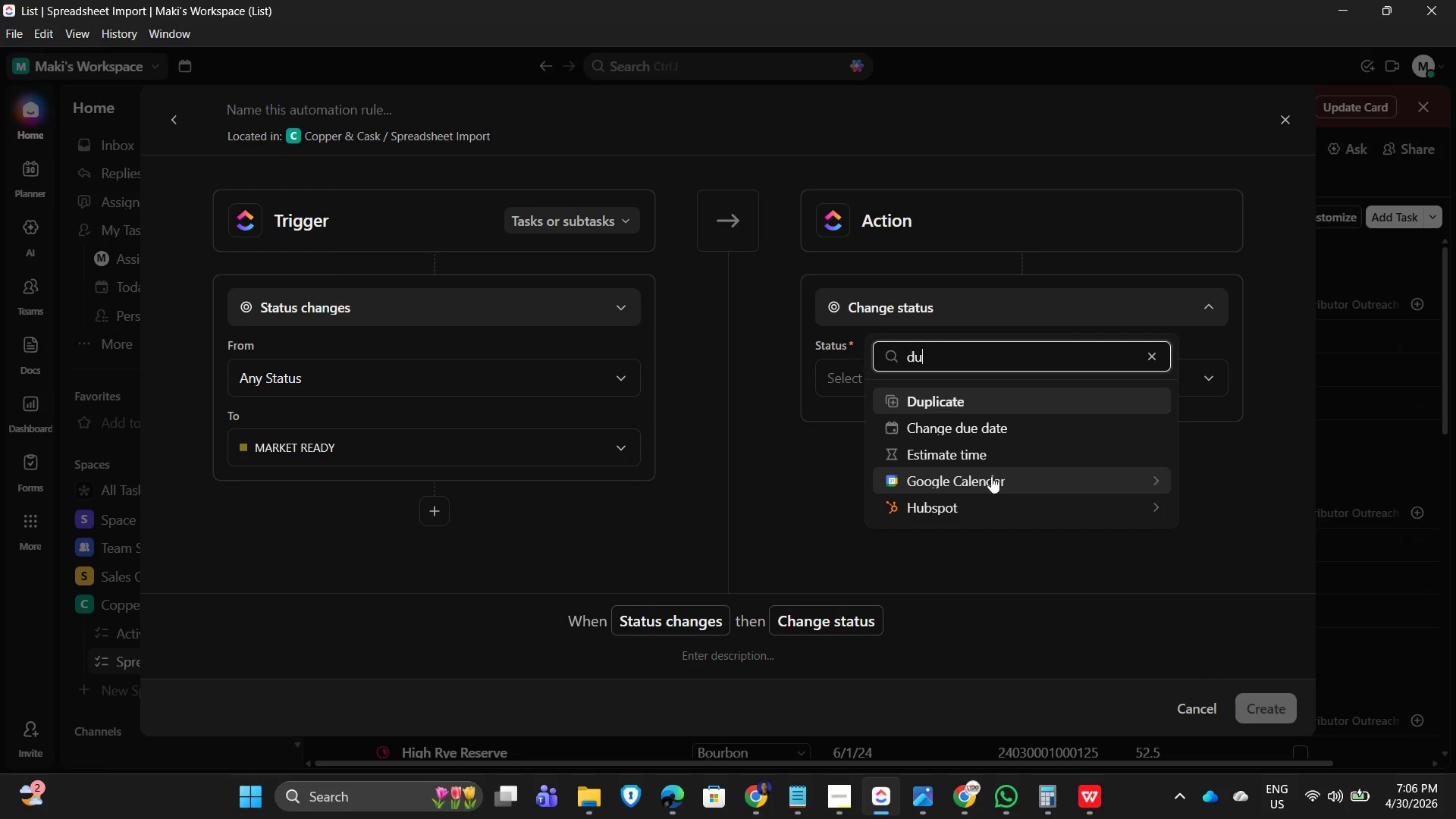 
left_click([1027, 428])
 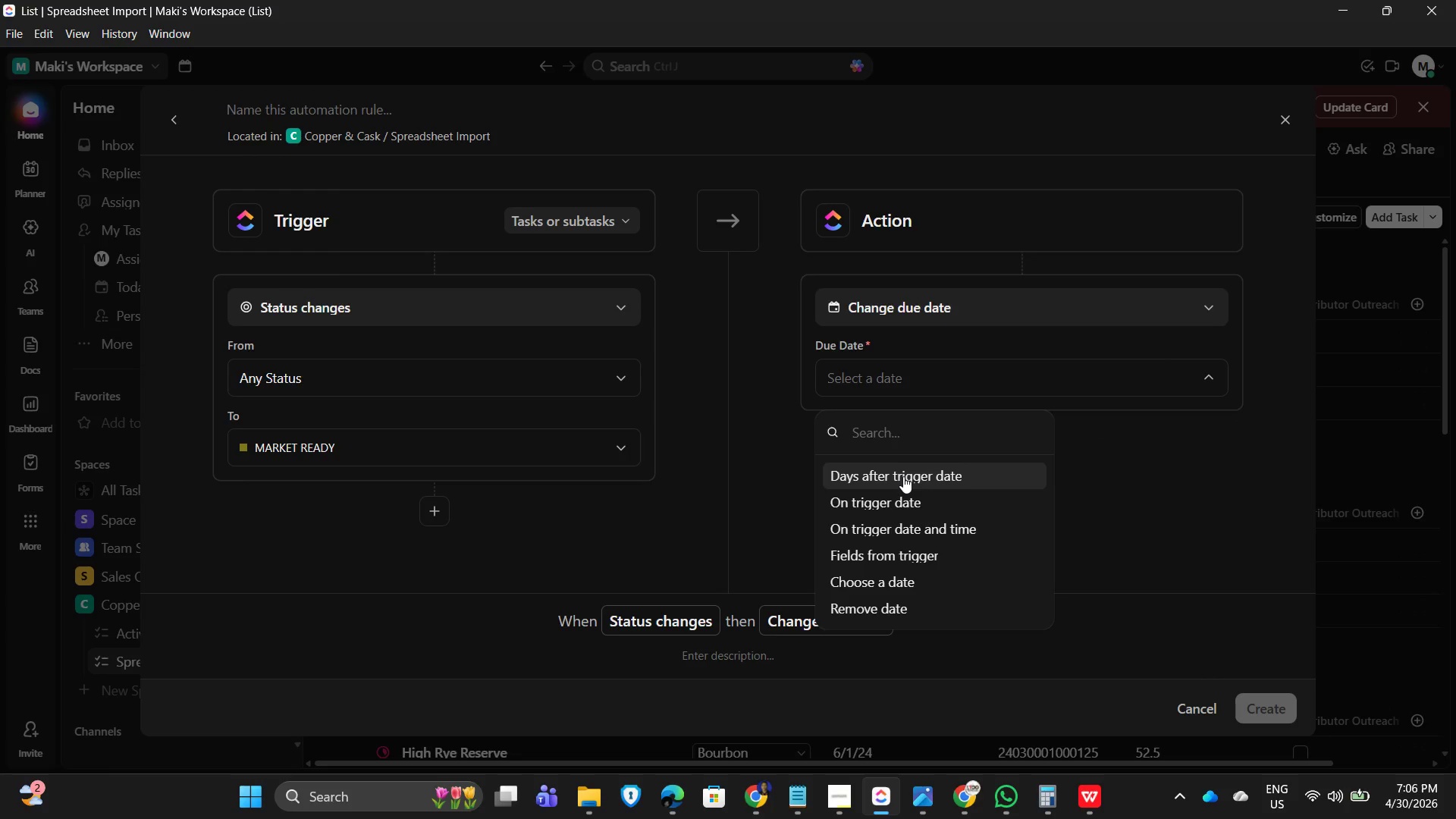 
wait(5.48)
 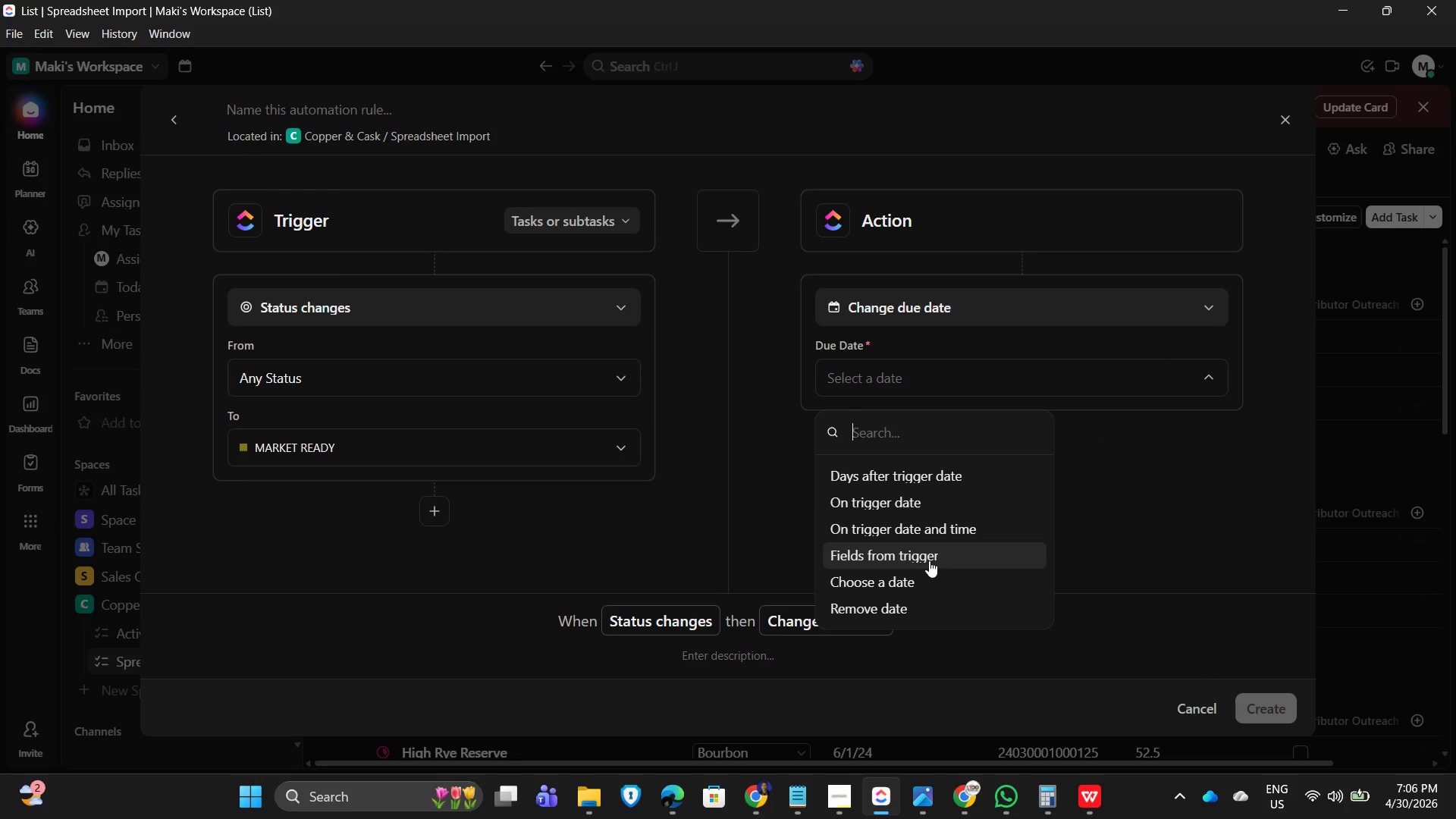 
left_click([903, 476])
 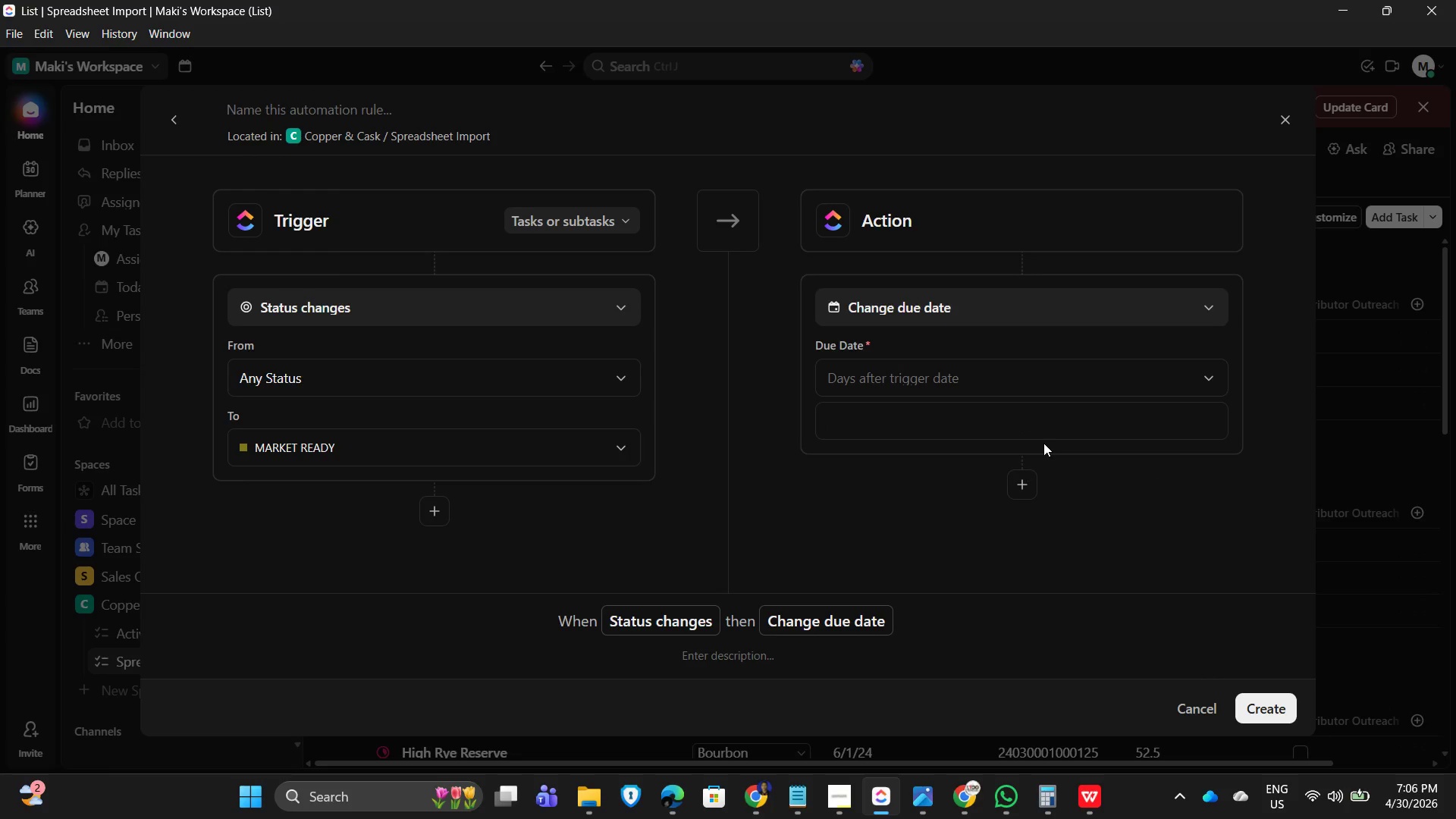 
key(Numpad7)
 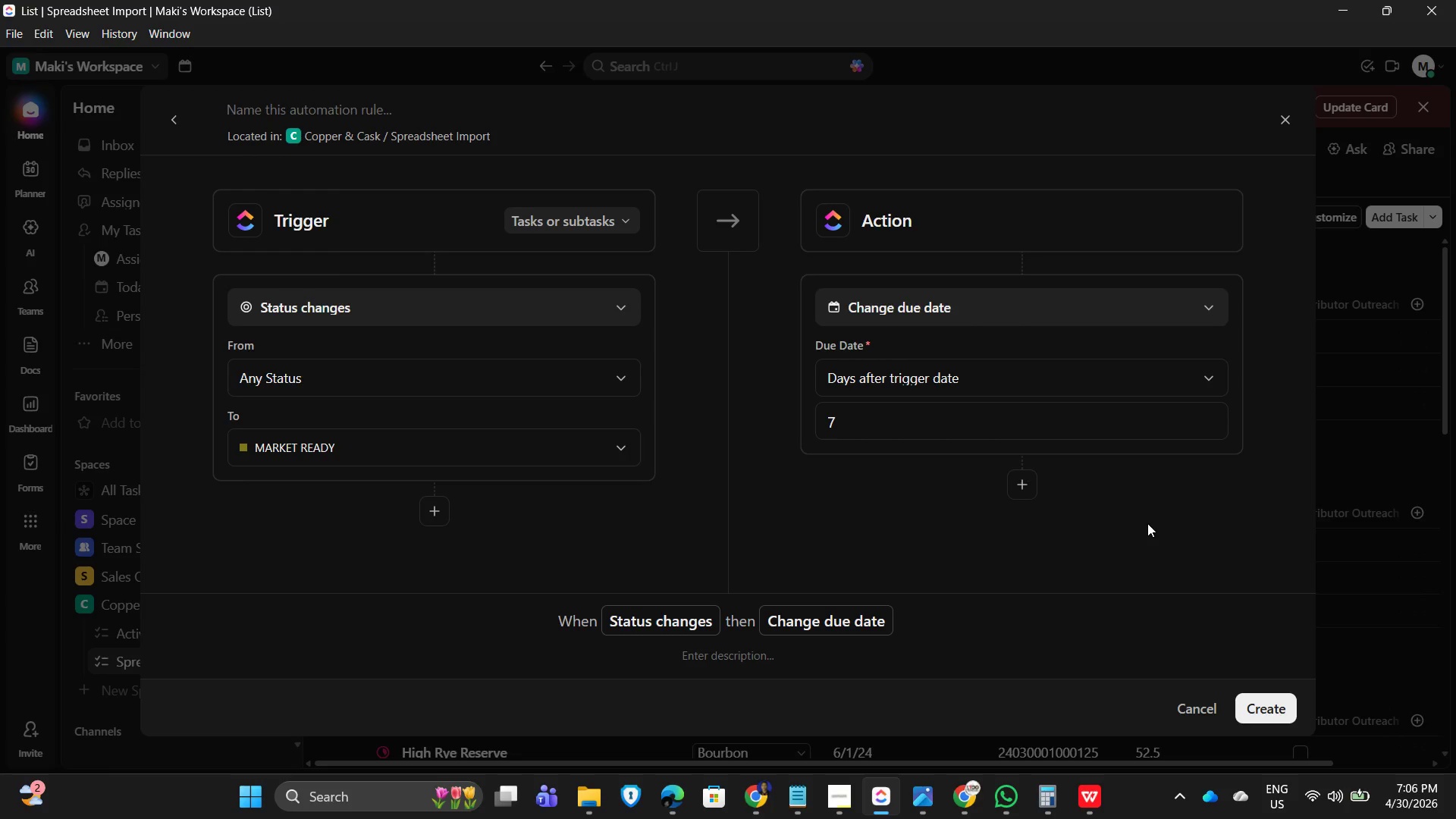 
left_click([1147, 523])
 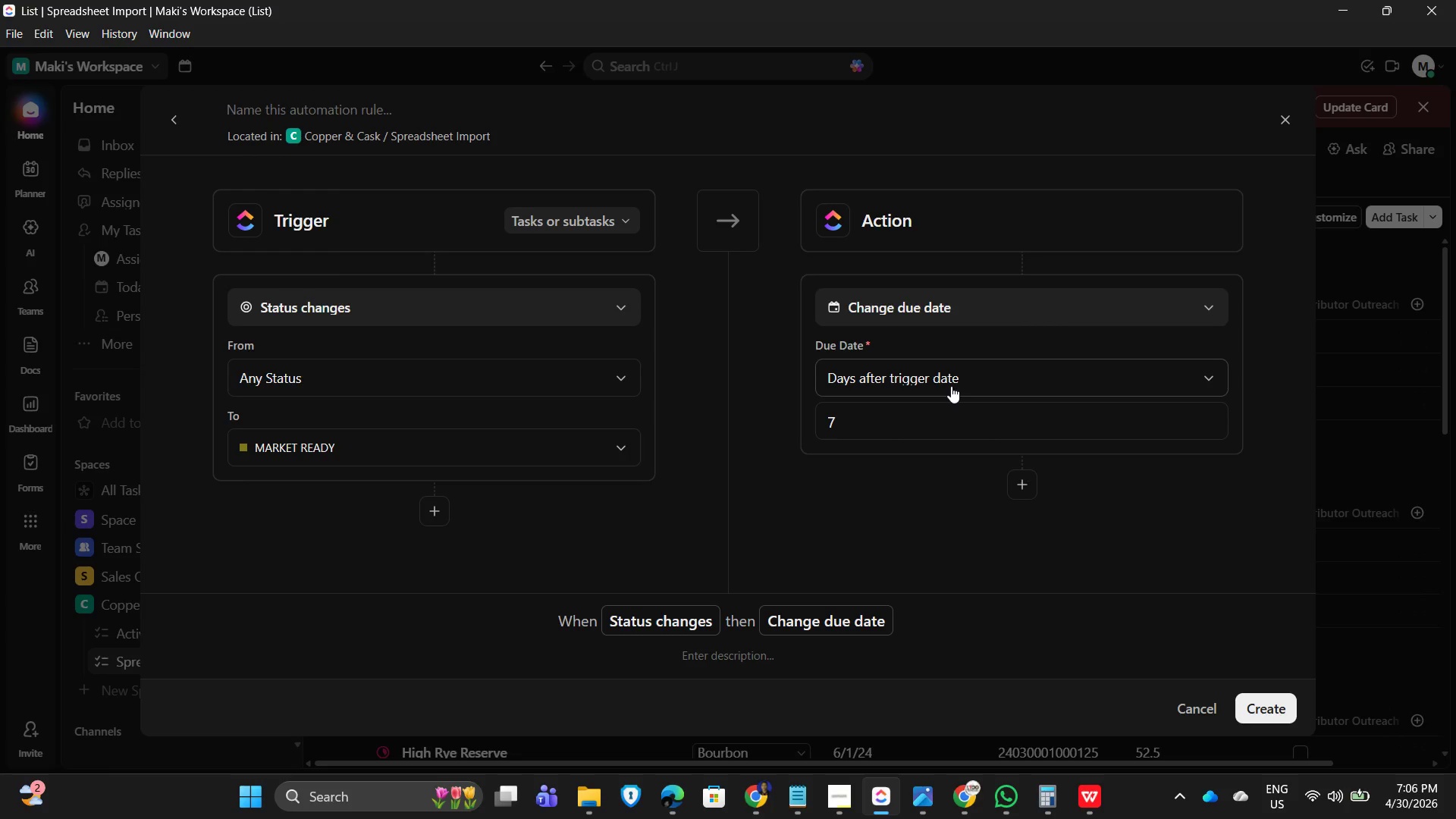 
wait(7.23)
 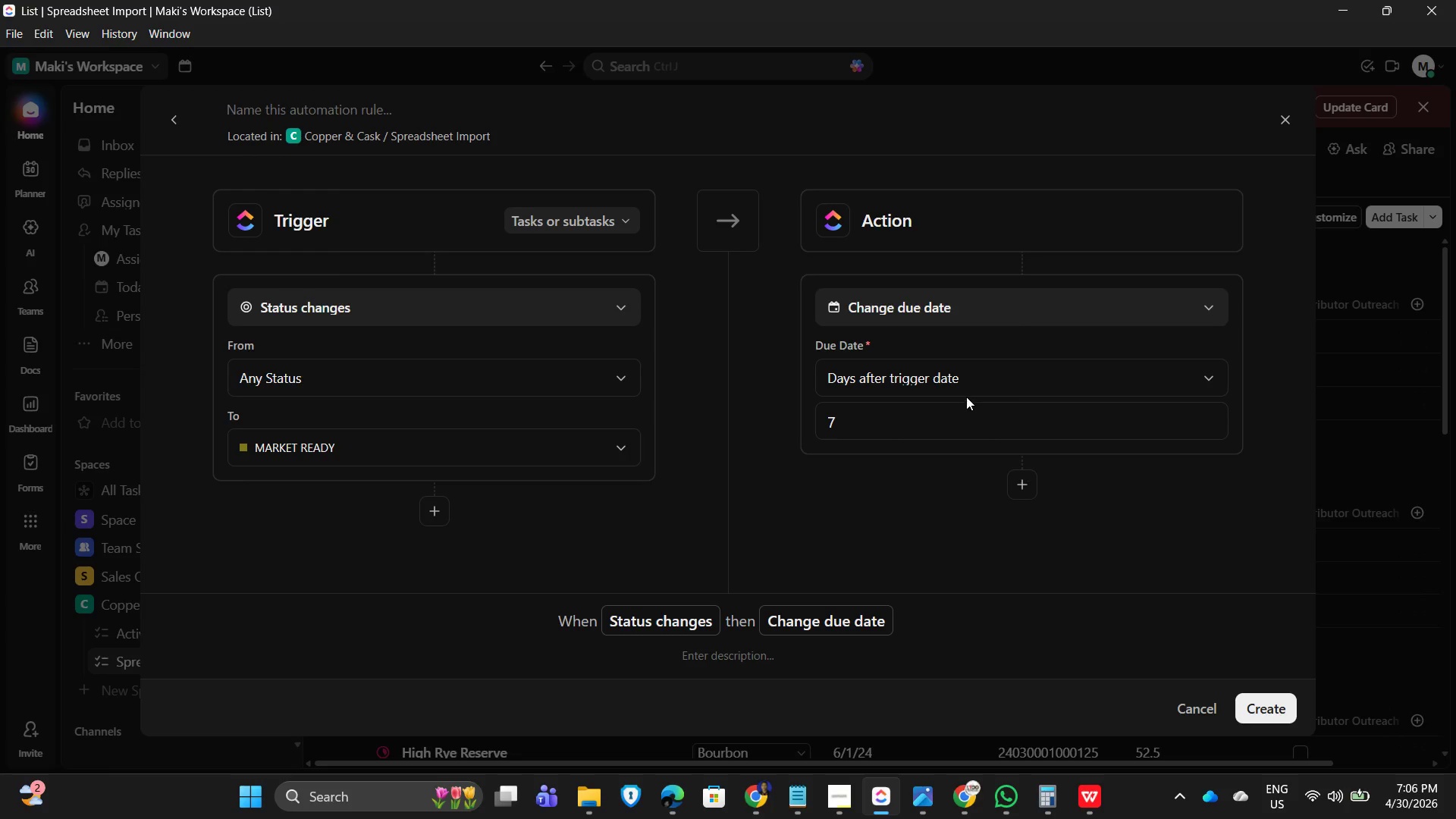 
left_click([1169, 580])
 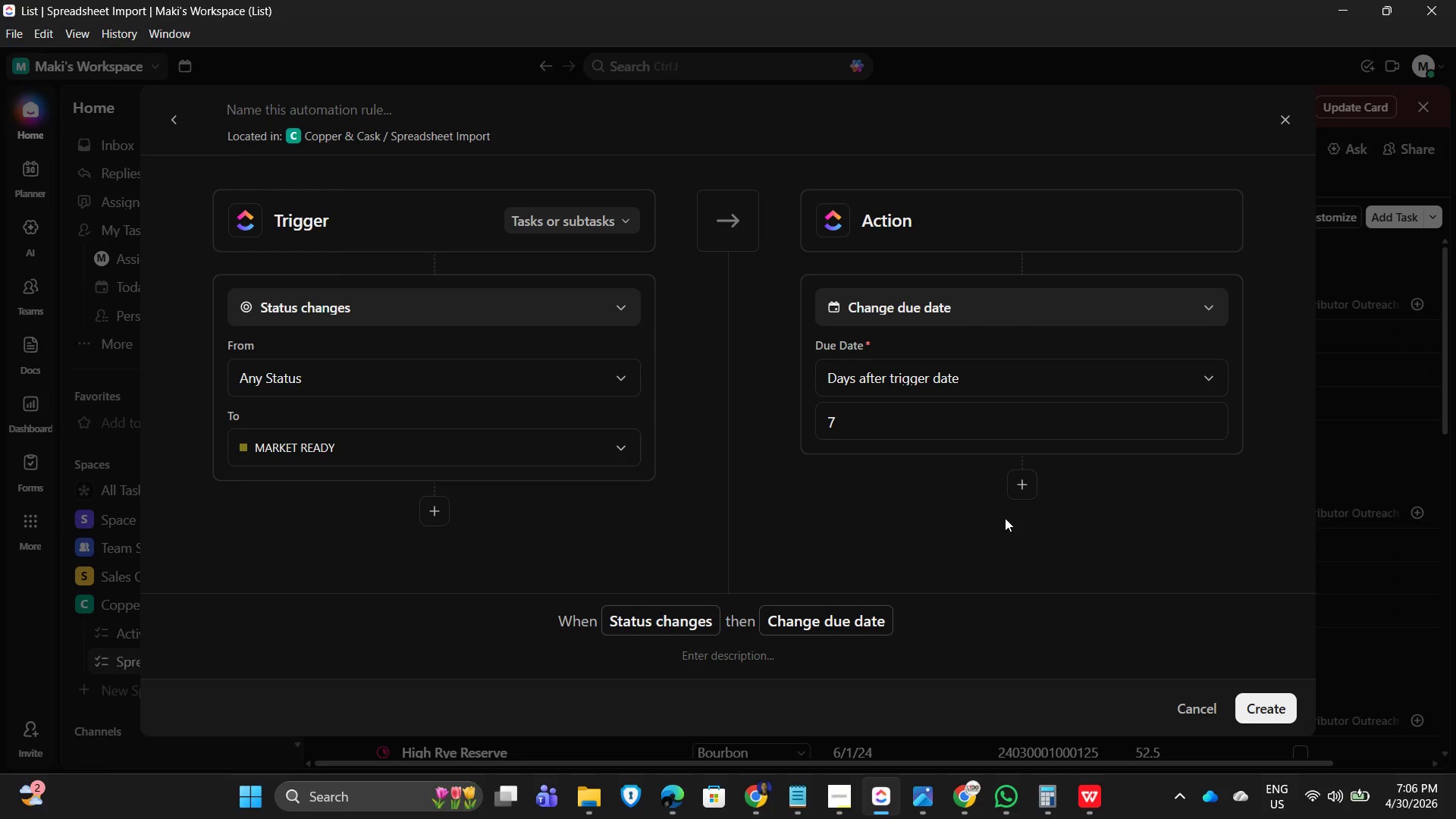 
left_click([1035, 475])
 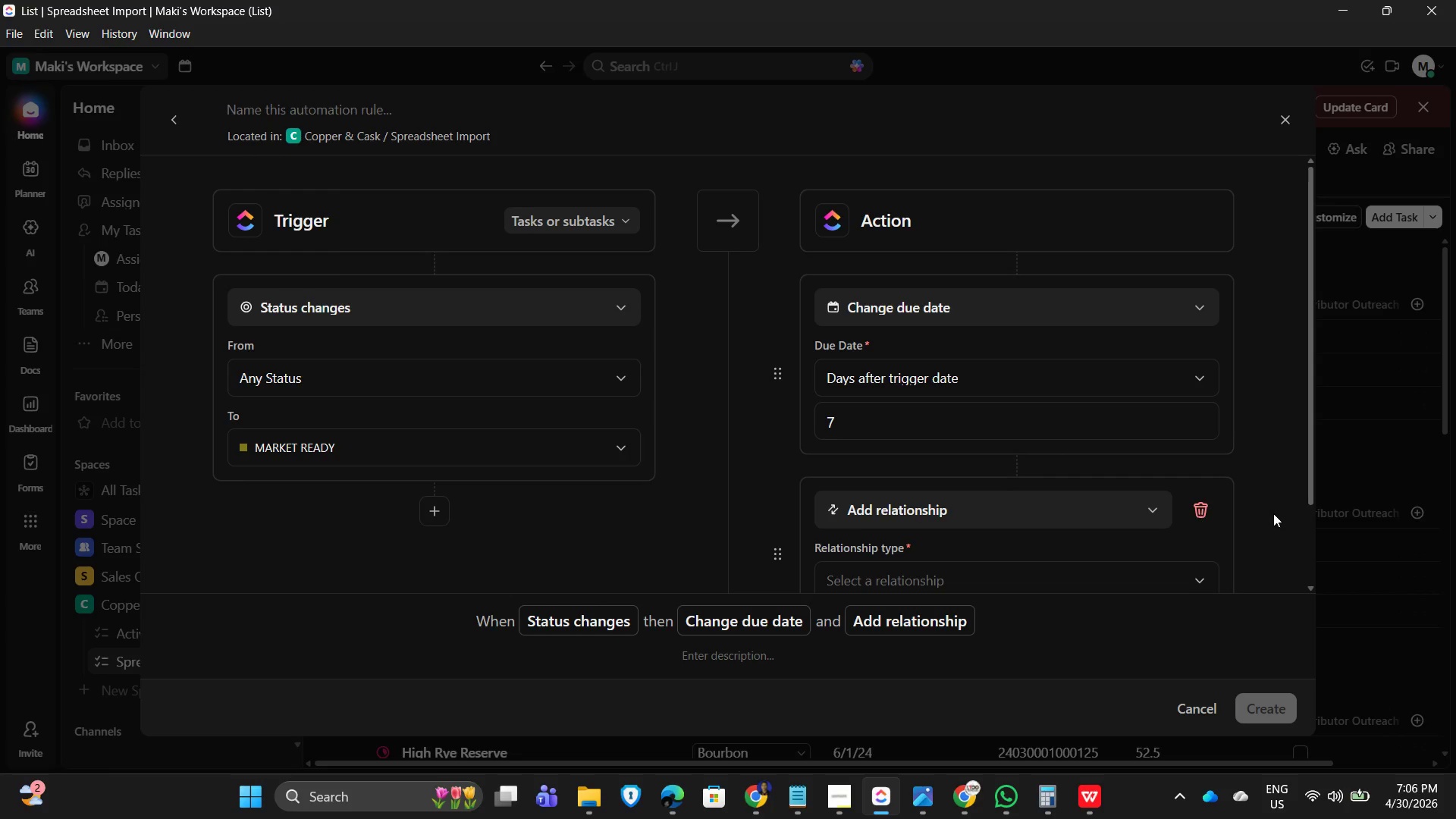 
key(Alt+AltLeft)
 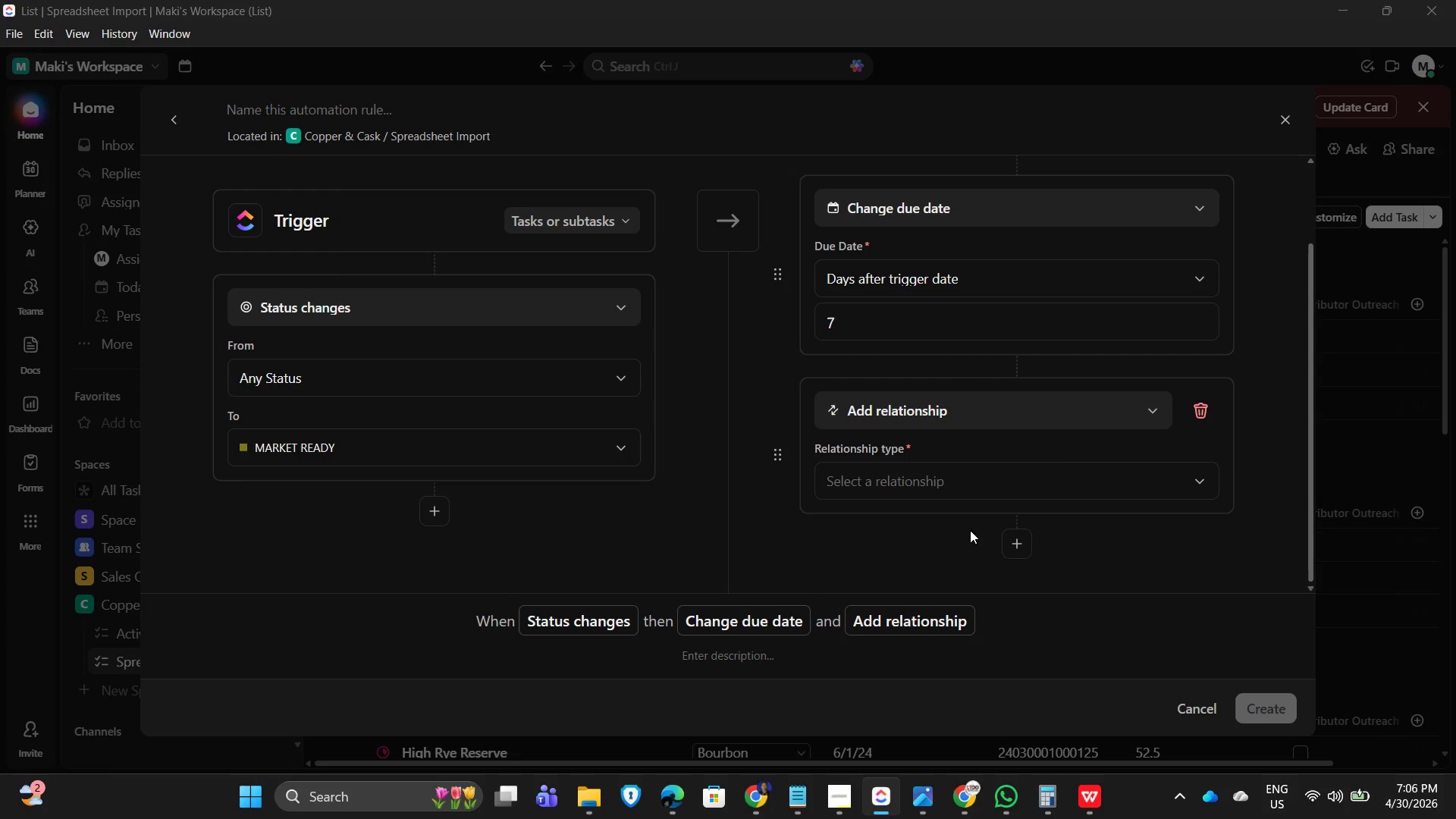 
key(Alt+Tab)
 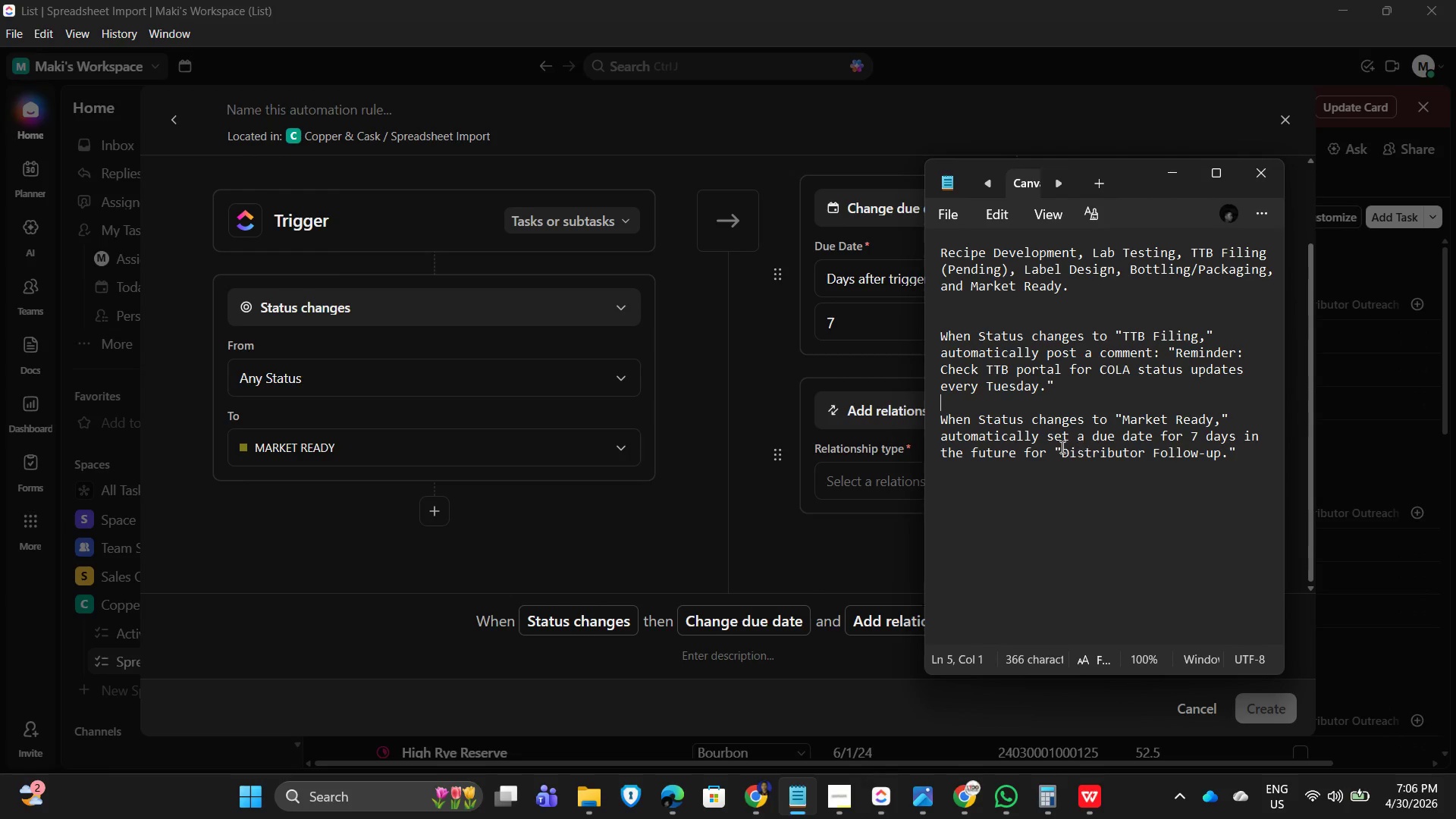 
scroll: coordinate [1209, 516], scroll_direction: down, amount: 2.0
 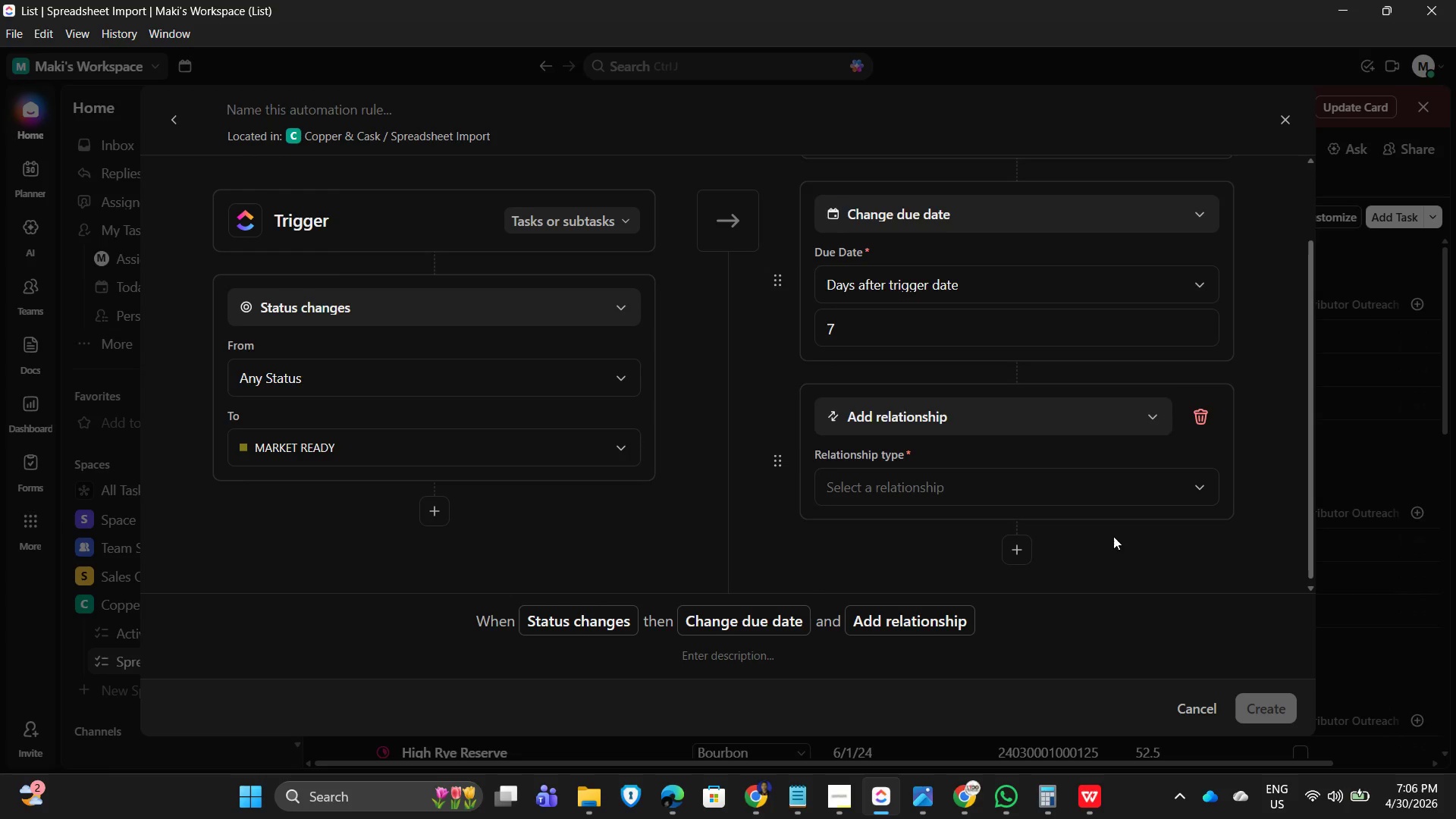 
left_click_drag(start_coordinate=[1065, 451], to_coordinate=[1228, 453])
 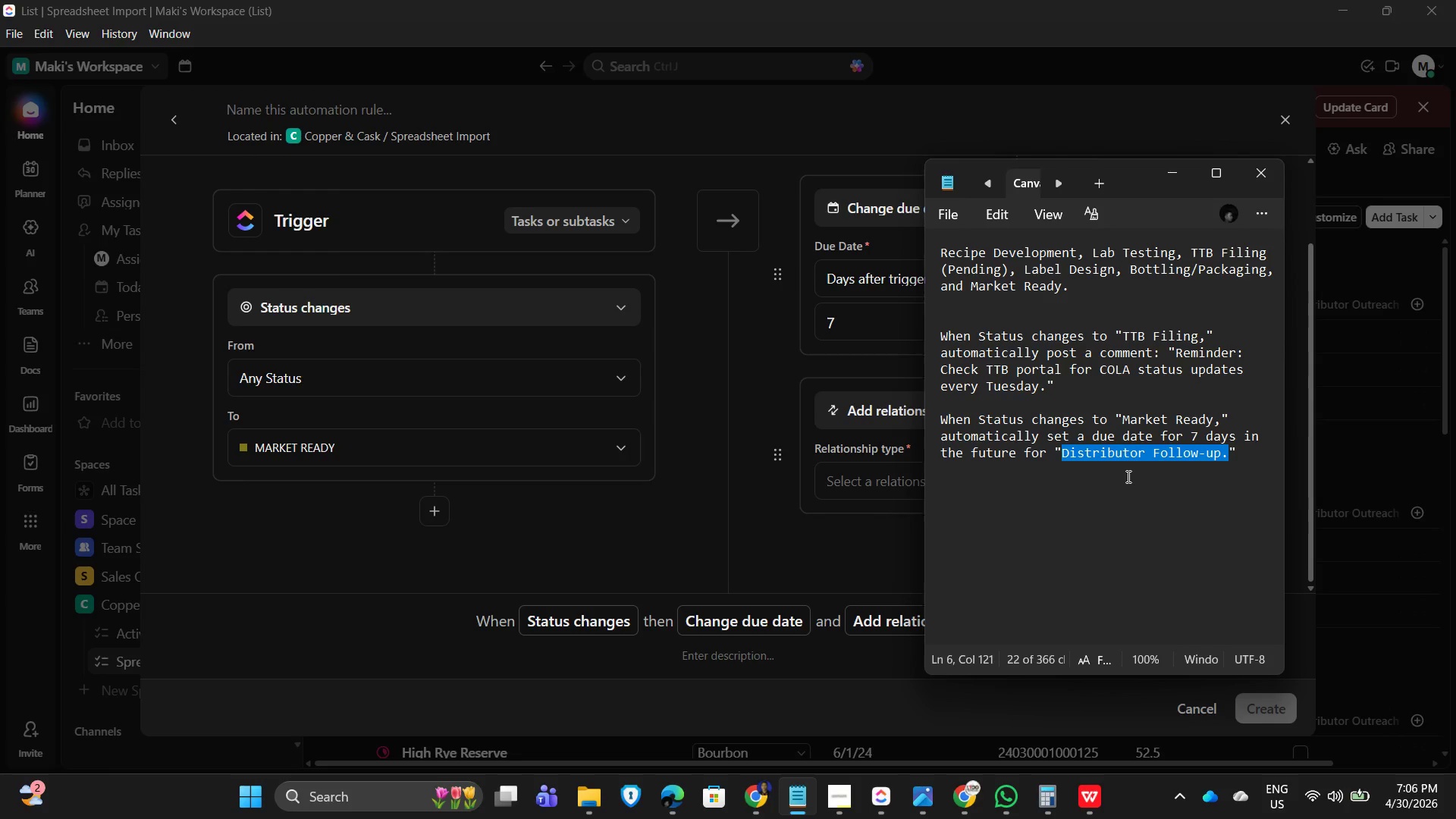 
wait(5.58)
 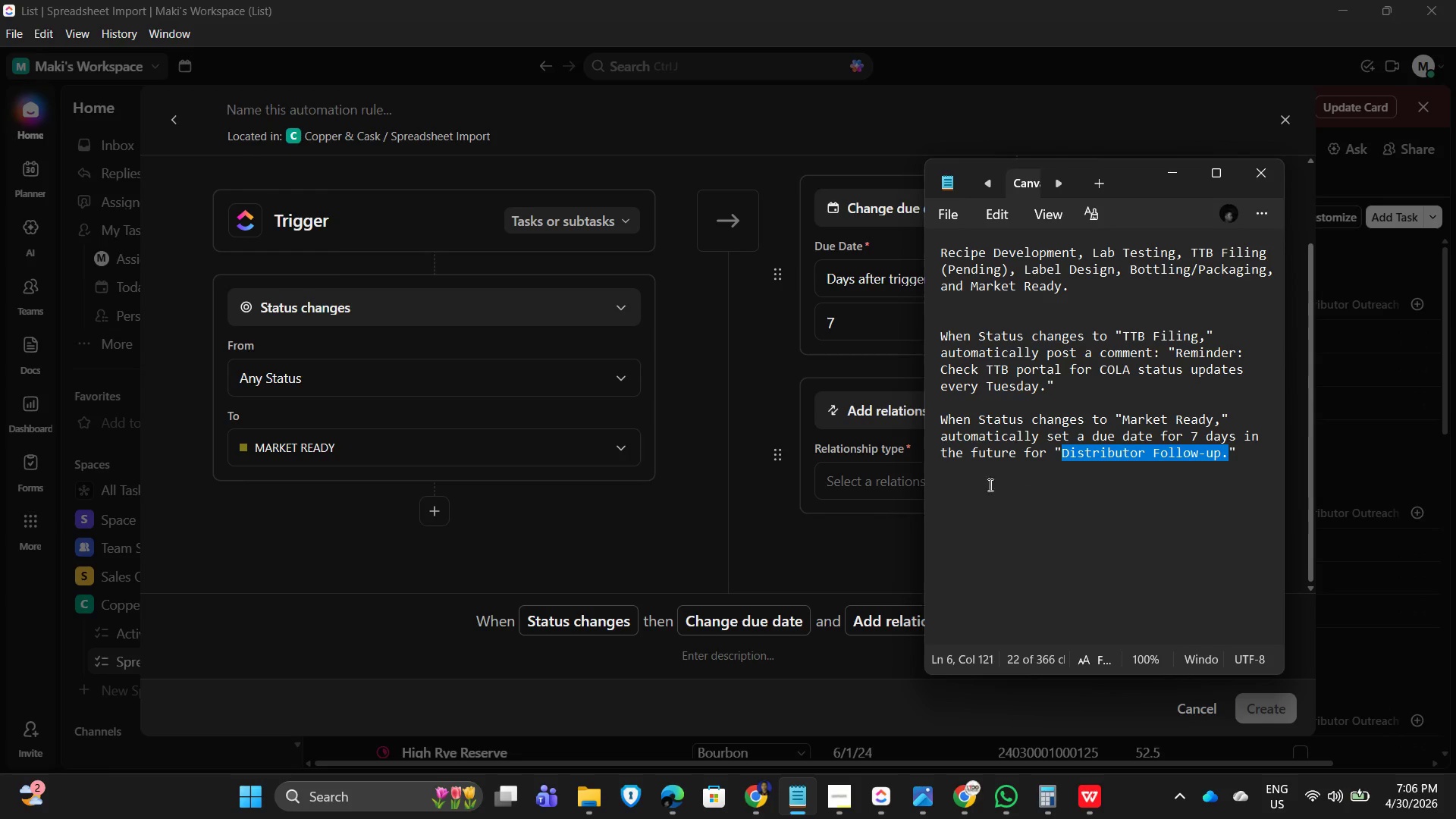 
double_click([1103, 482])
 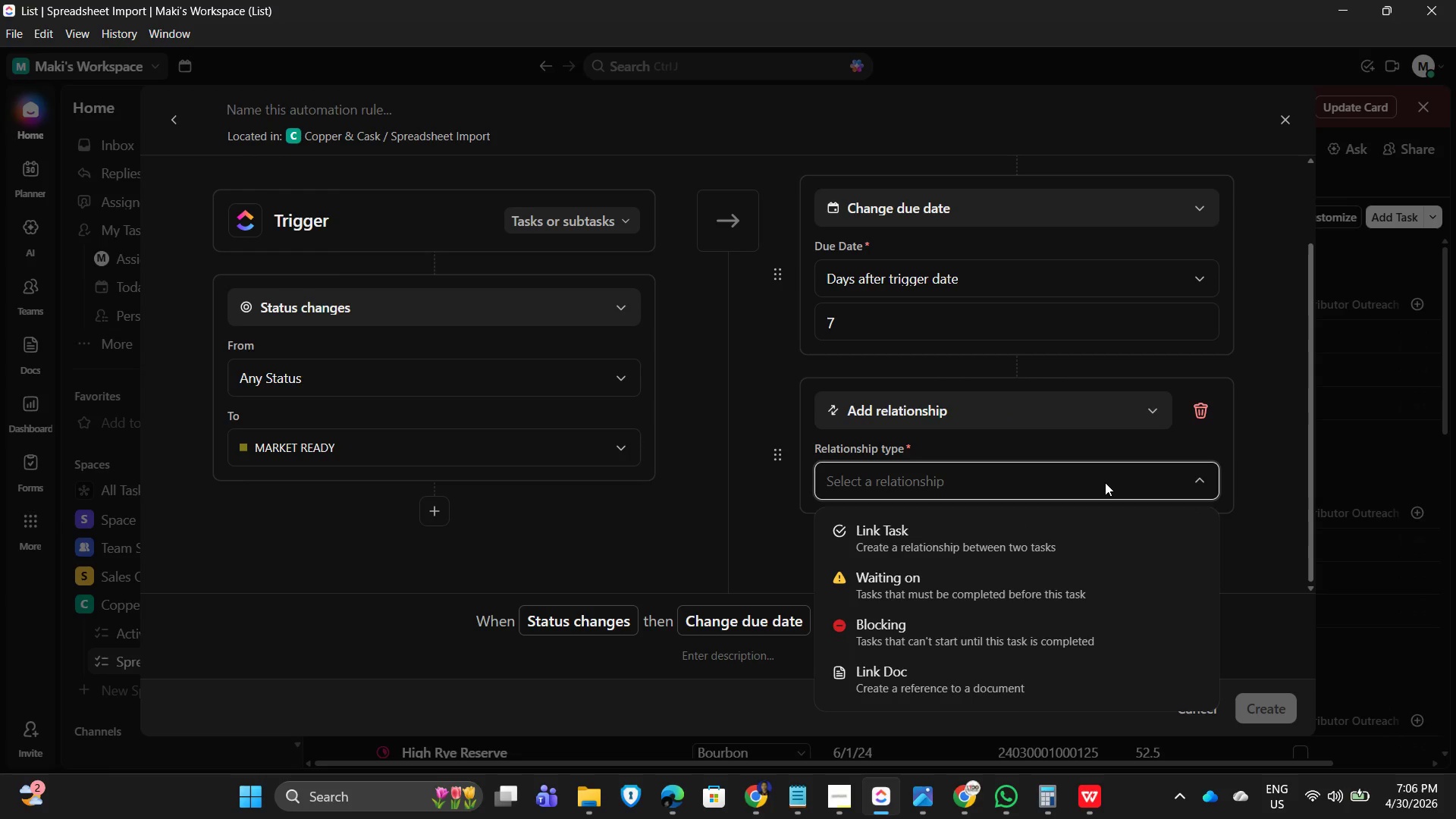 
left_click([1105, 482])
 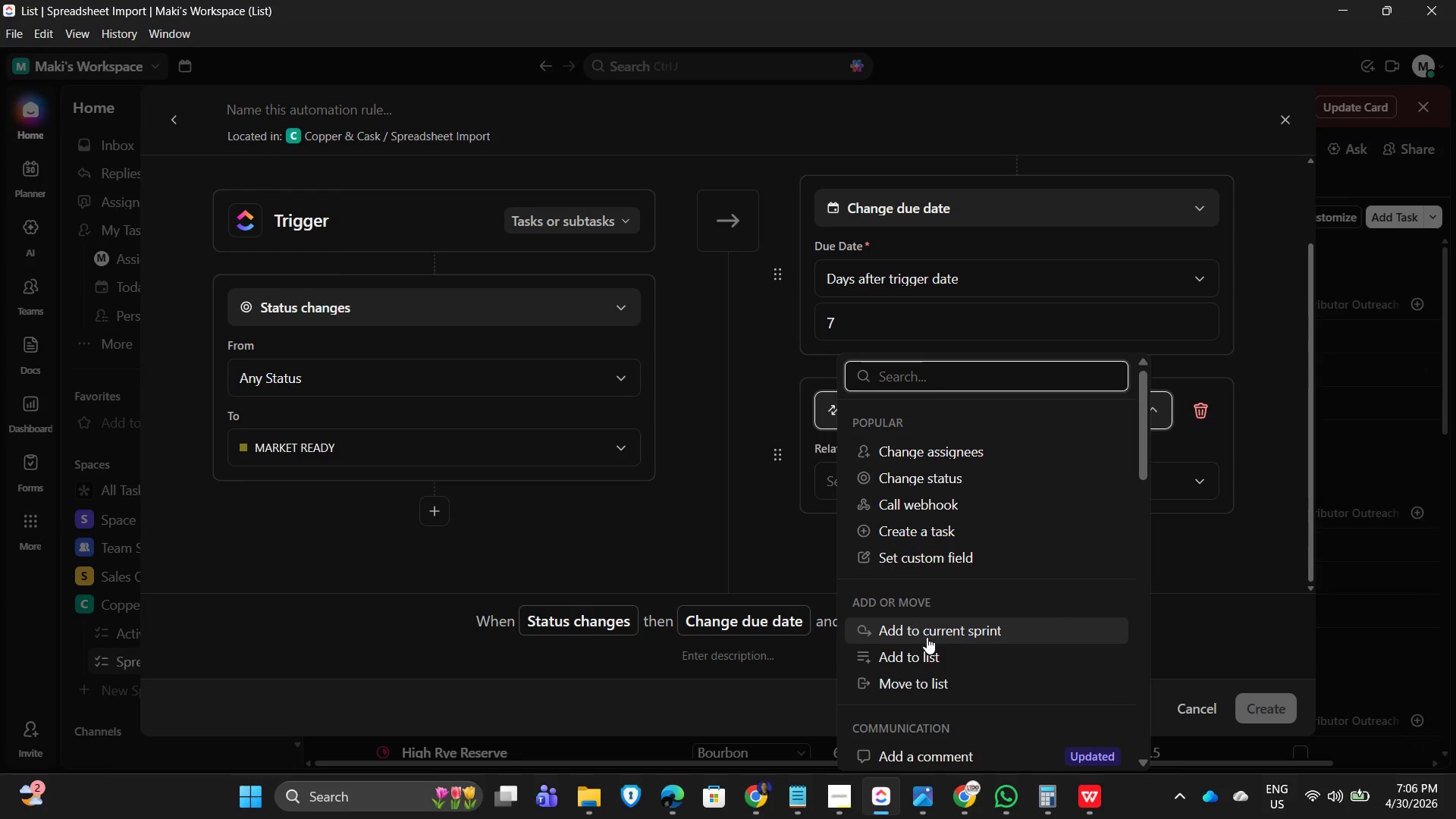 
scroll: coordinate [926, 590], scroll_direction: down, amount: 7.0
 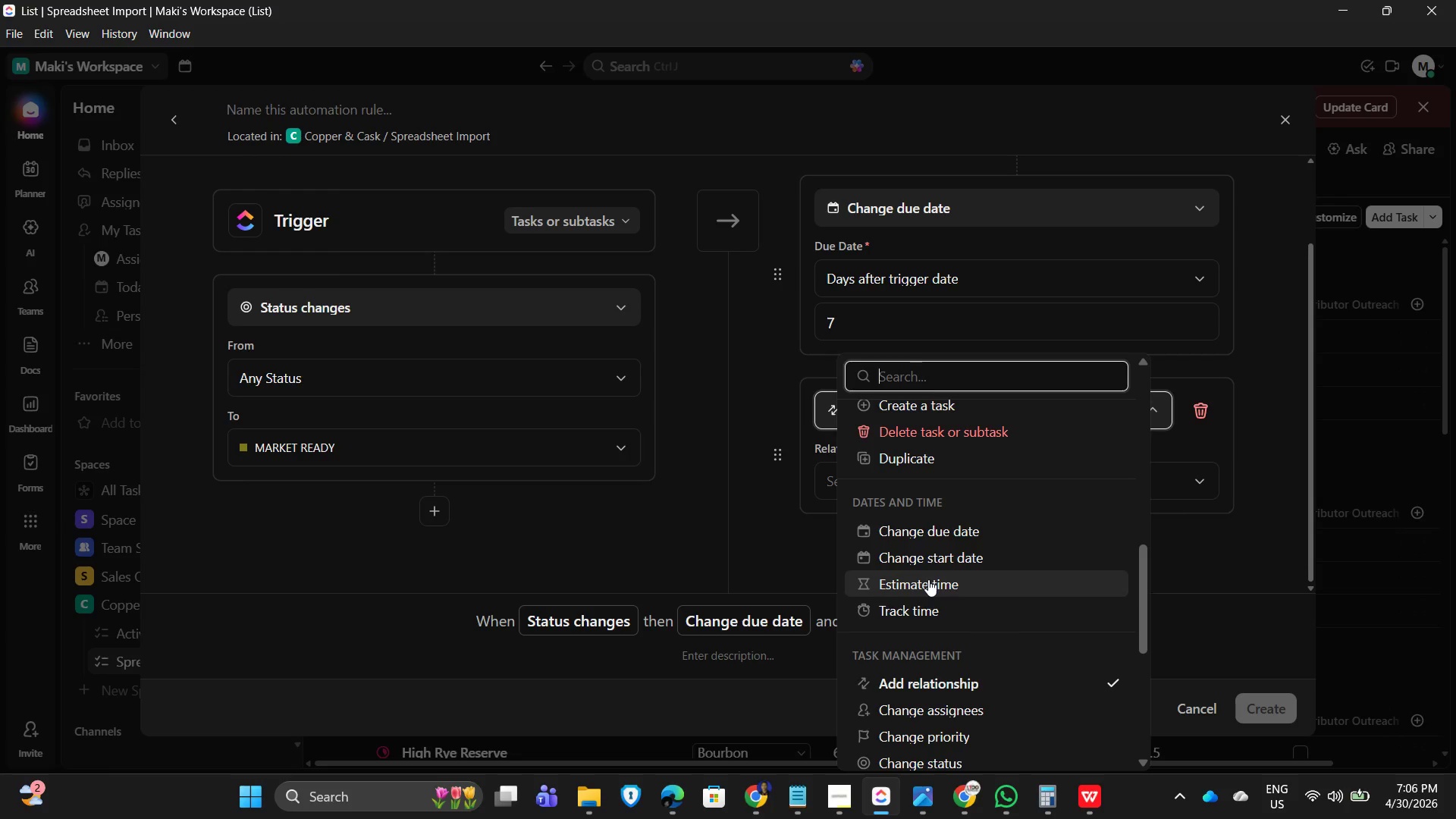 
scroll: coordinate [944, 524], scroll_direction: up, amount: 12.0
 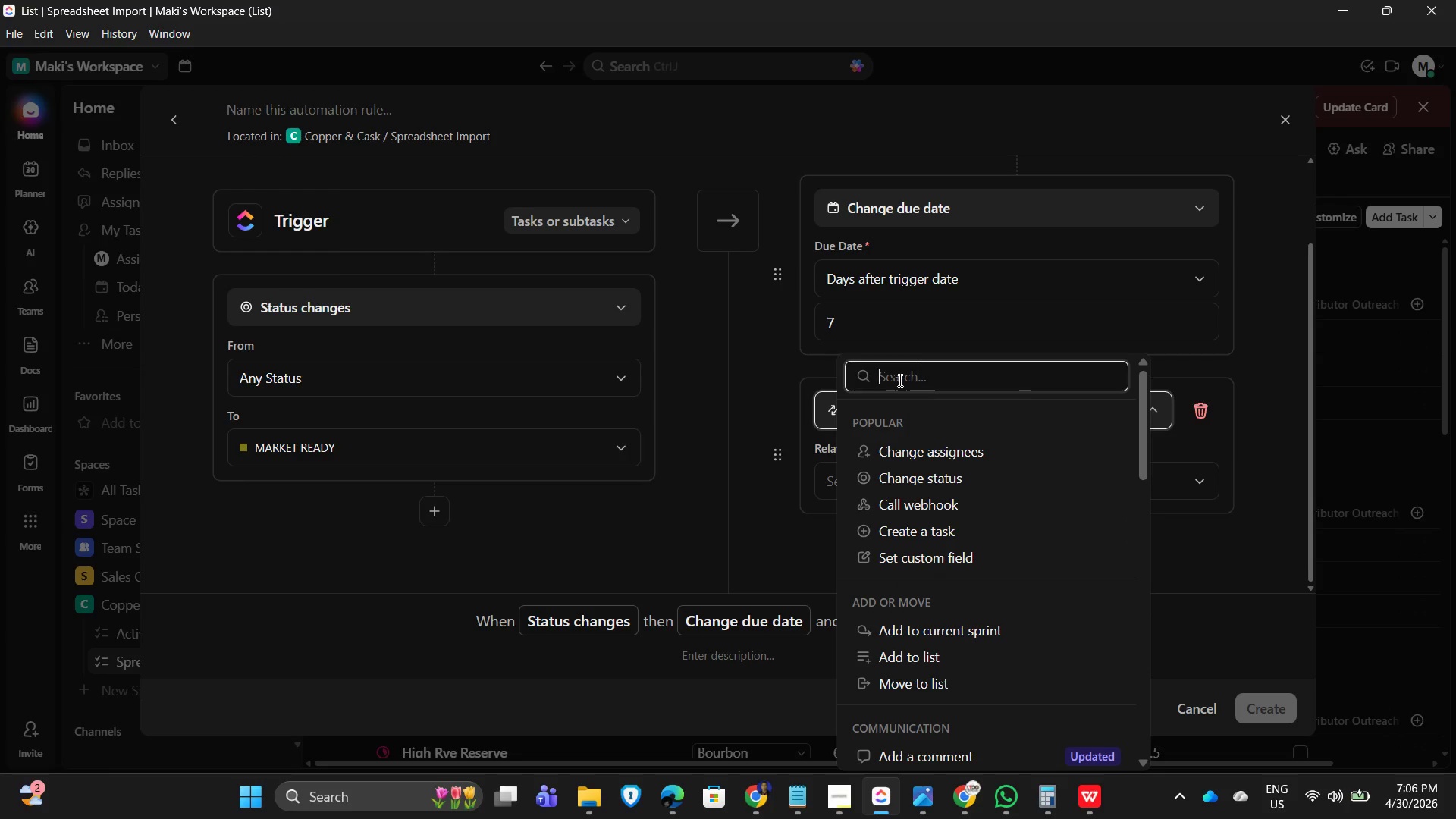 
left_click([899, 378])
 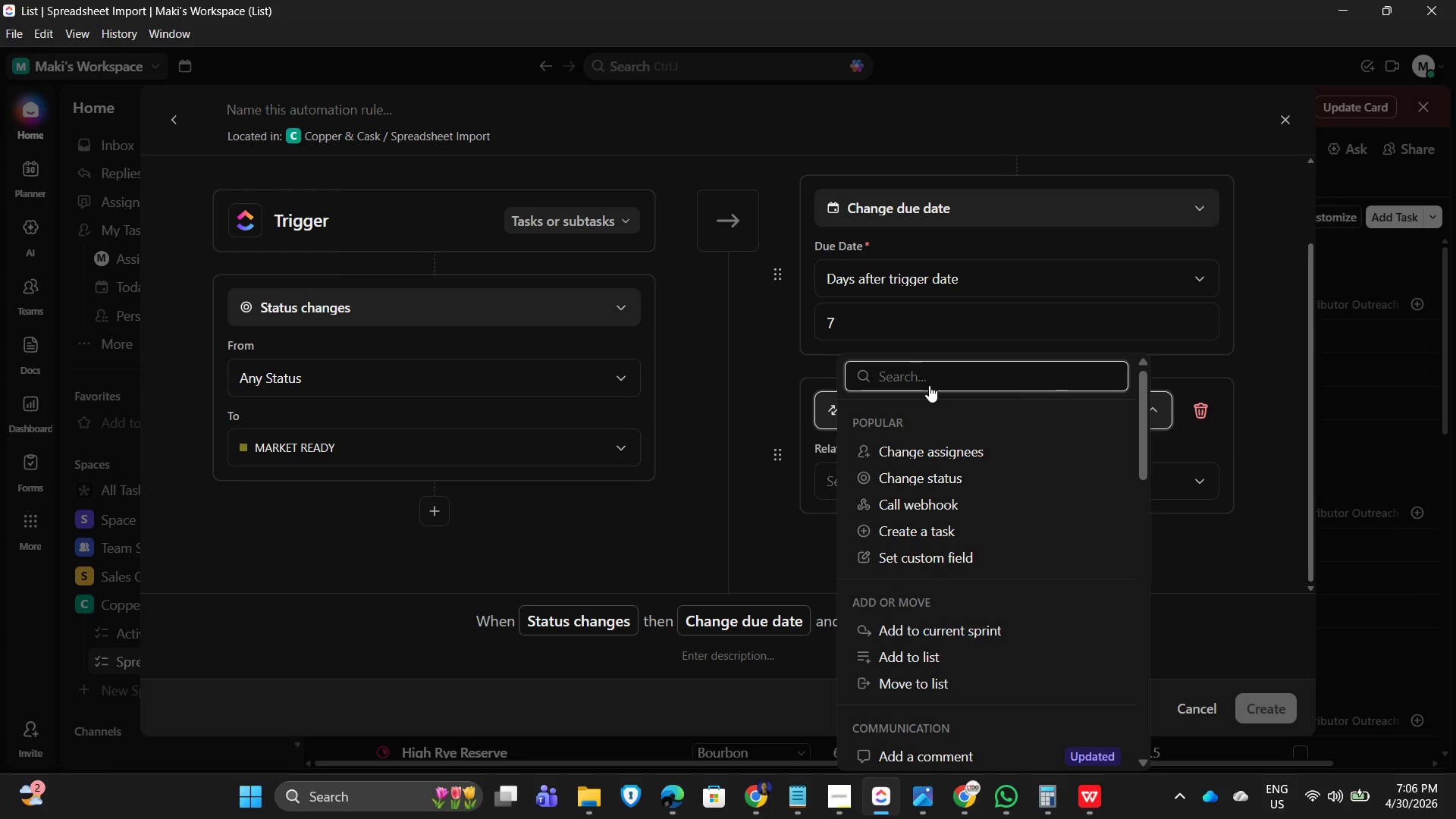 
type(rem)
 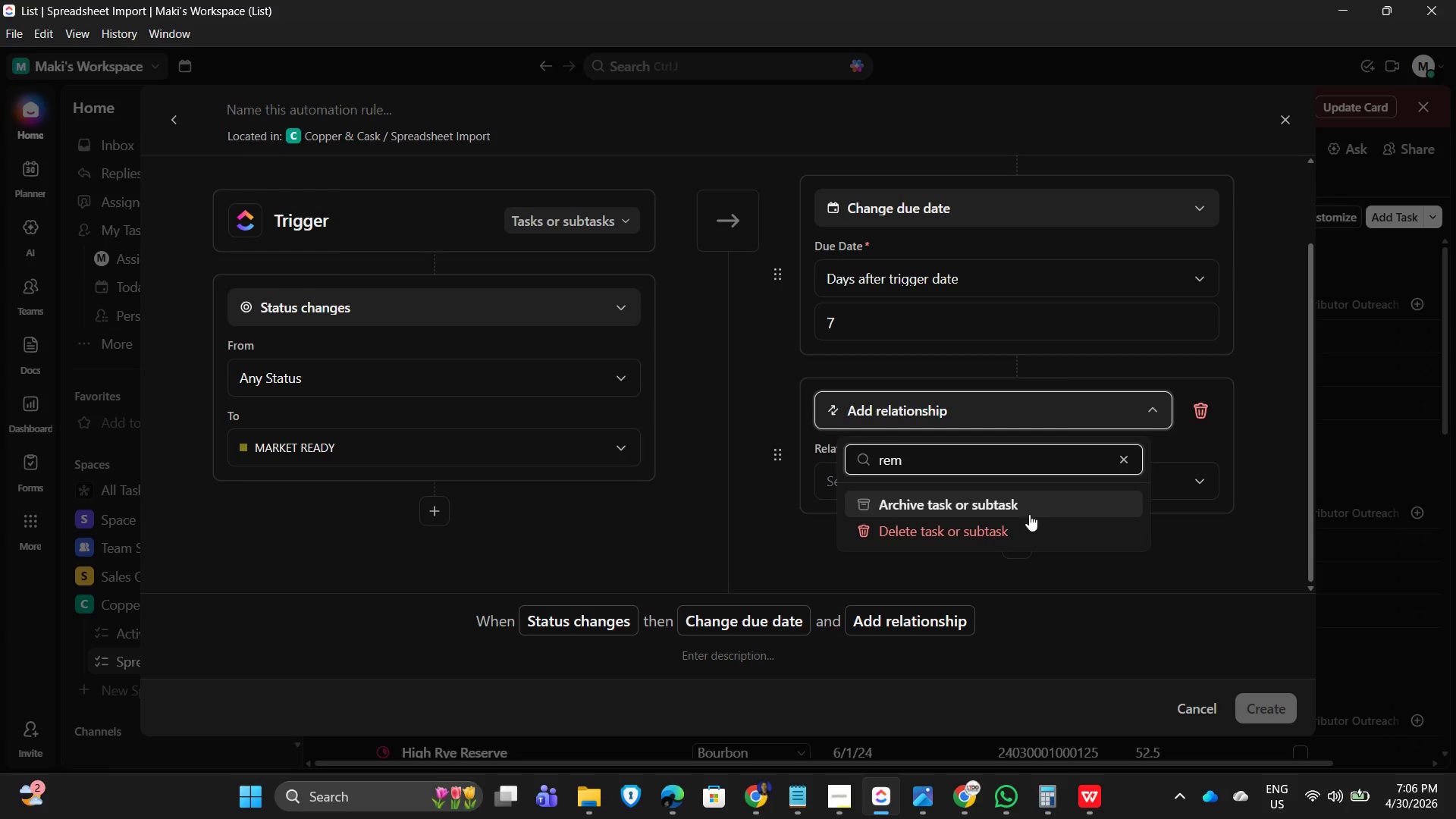 
key(Backspace)
 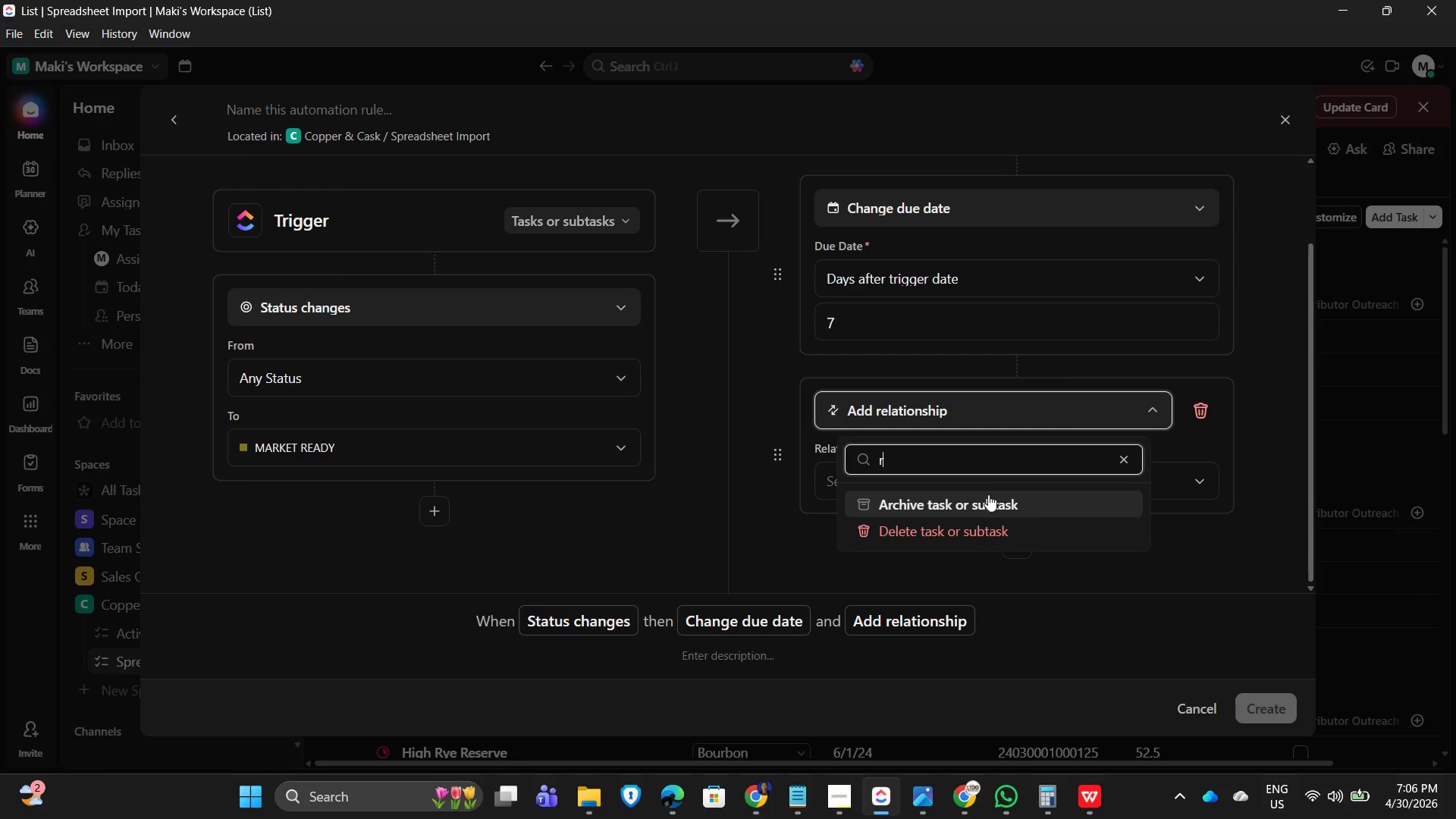 
key(Backspace)
 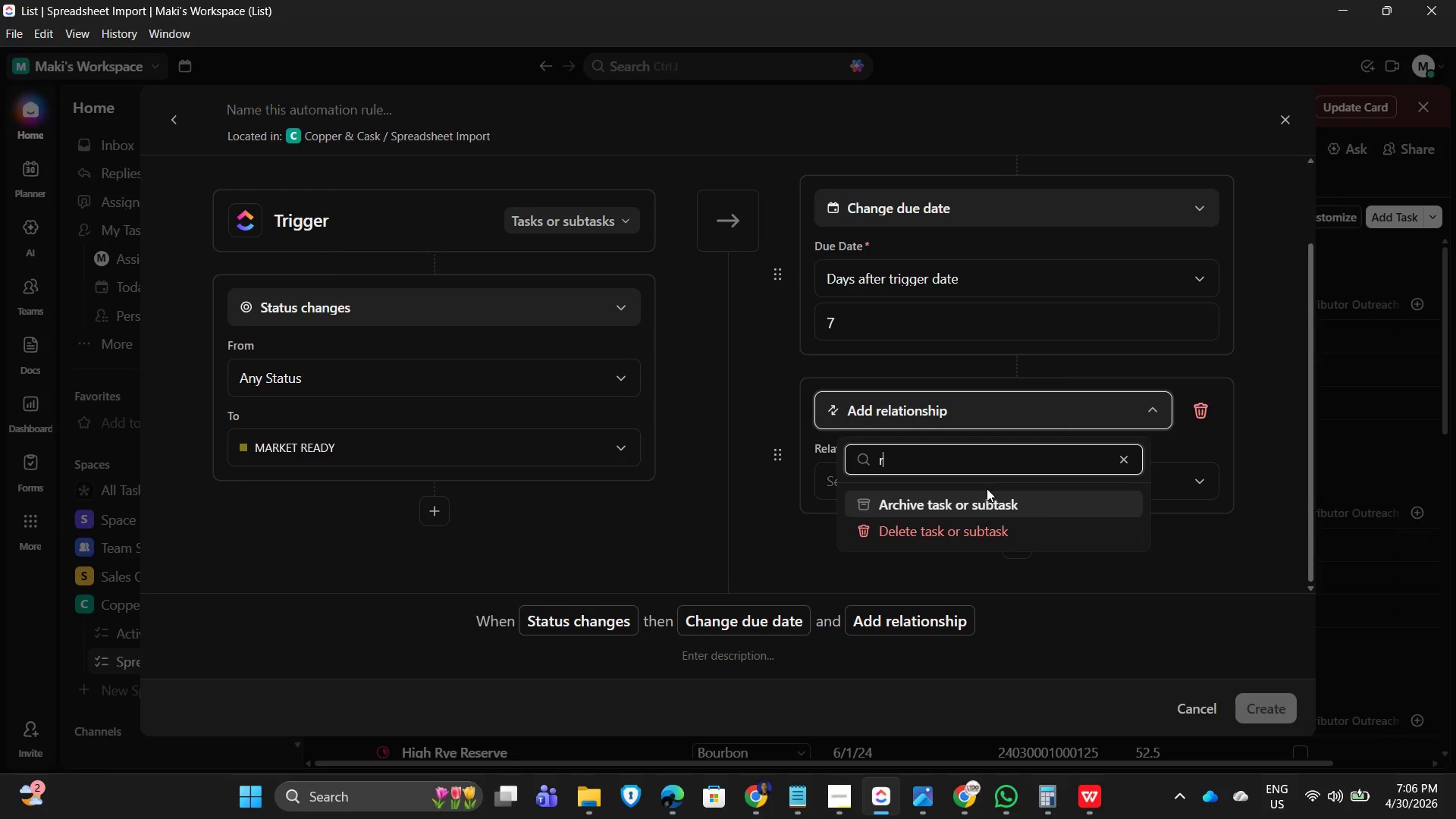 
key(Backspace)
 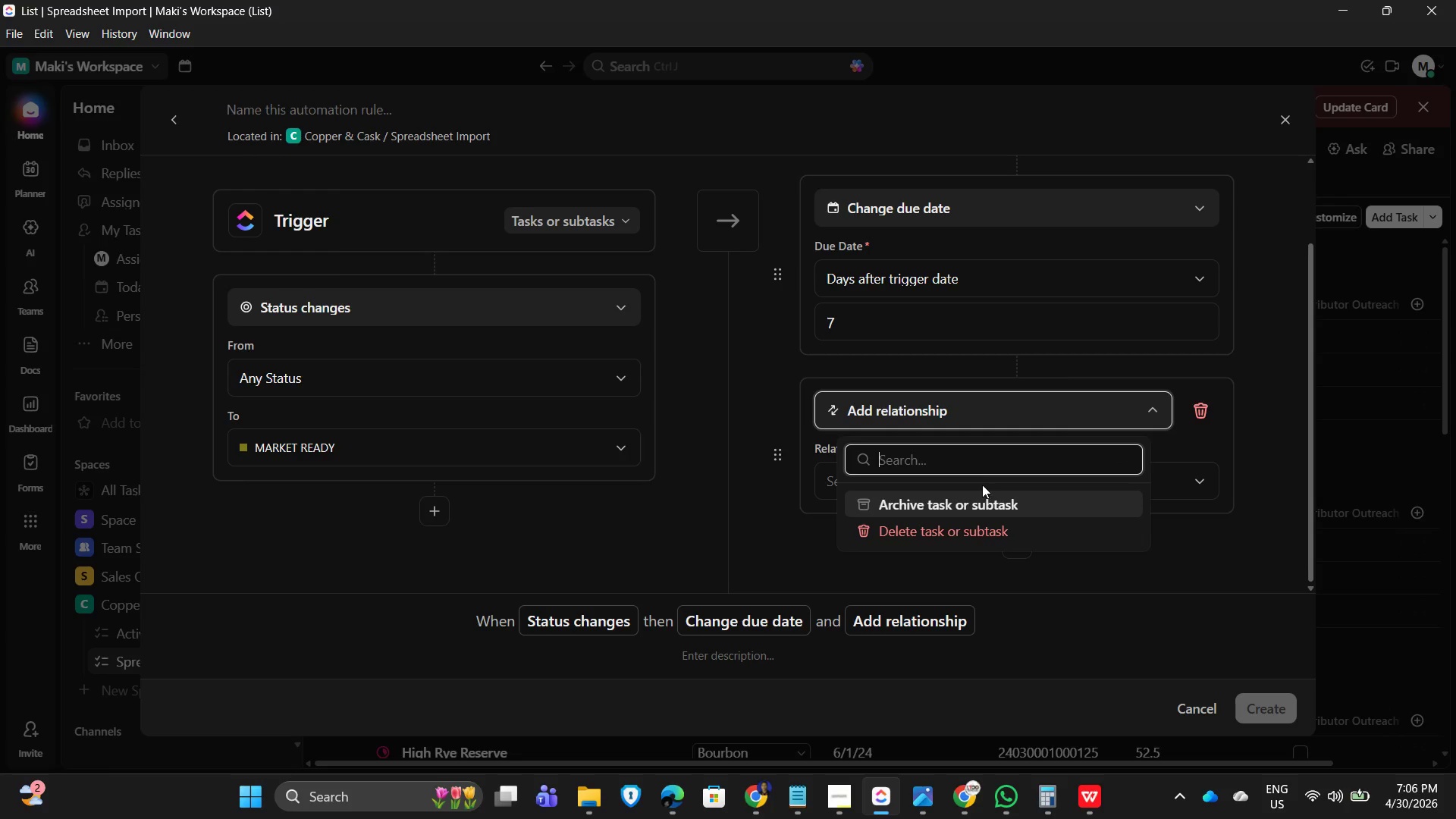 
key(Backspace)
 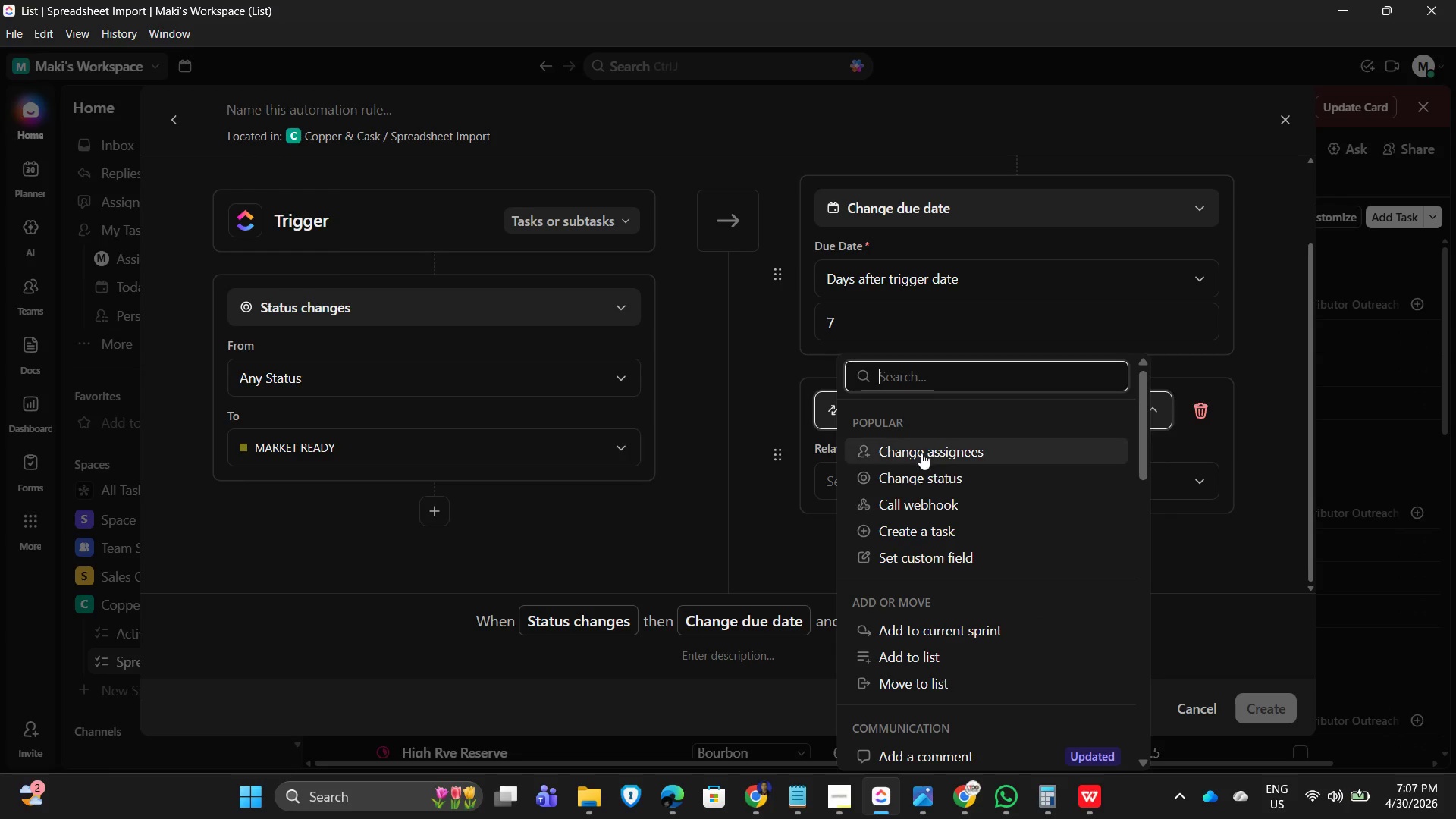 
scroll: coordinate [959, 573], scroll_direction: down, amount: 7.0
 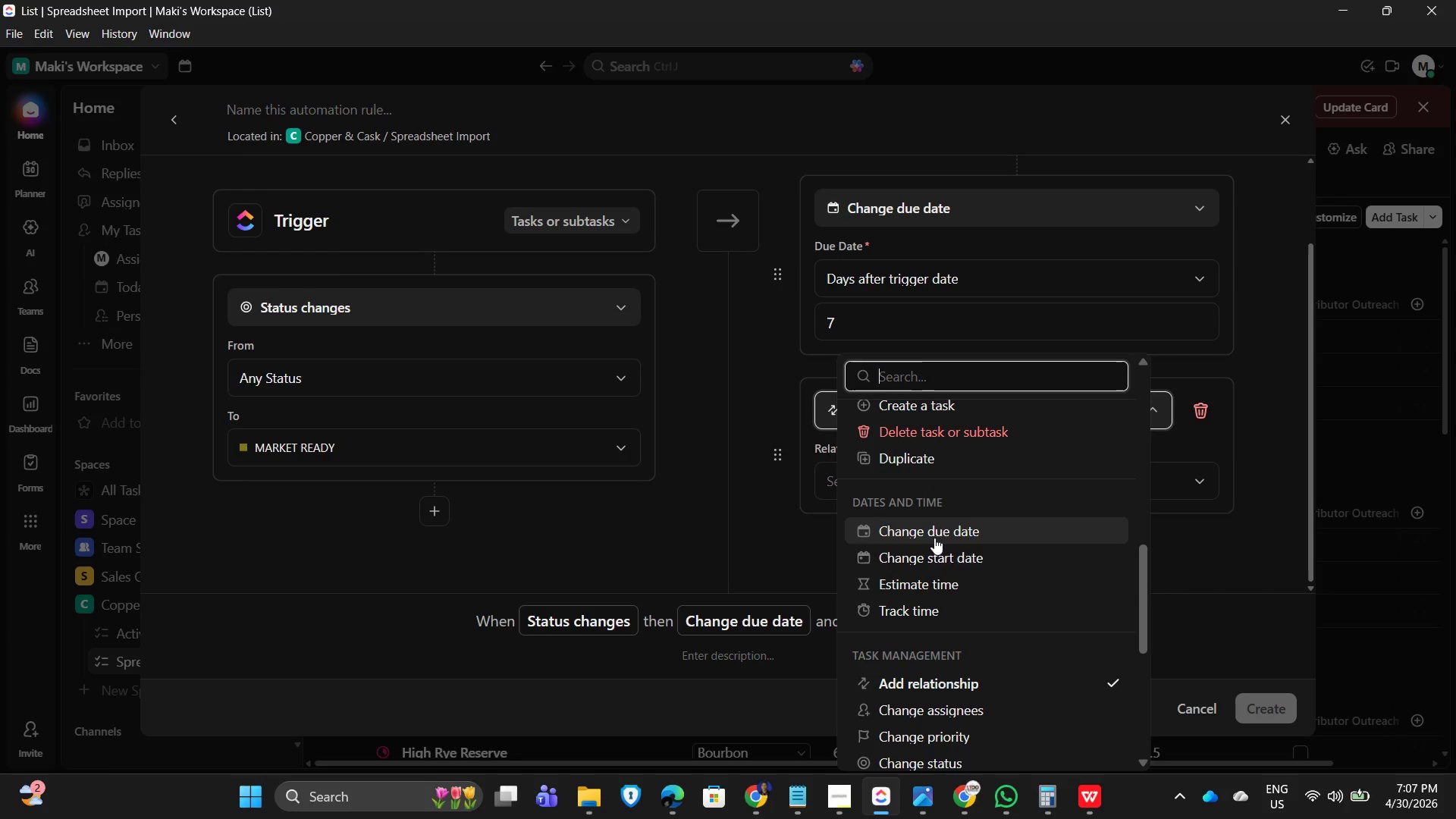 
scroll: coordinate [939, 585], scroll_direction: down, amount: 2.0
 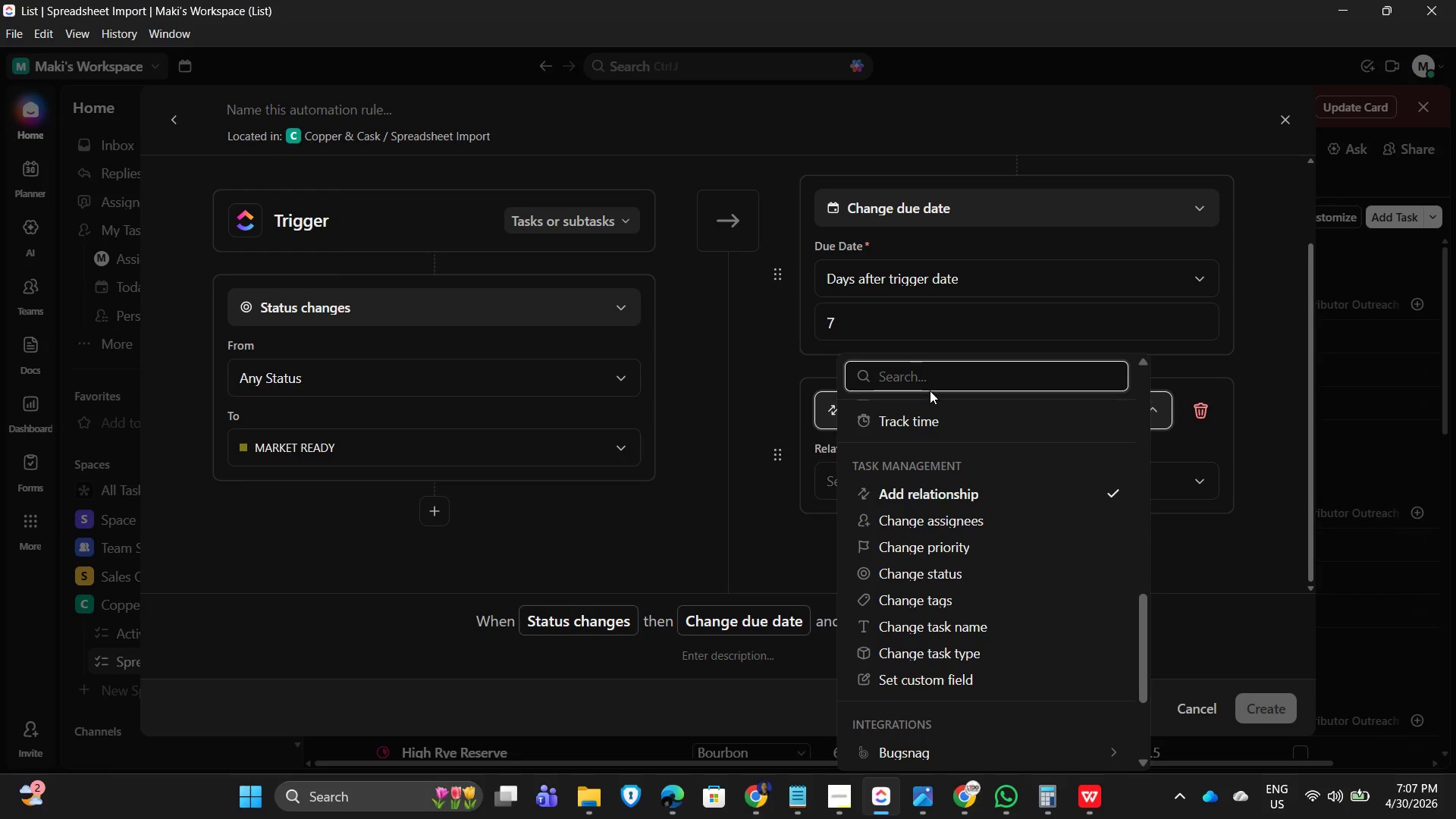 
type(distr)
 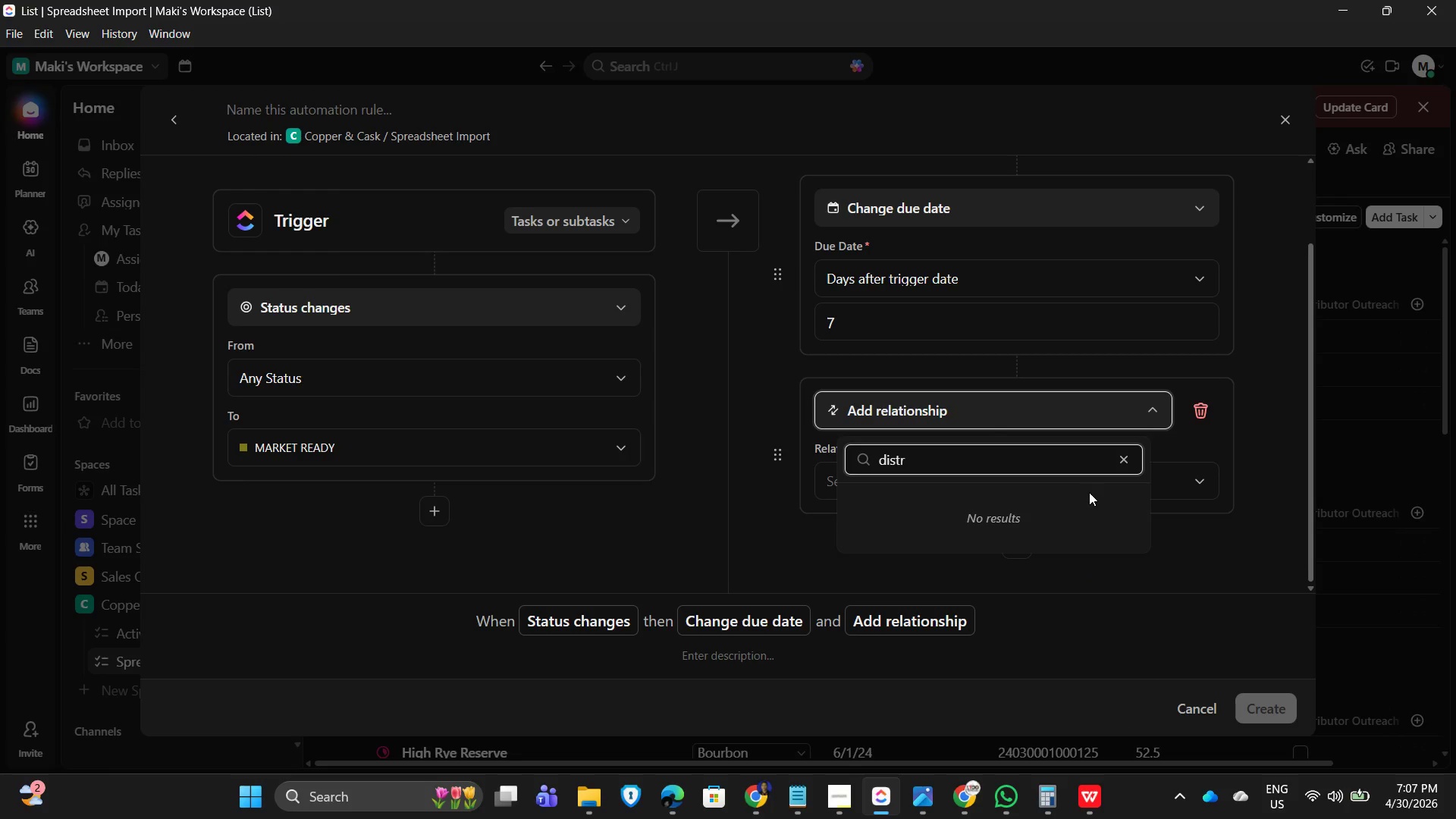 
key(Backspace)
key(Backspace)
key(Backspace)
key(Backspace)
key(Backspace)
type(tag)
 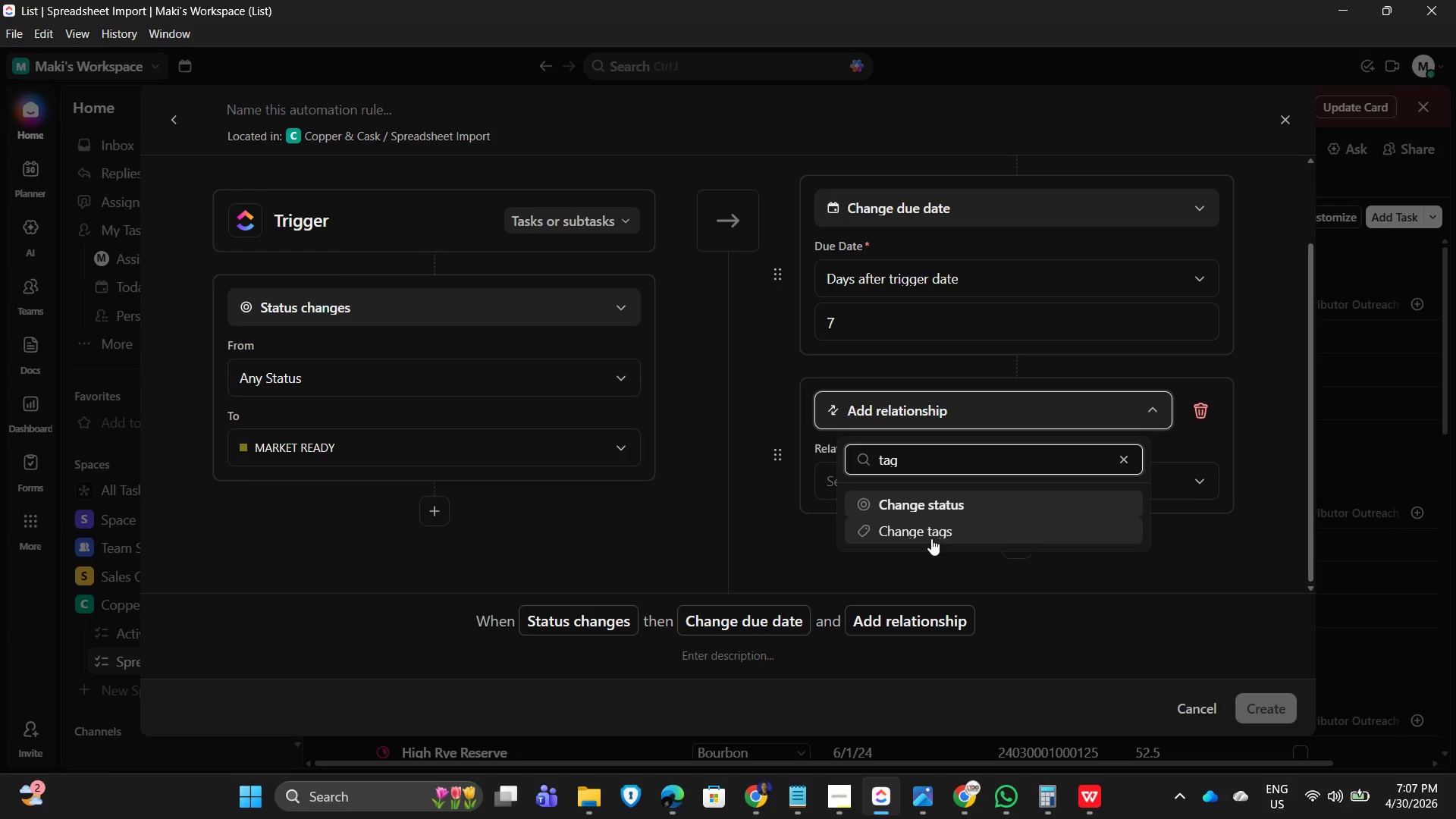 
left_click([931, 538])
 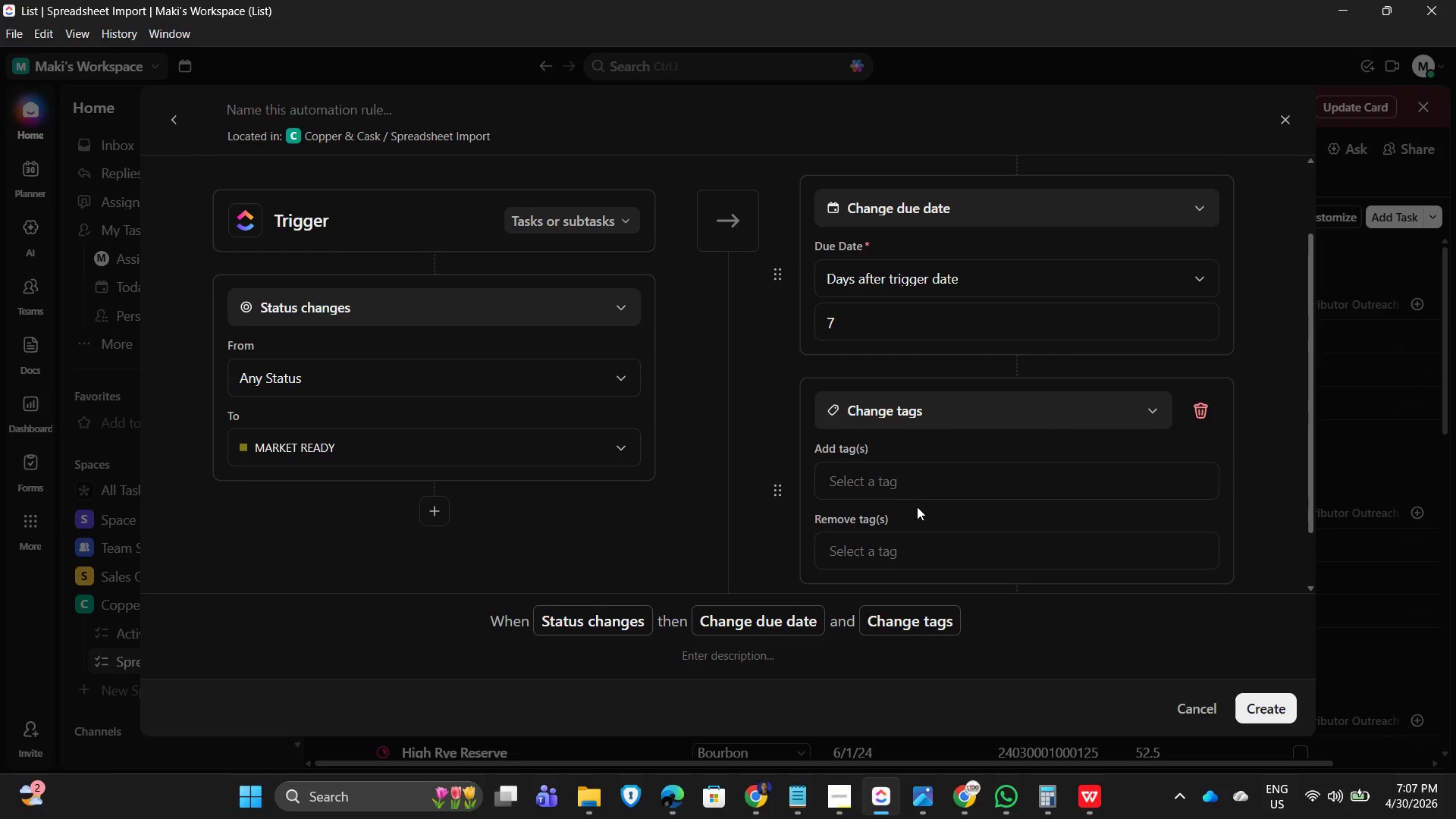 
left_click([991, 486])
 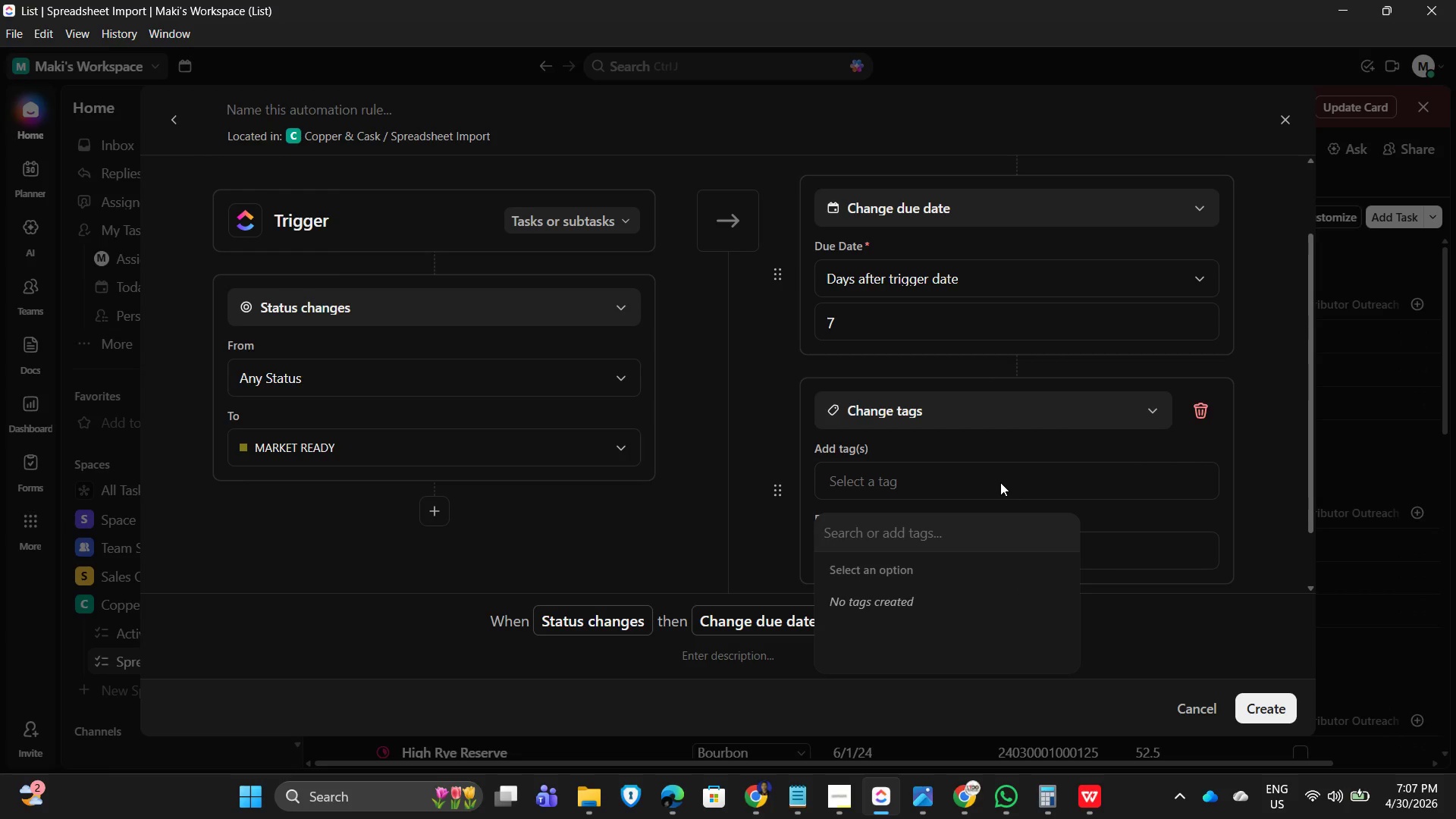 
key(Alt+AltLeft)
 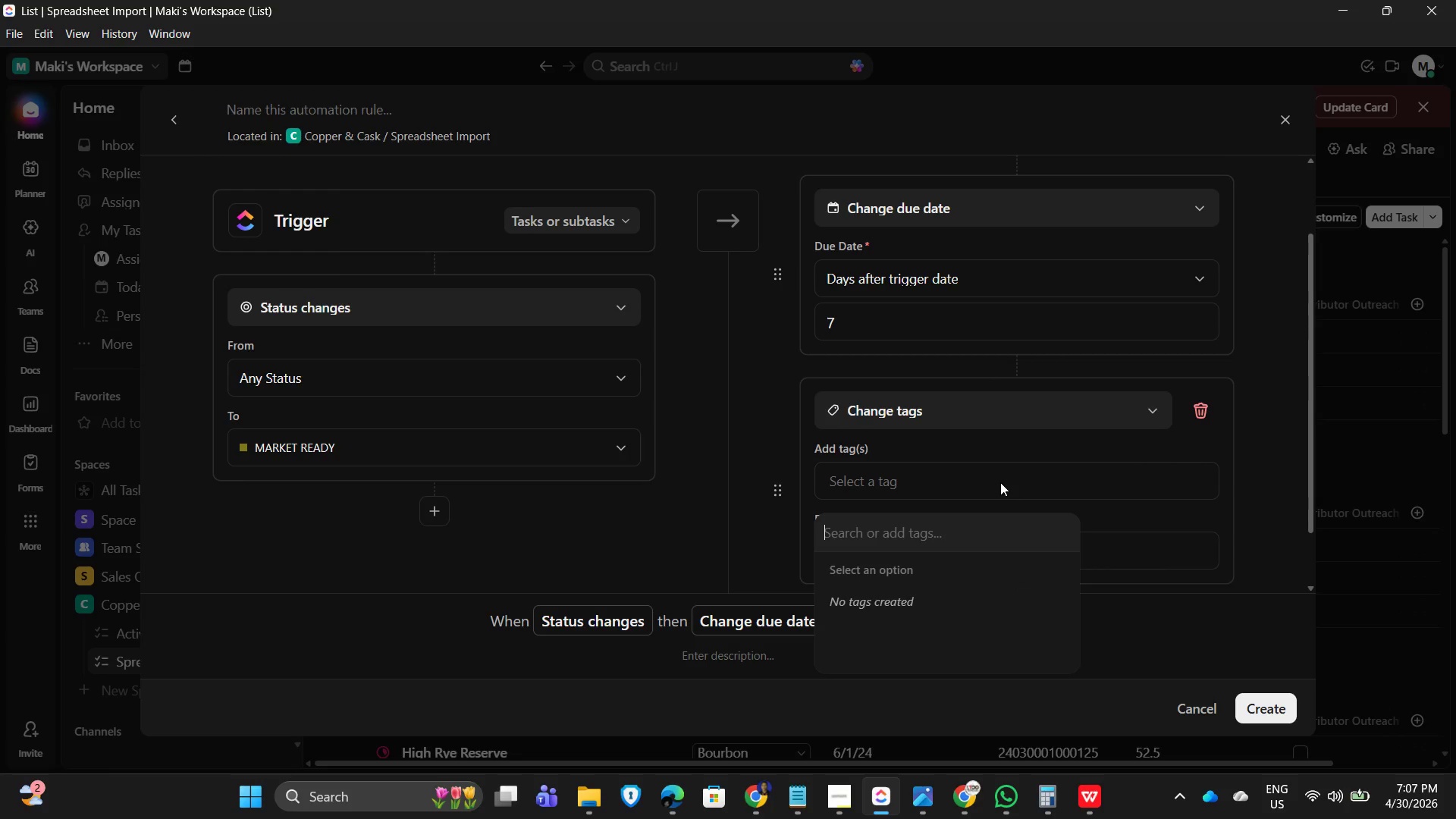 
key(Alt+Tab)
 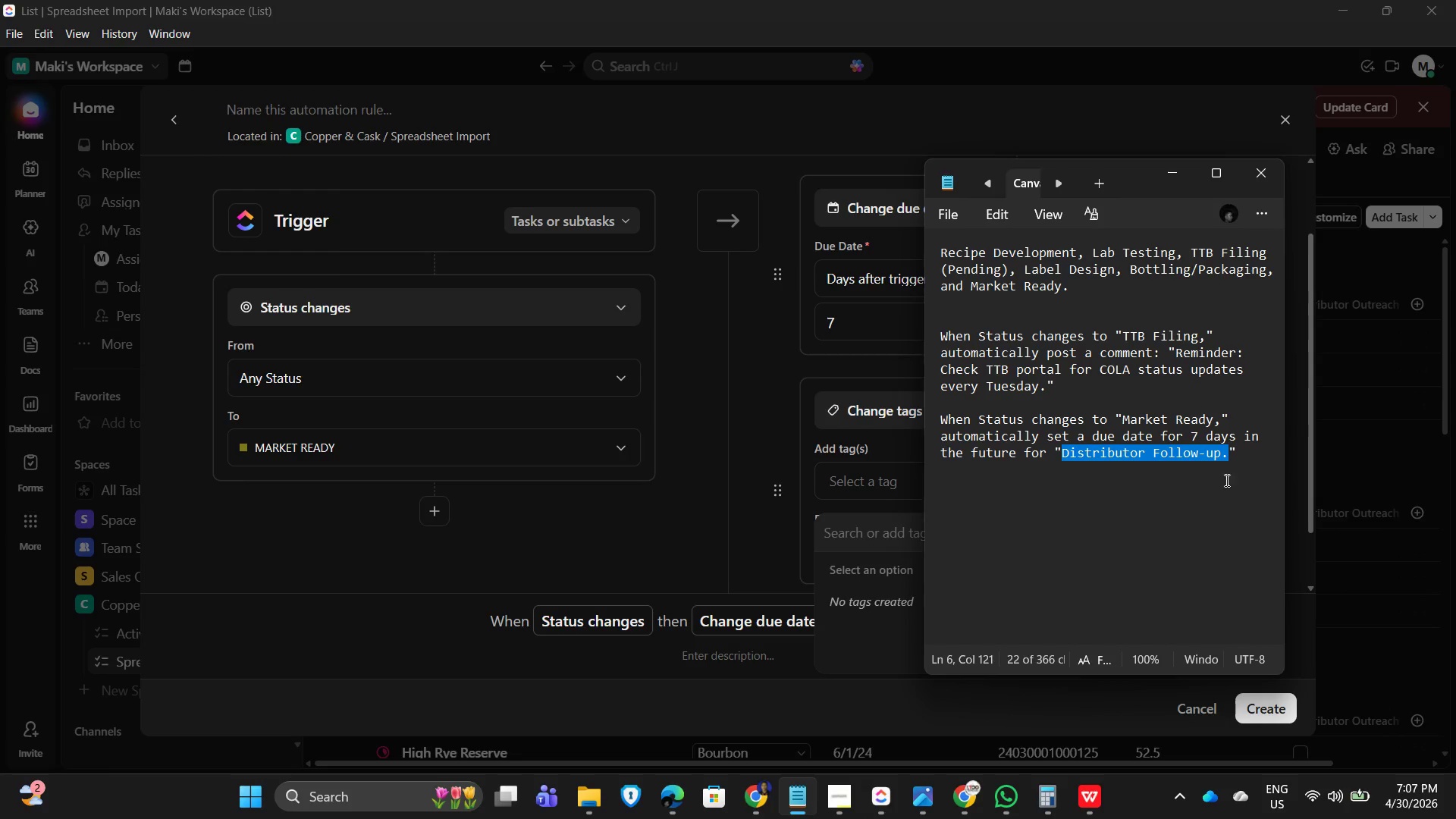 
key(Alt+AltLeft)
 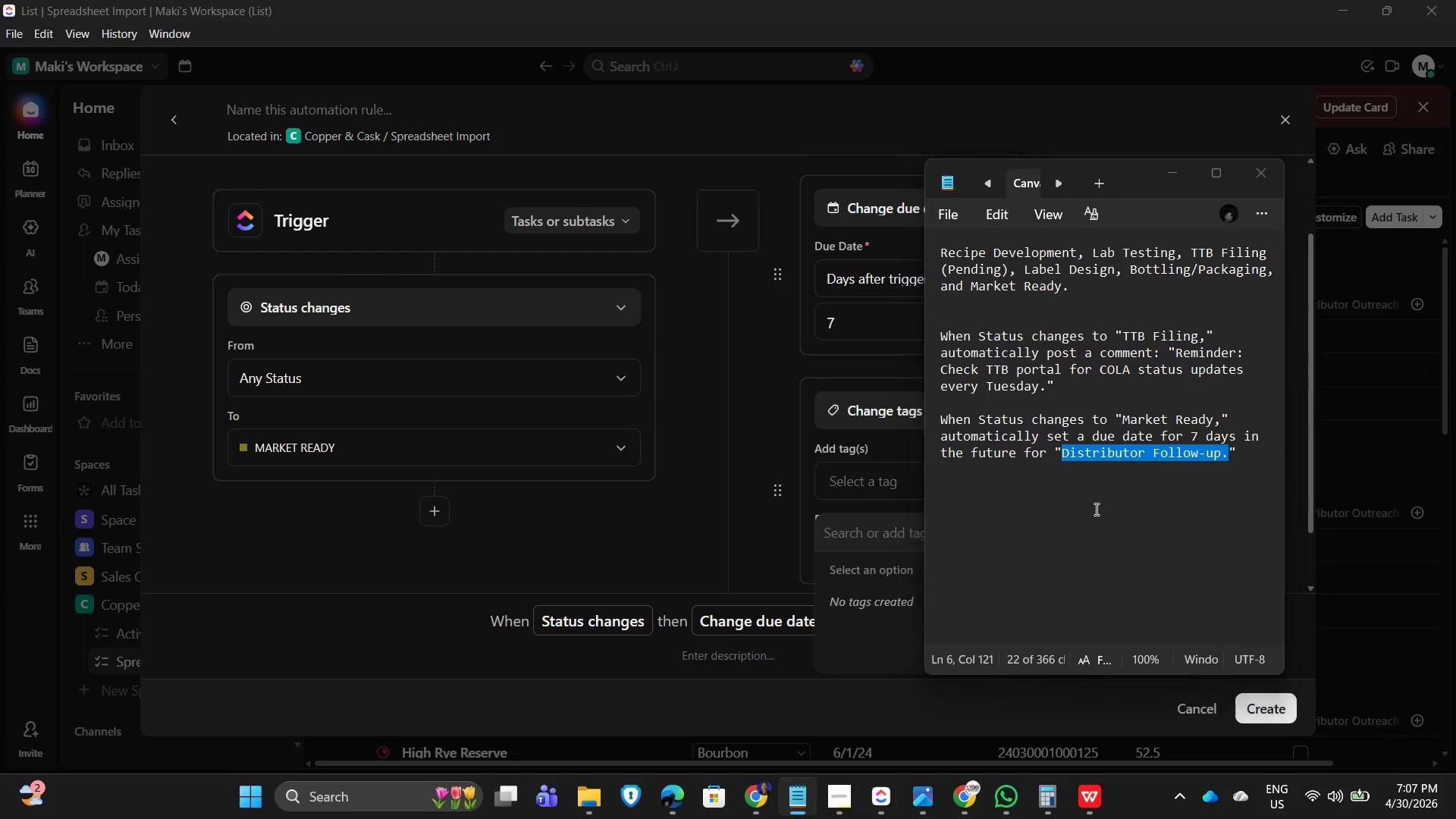 
key(Alt+Tab)
 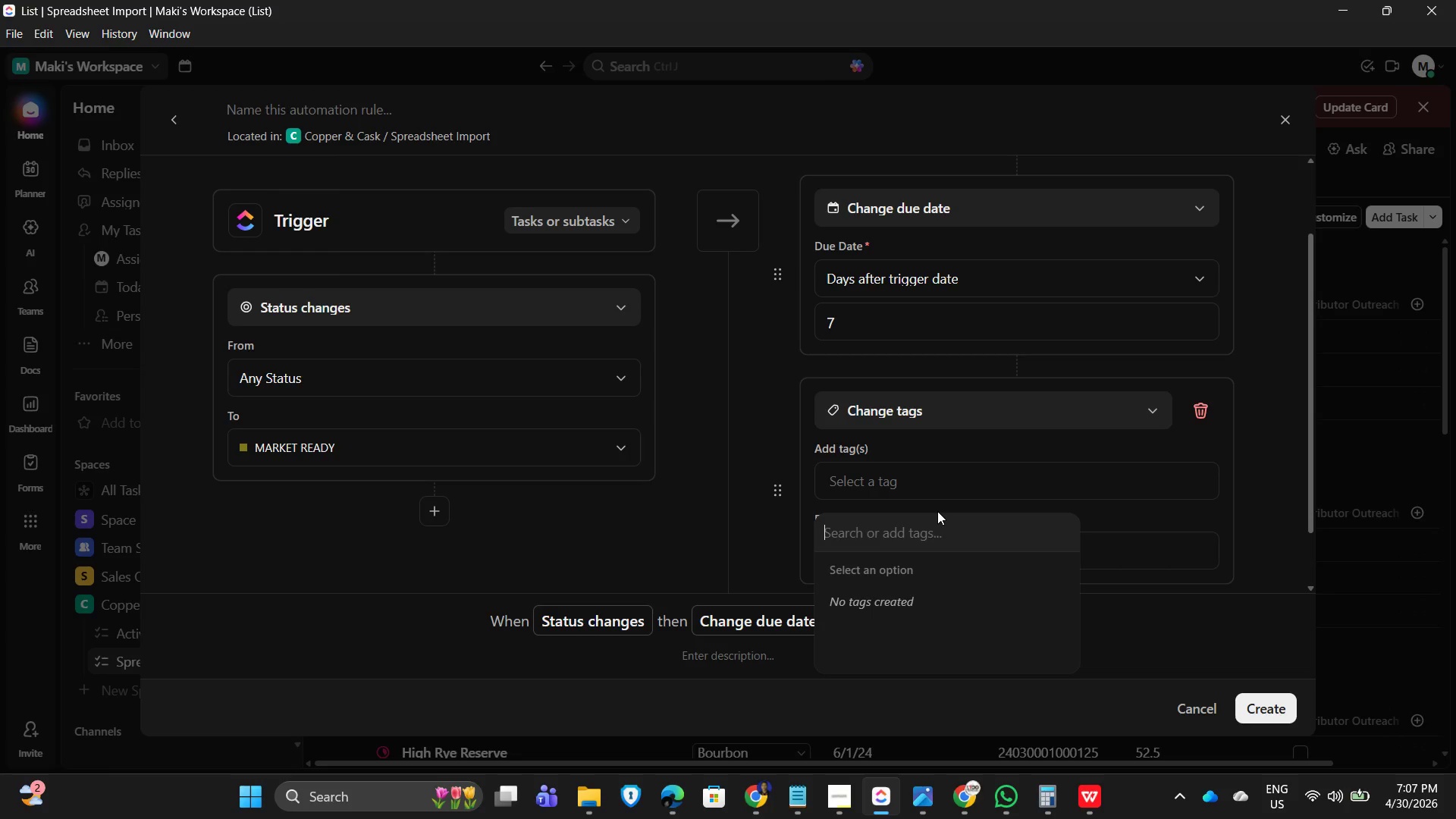 
type(for distributor follo-up)
 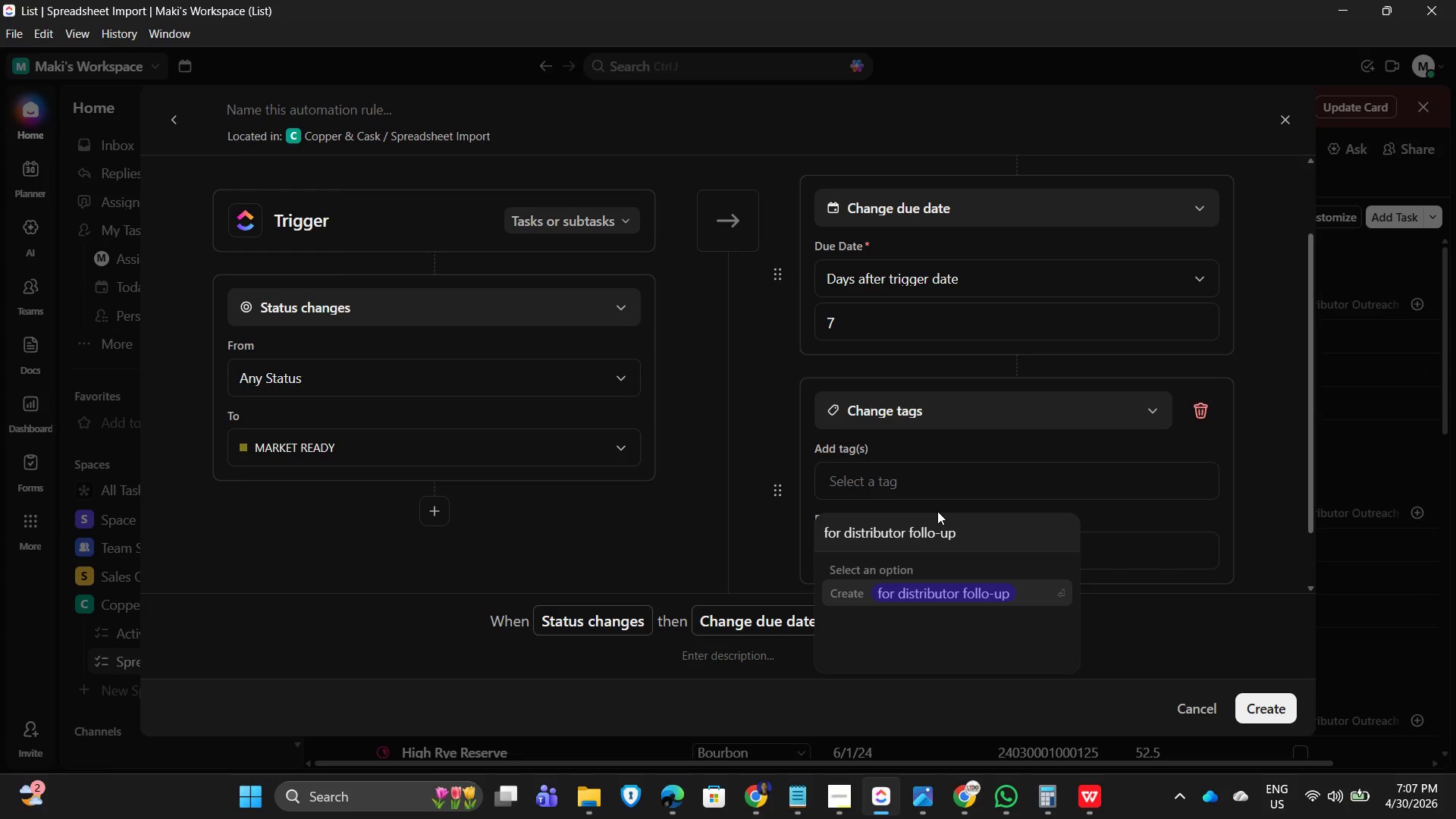 
key(Alt+AltLeft)
 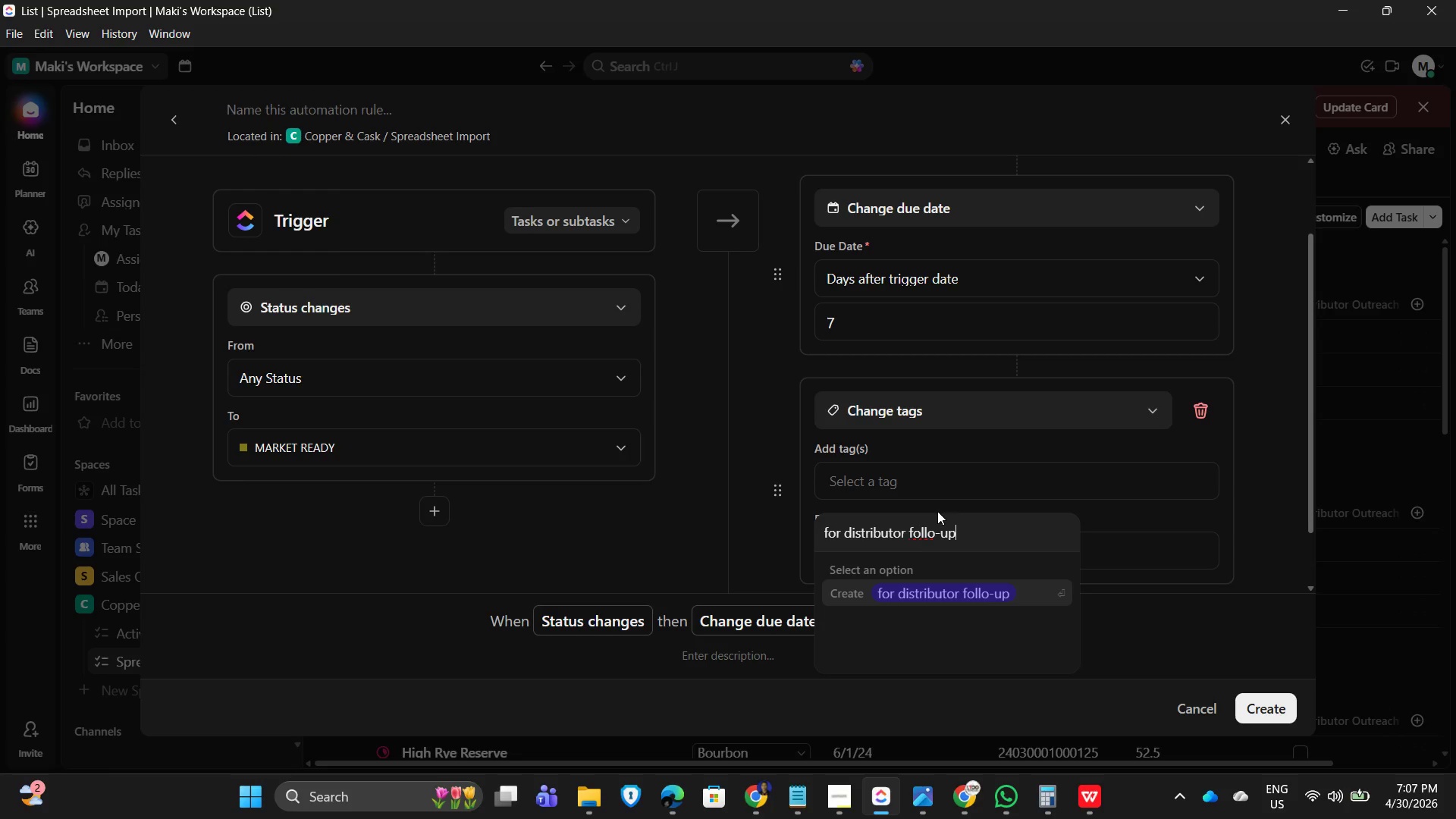 
key(Alt+Tab)
 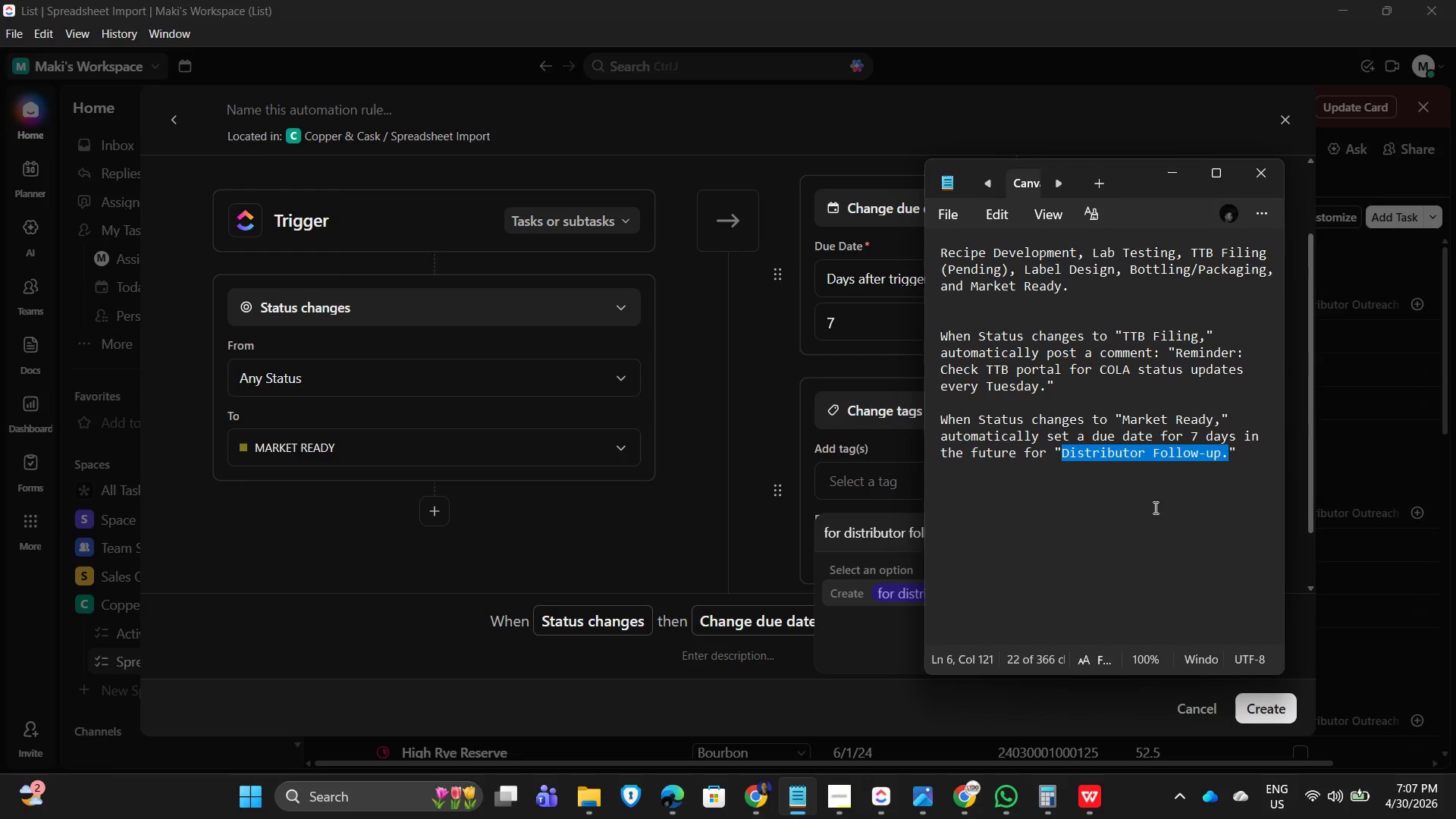 
key(Alt+AltLeft)
 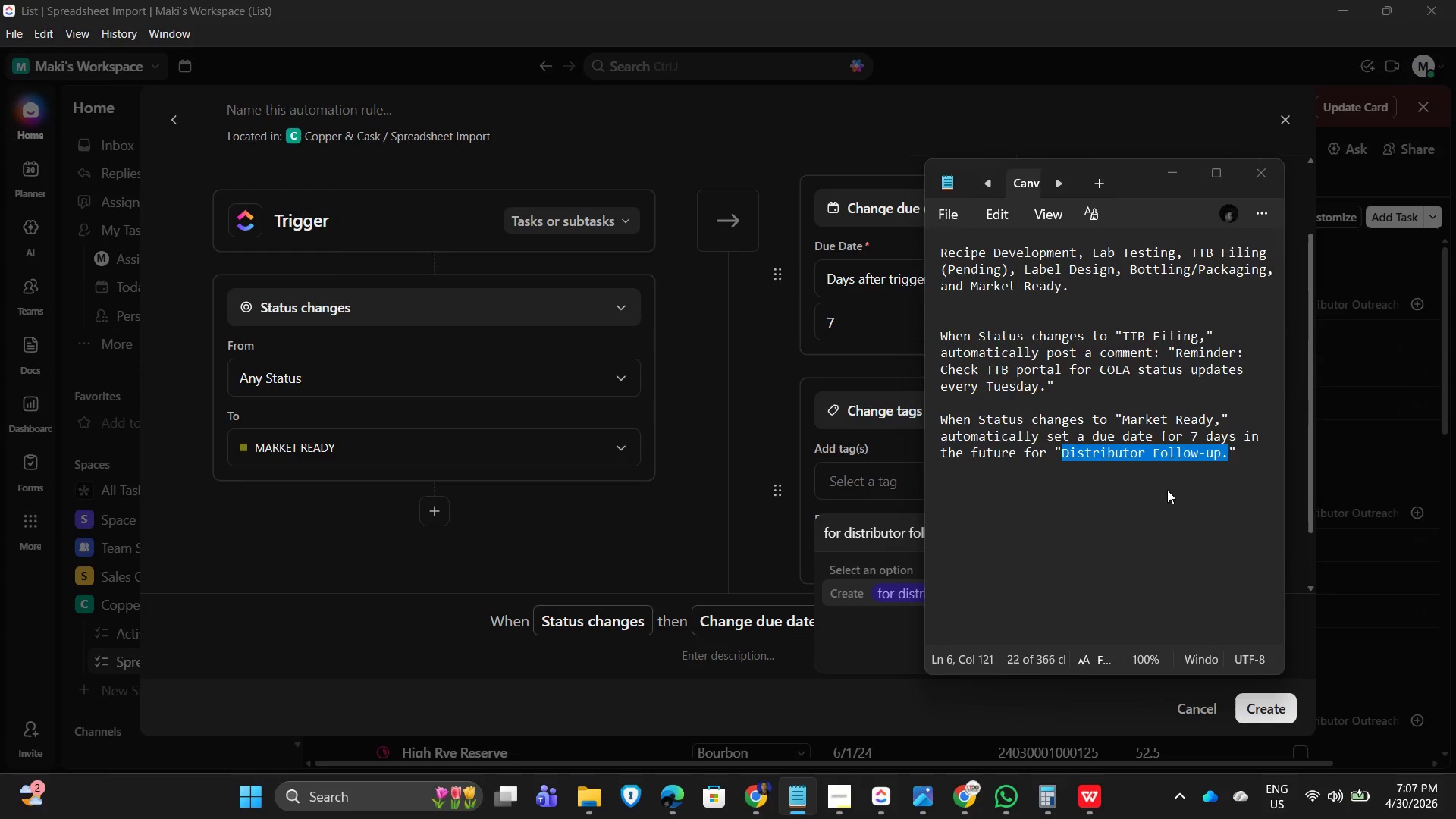 
key(Alt+Tab)
 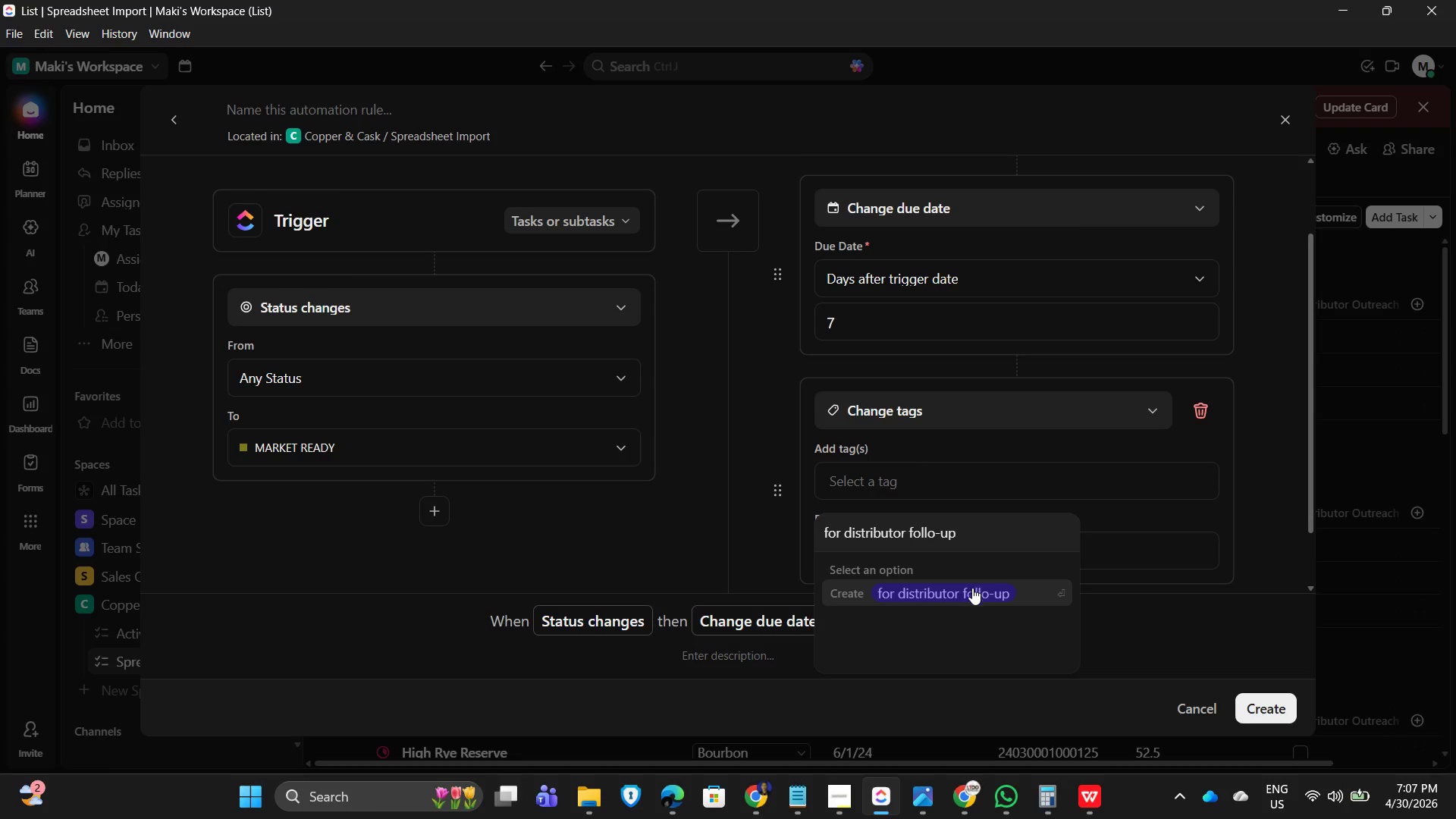 
left_click([972, 592])
 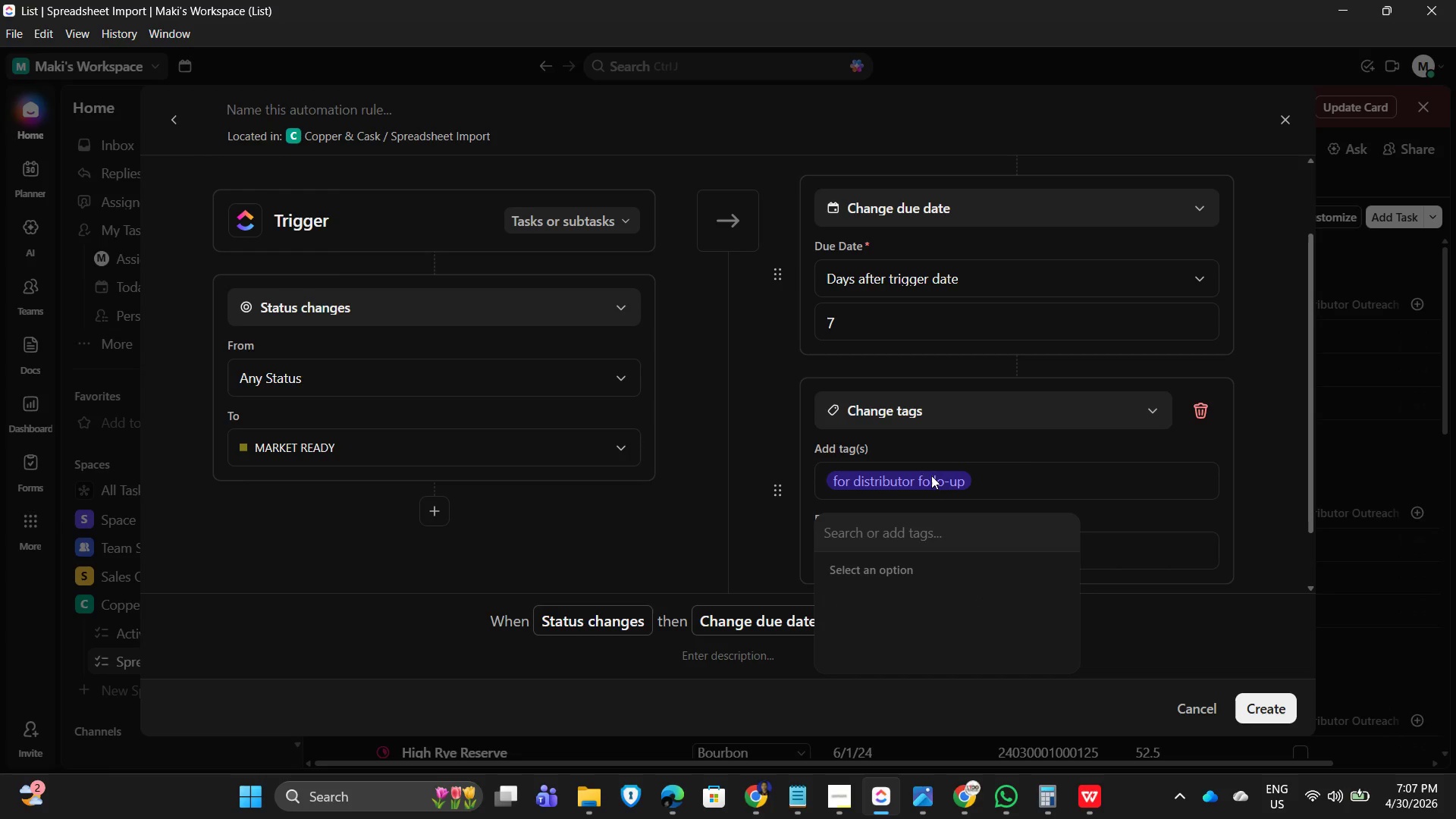 
left_click([946, 478])
 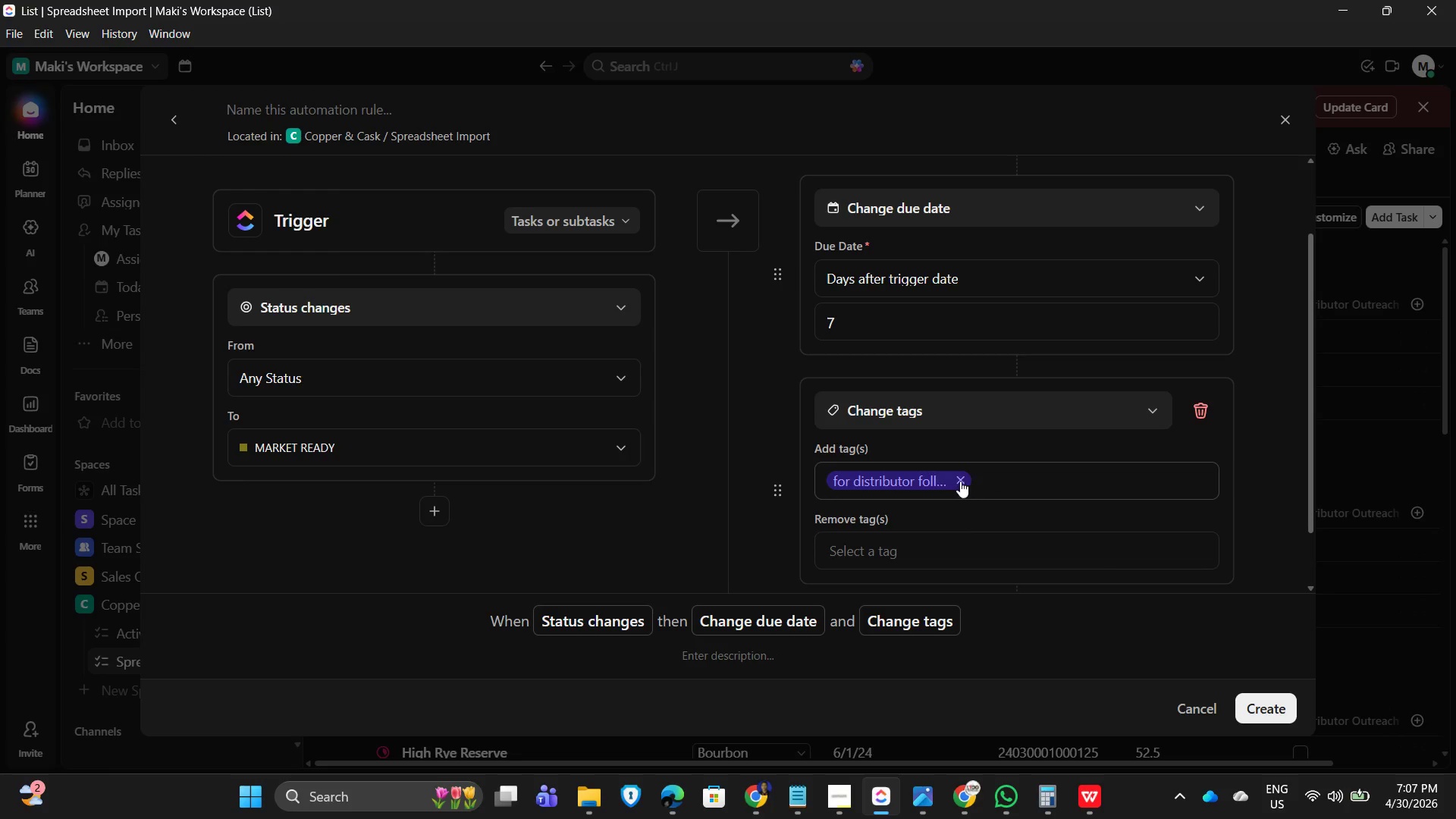 
left_click([959, 480])
 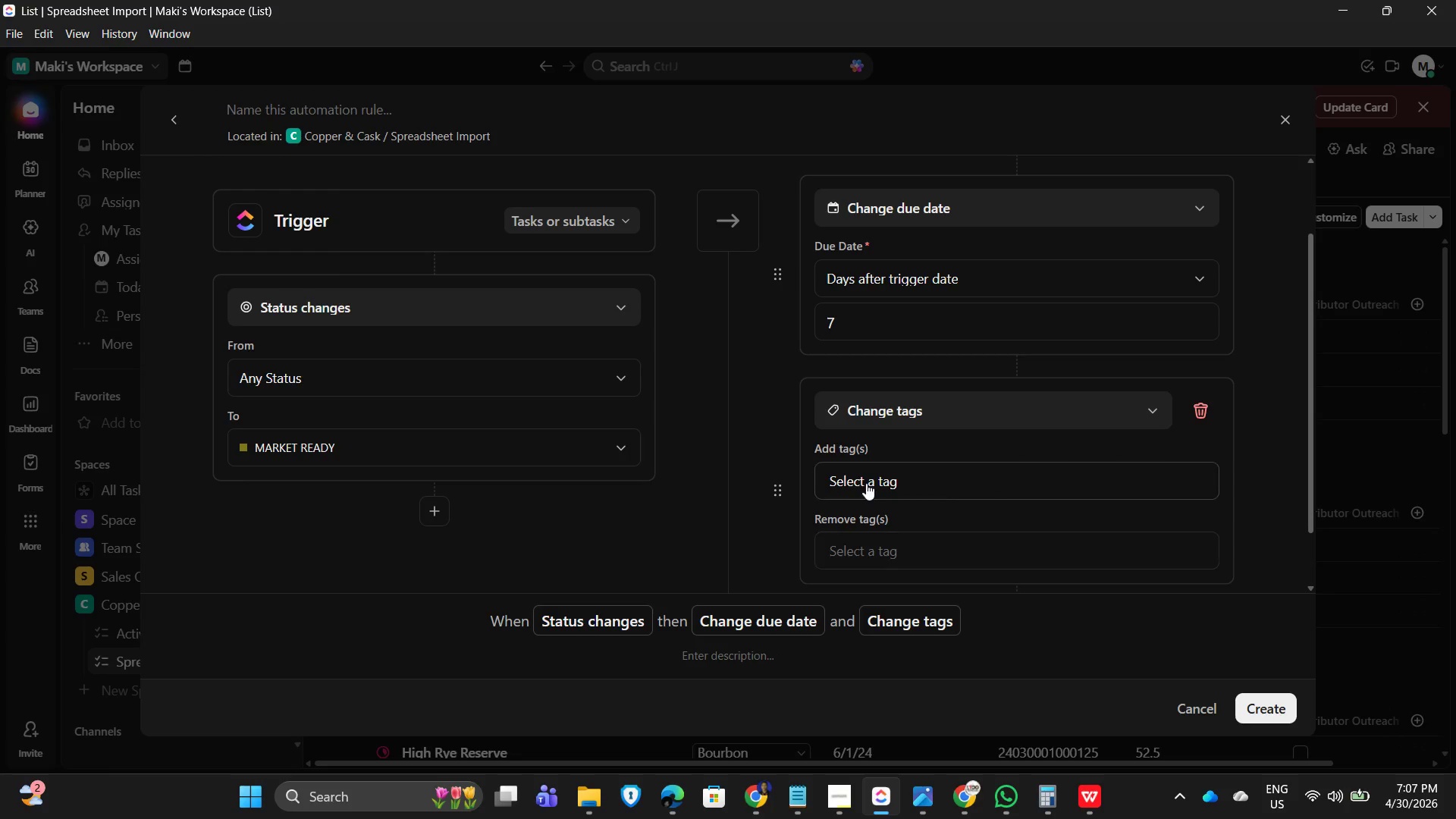 
left_click_drag(start_coordinate=[862, 482], to_coordinate=[873, 482])
 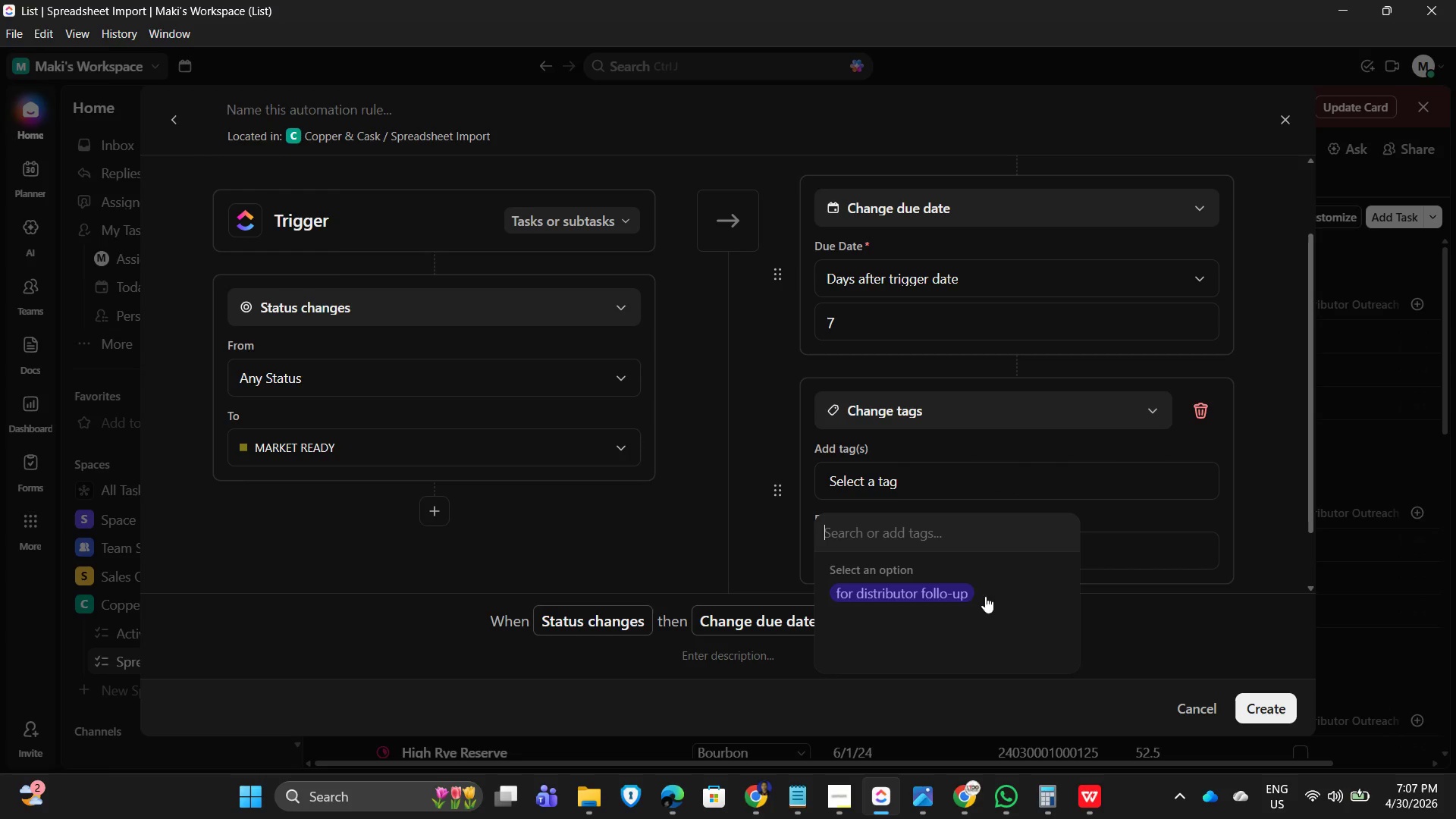 
left_click([1063, 593])
 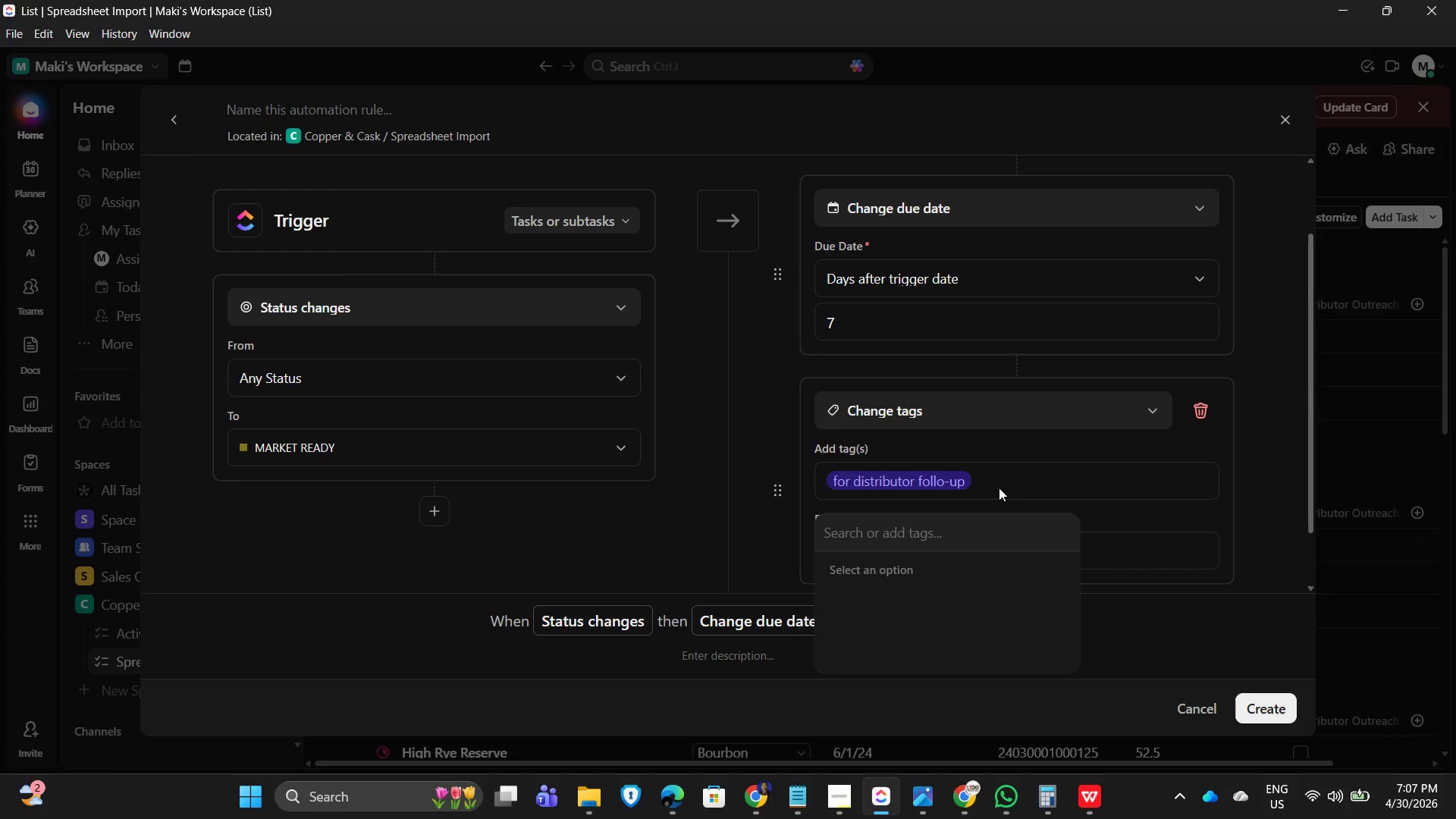 
left_click([973, 475])
 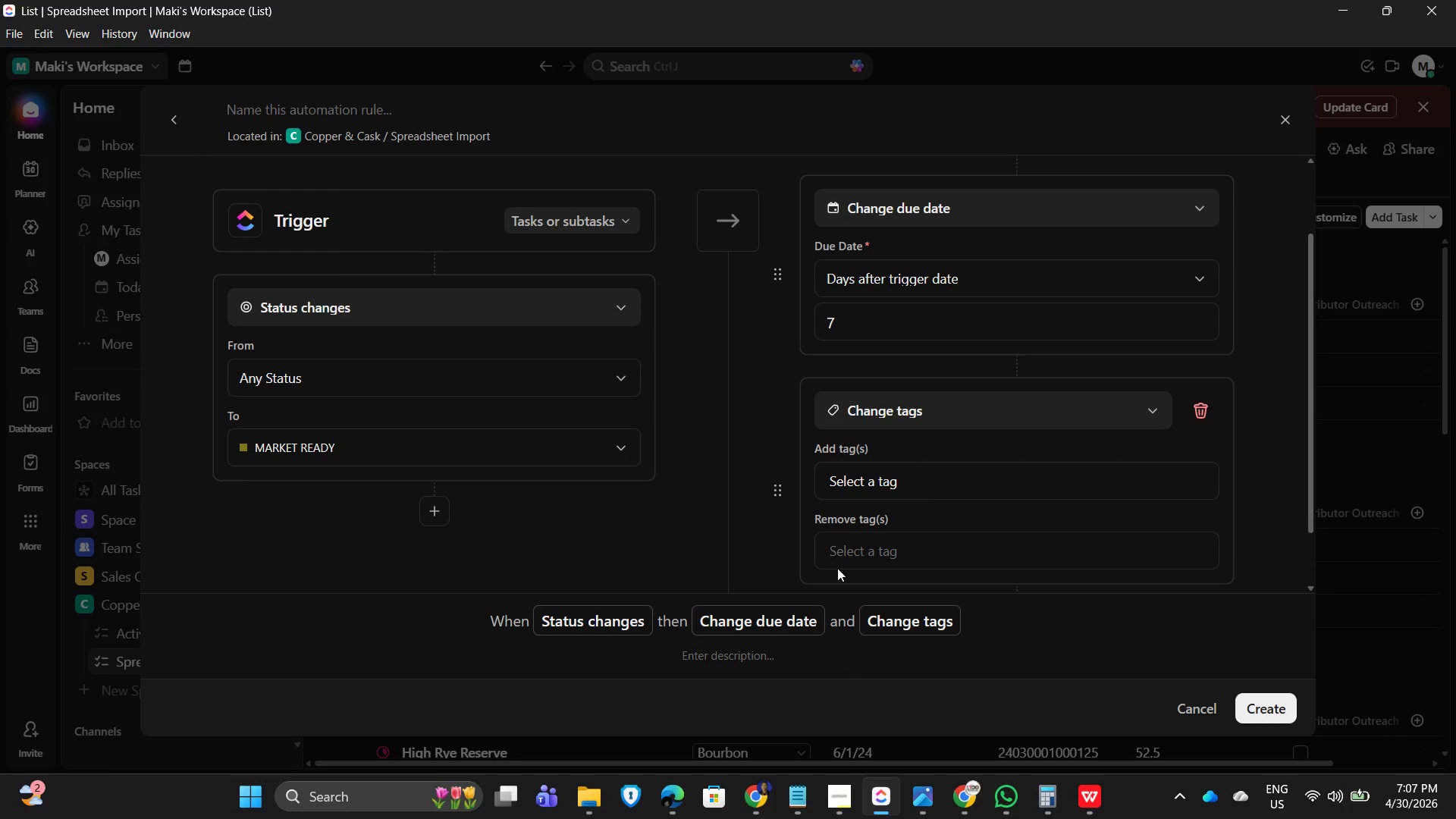 
left_click([855, 482])
 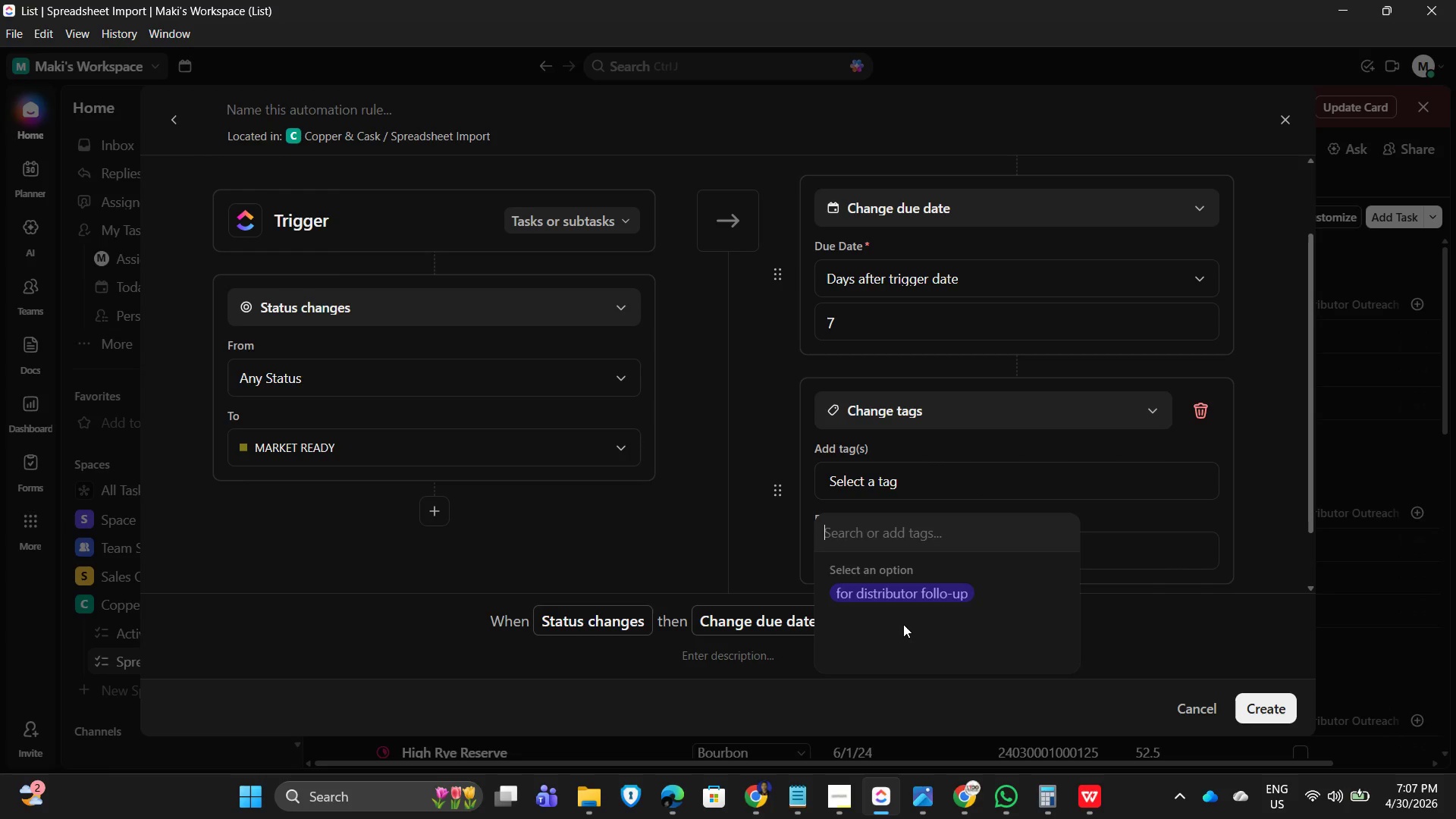 
type(For DistributorF)
key(Backspace)
type( Follow-)
 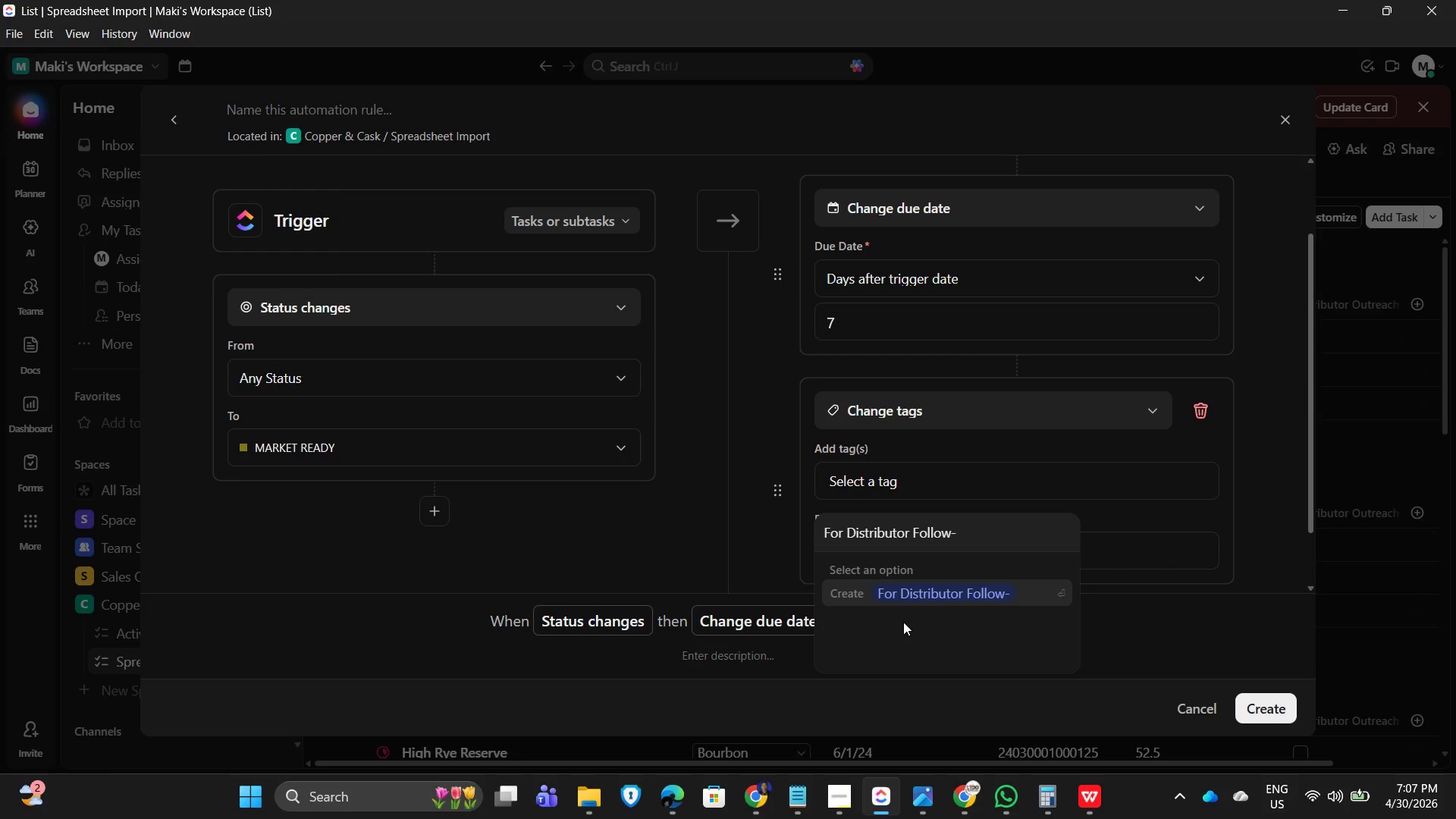 
key(Alt+AltLeft)
 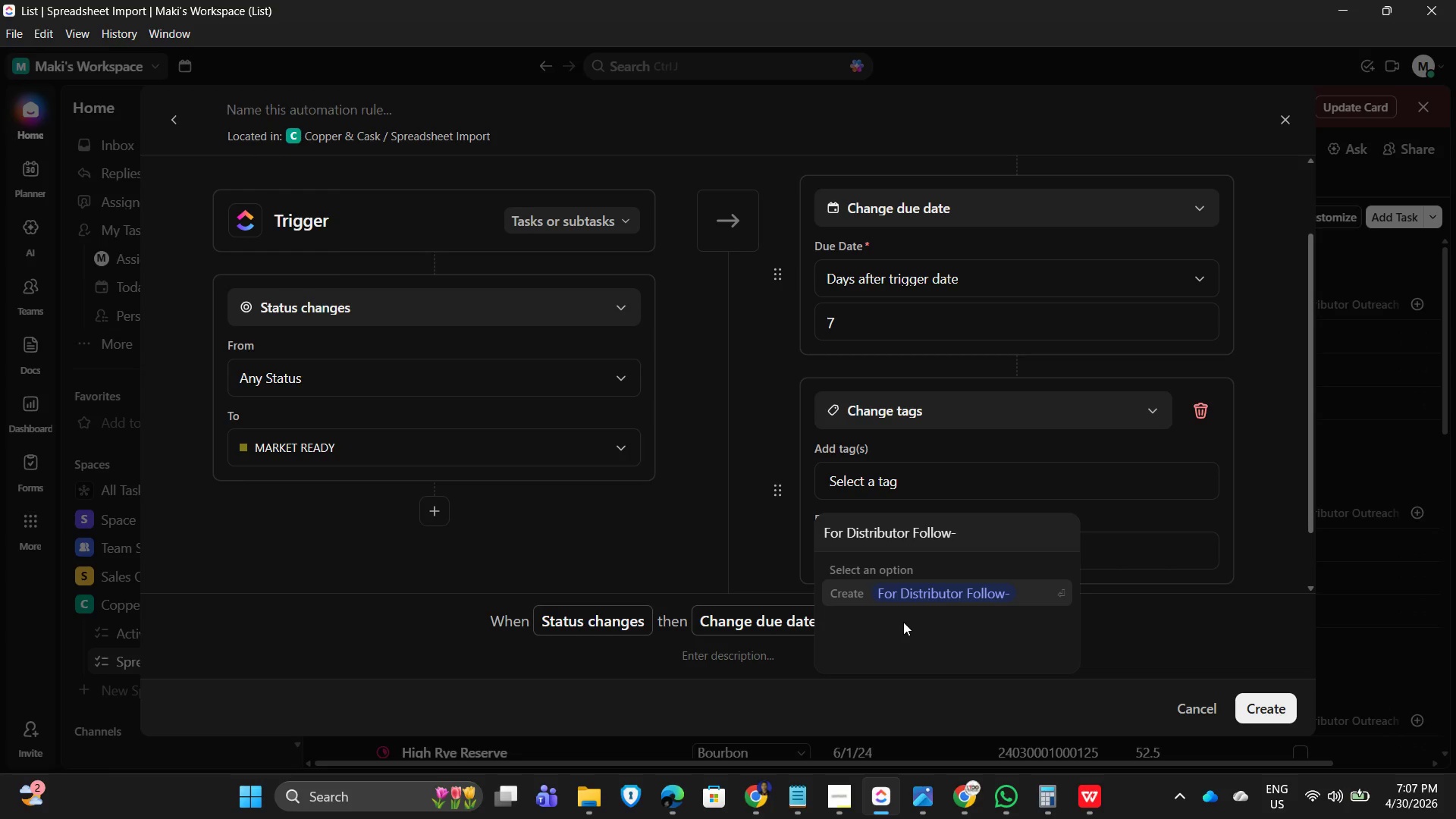 
key(Alt+Tab)
 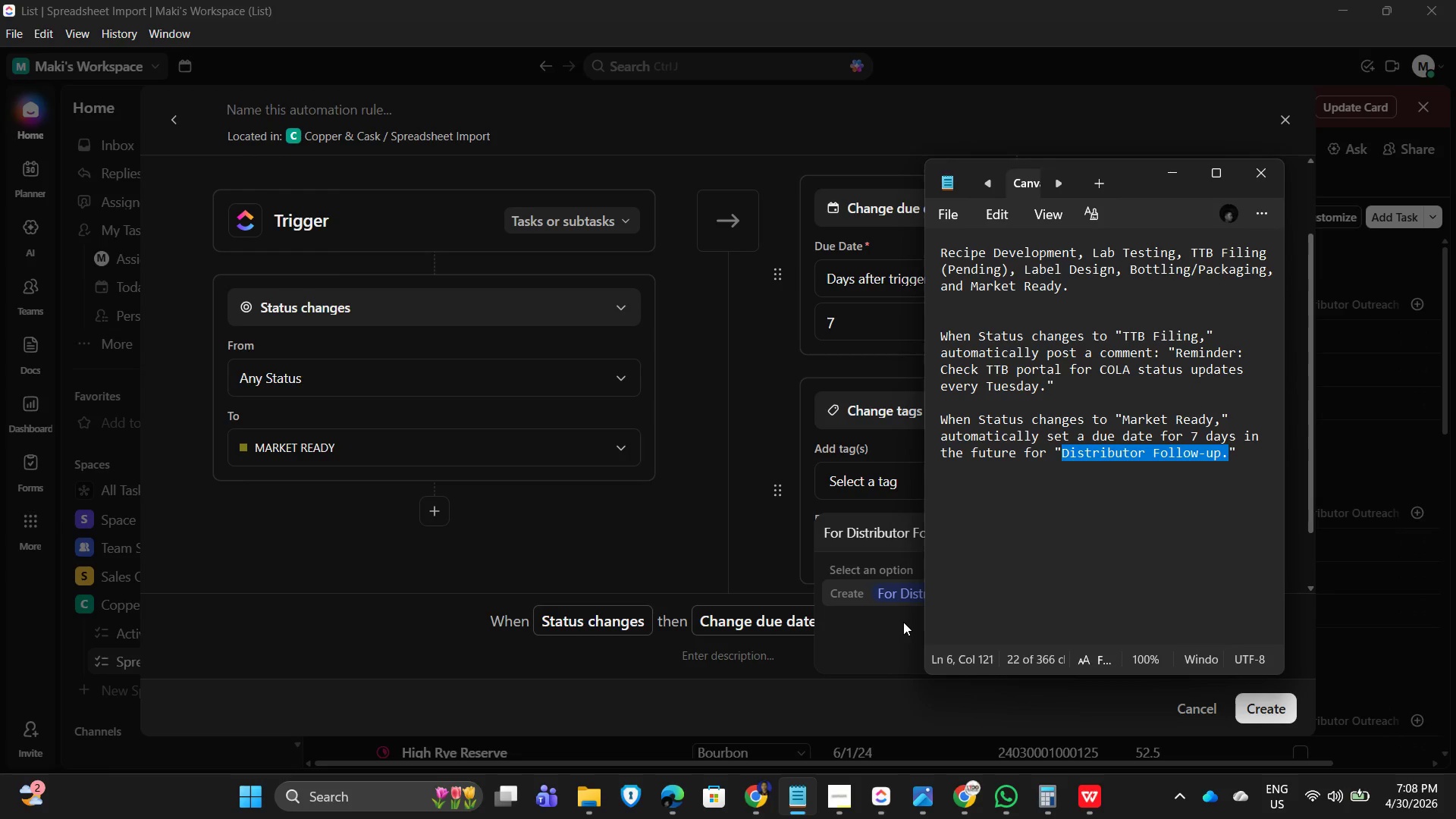 
key(Alt+AltLeft)
 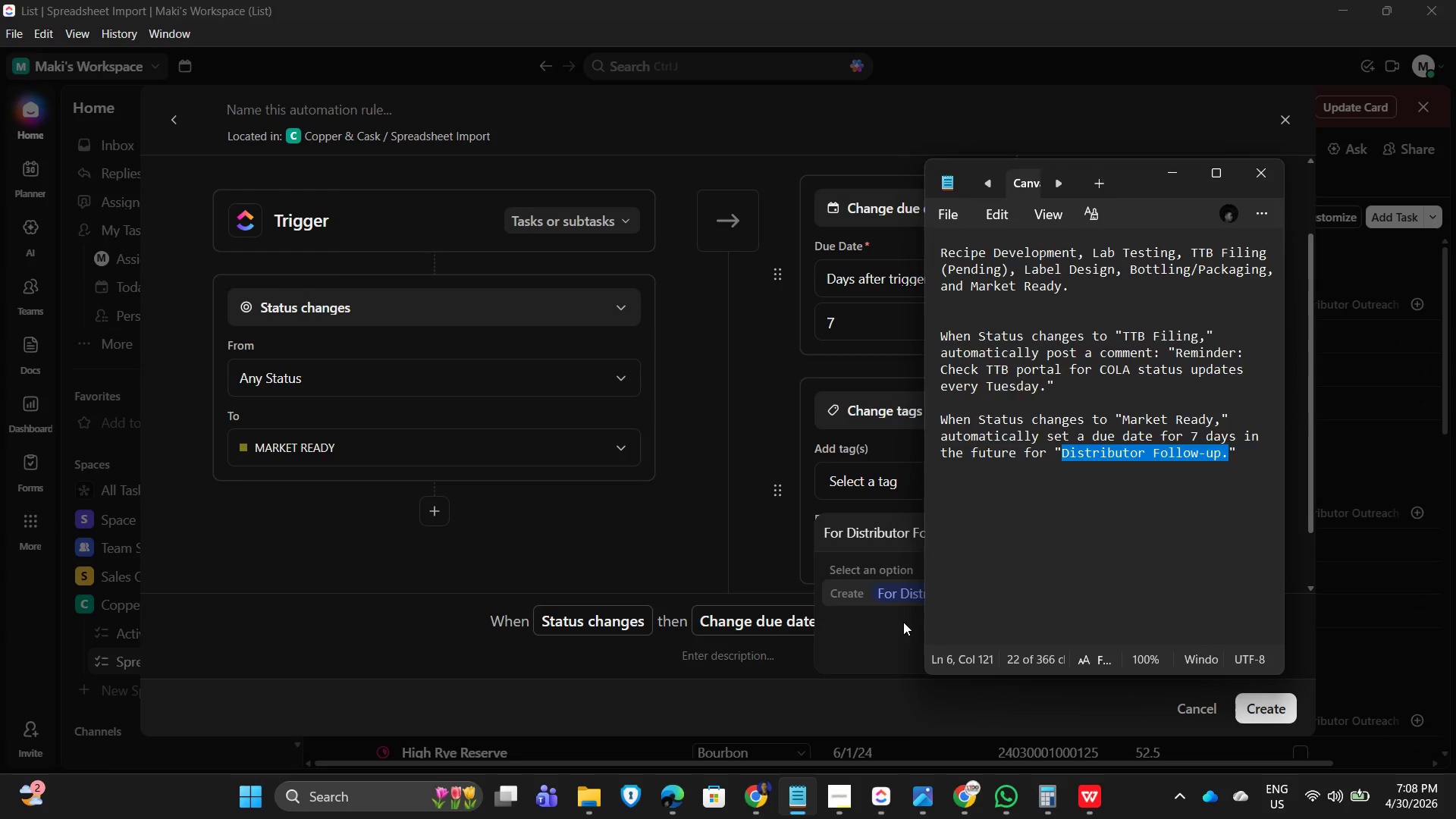 
key(Tab)
type(up)
 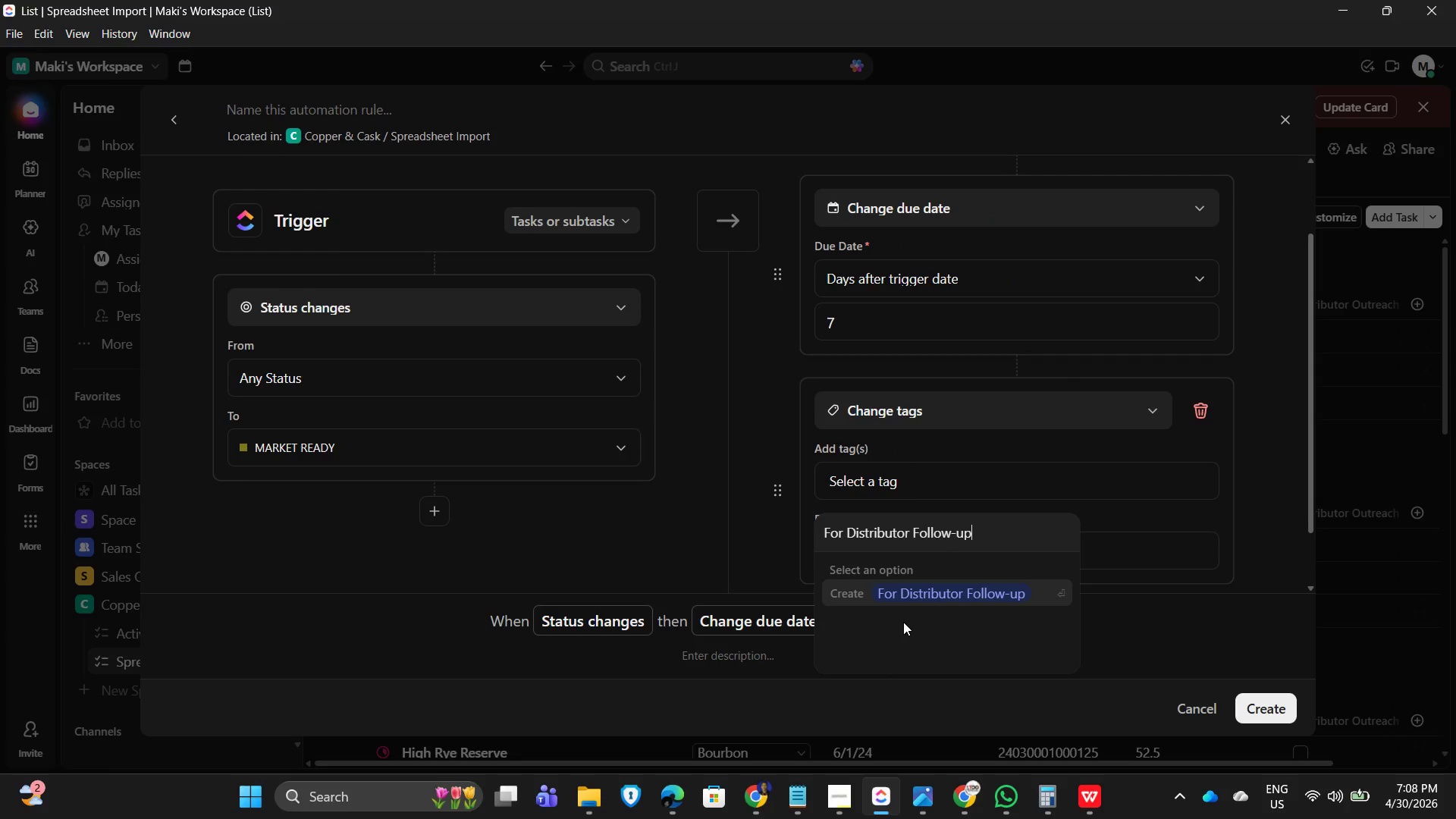 
key(Enter)
 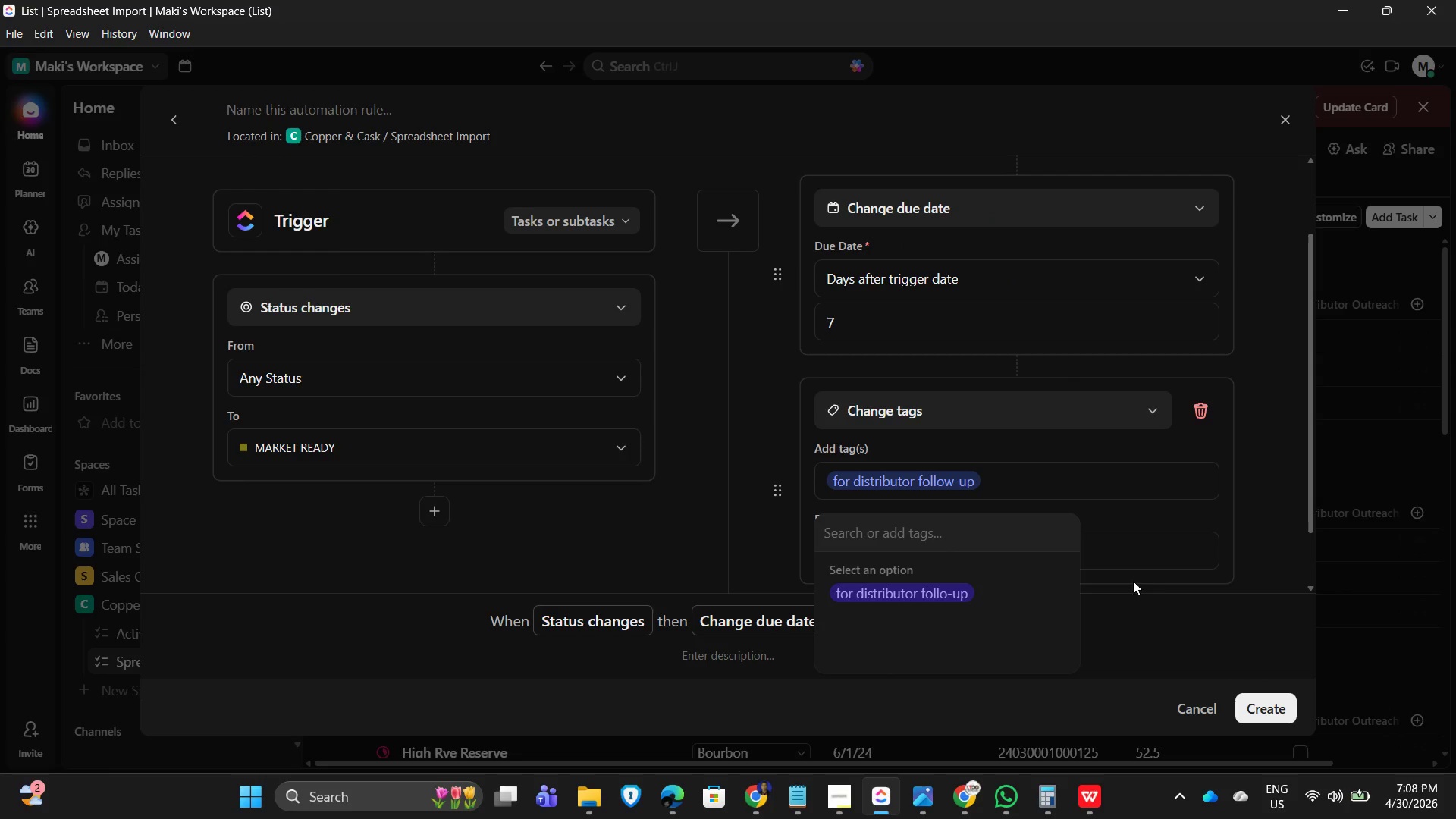 
left_click([1173, 621])
 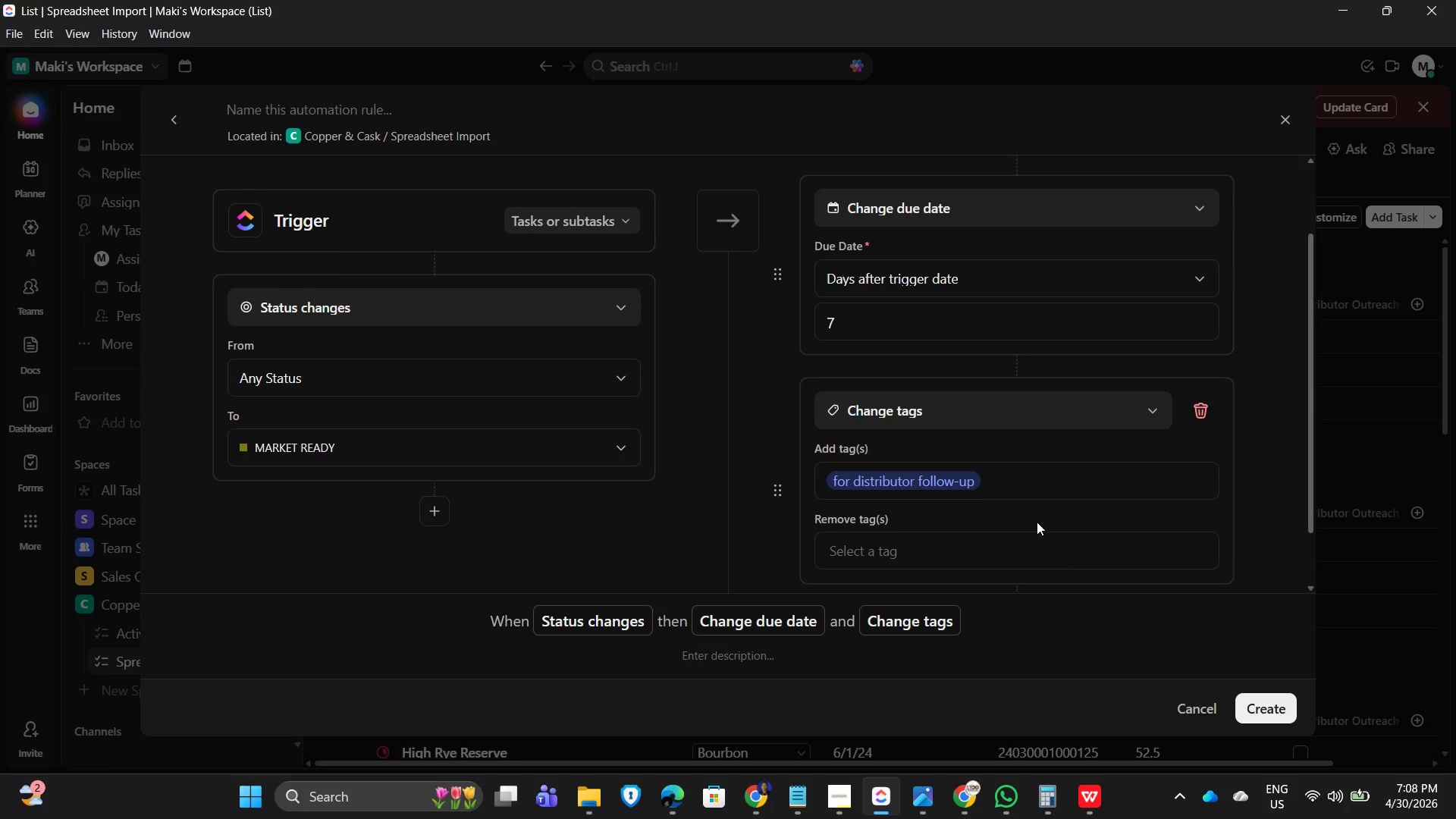 
wait(8.61)
 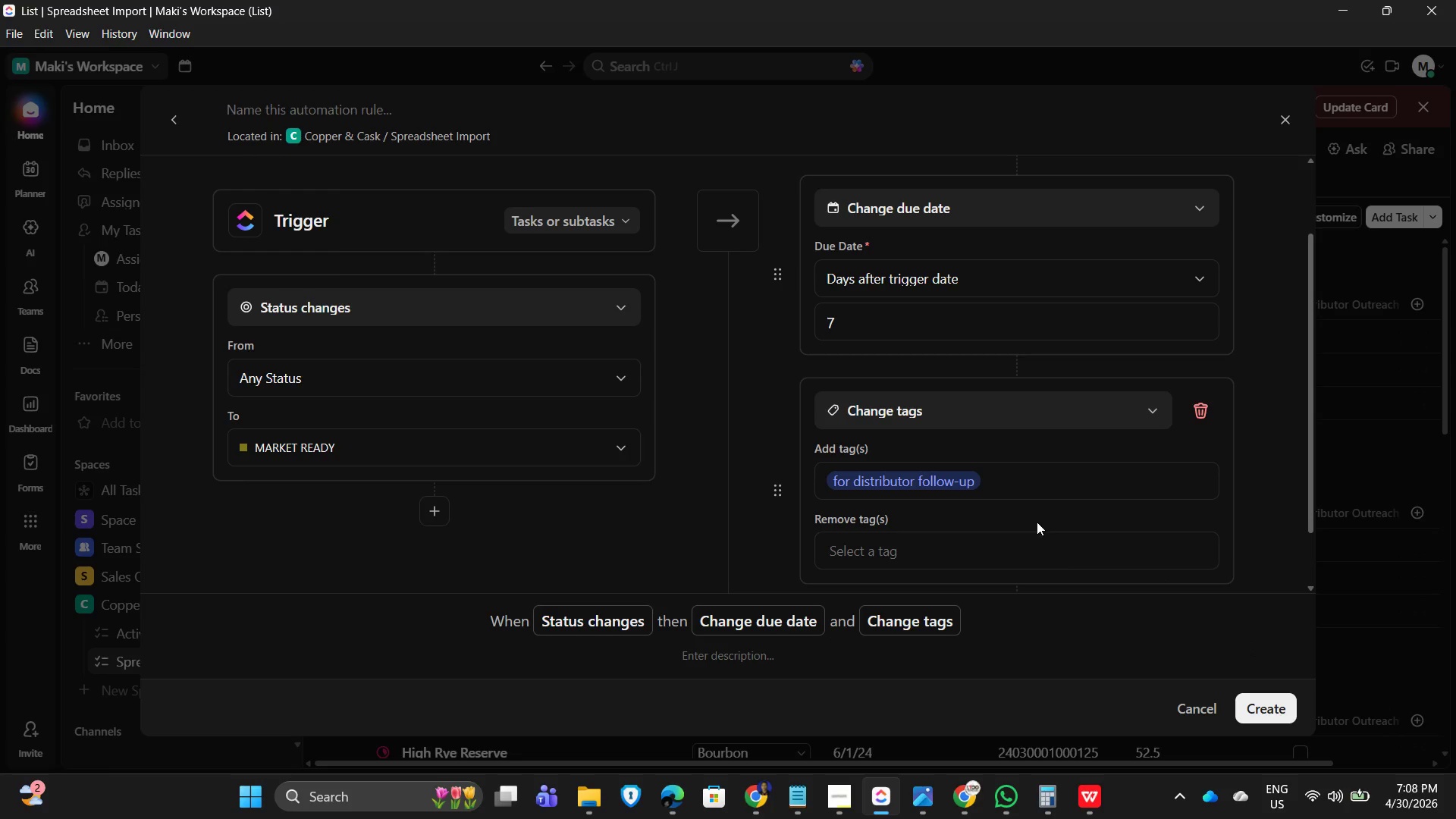 
left_click([251, 115])
 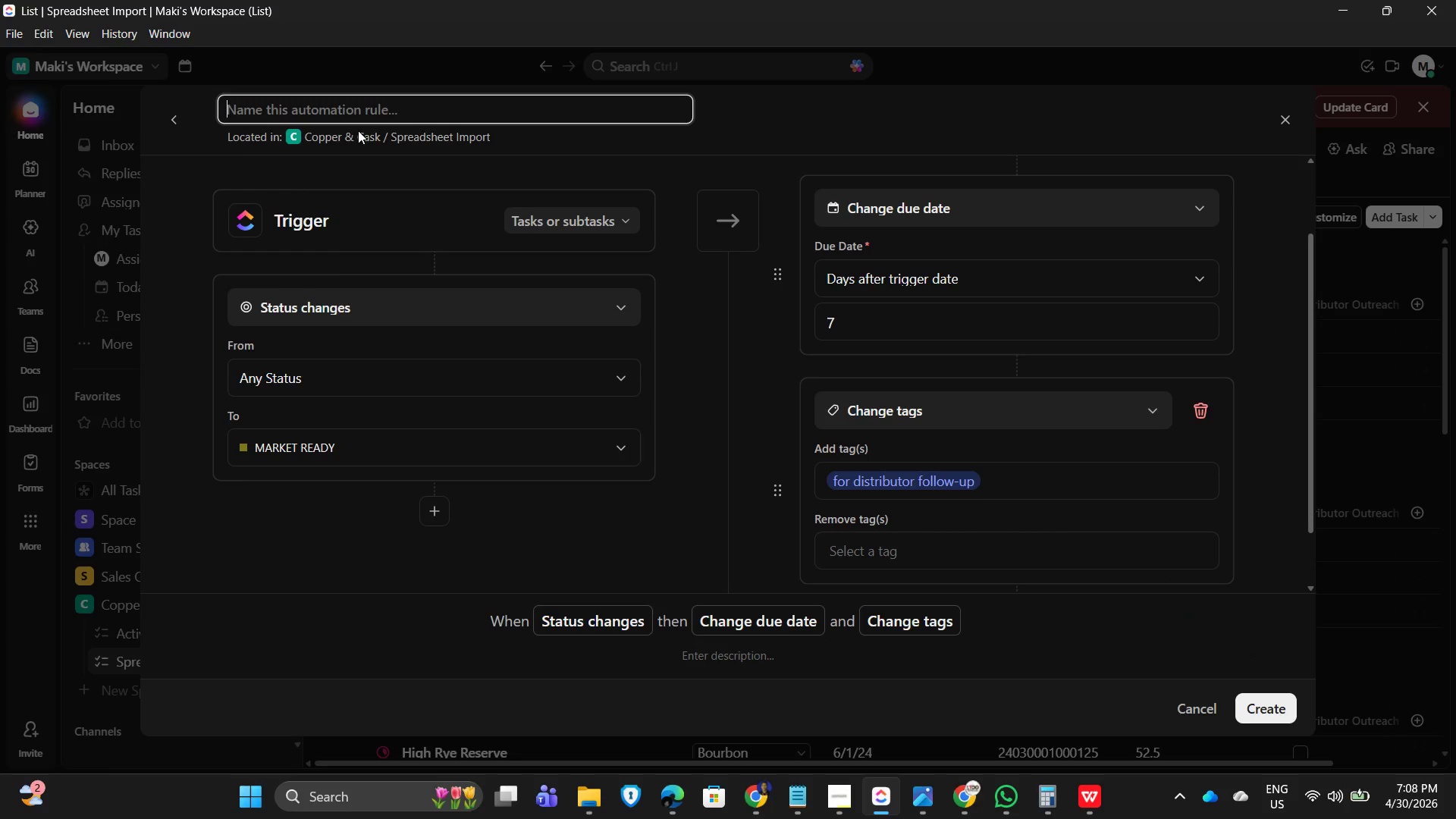 
type(Distru)
key(Backspace)
key(Backspace)
key(Backspace)
key(Backspace)
key(Backspace)
key(Backspace)
key(Backspace)
type(Market Ready)
 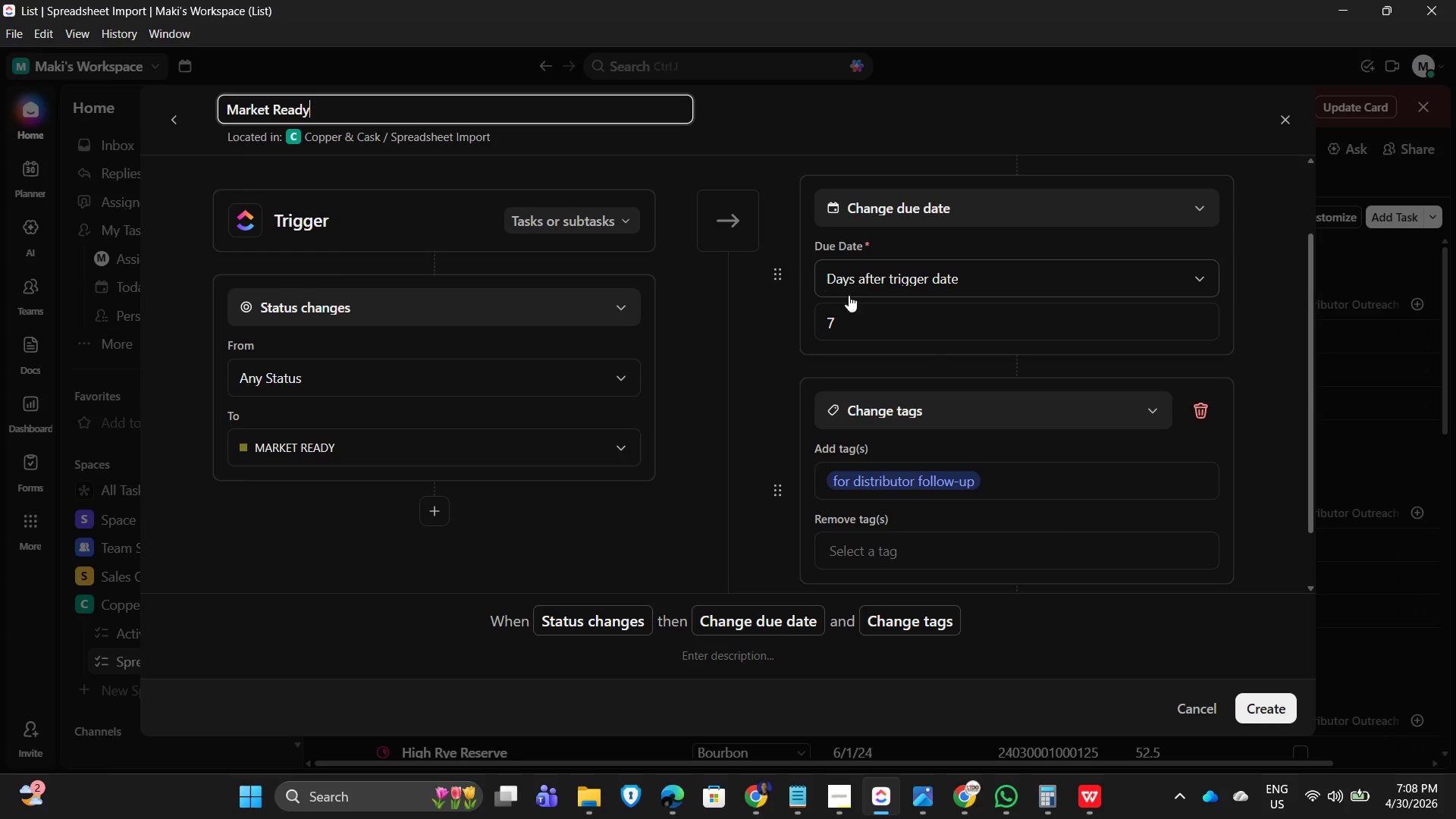 
left_click([1270, 709])
 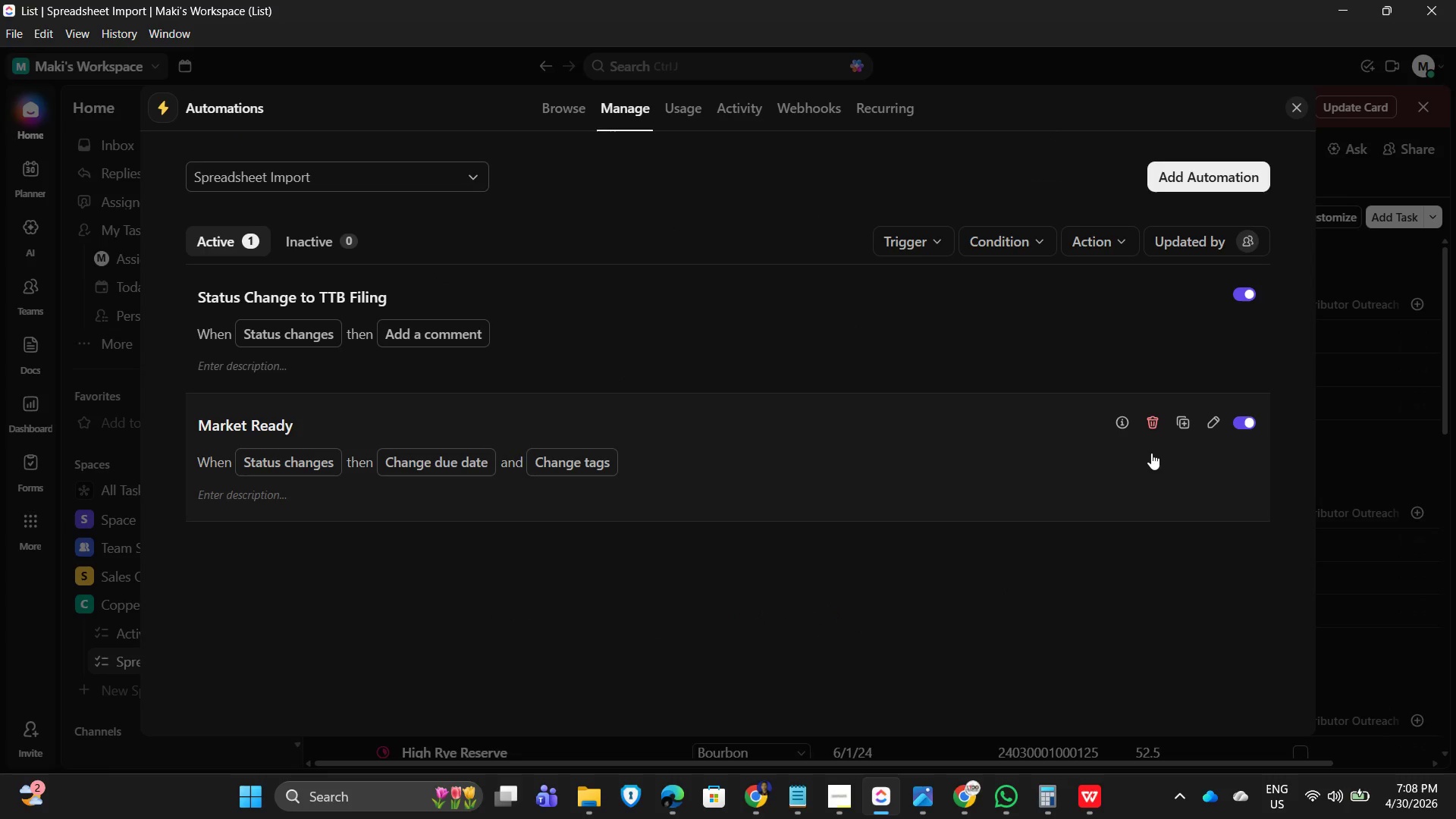 
key(Alt+Tab)
 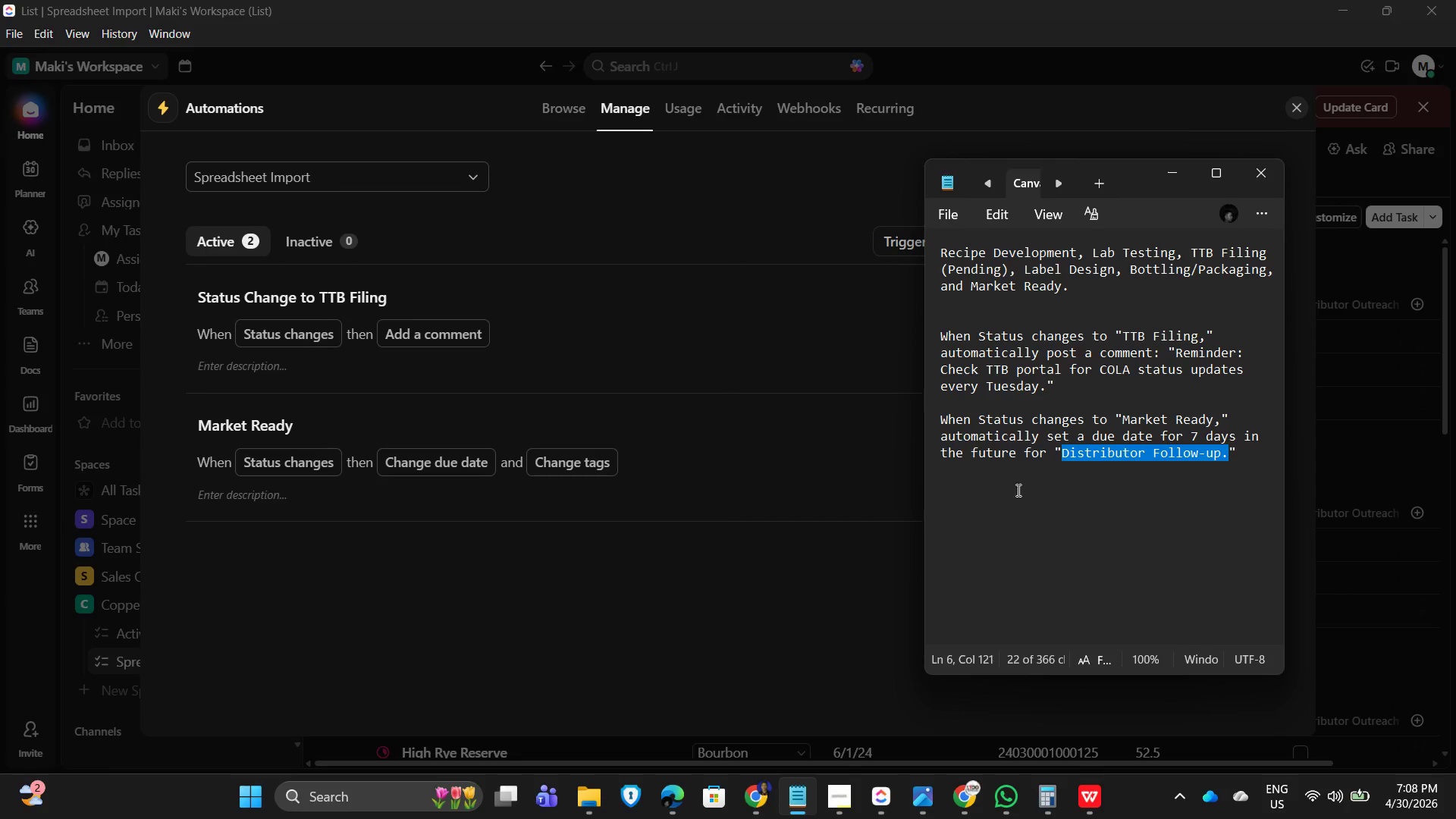 
left_click([1153, 526])
 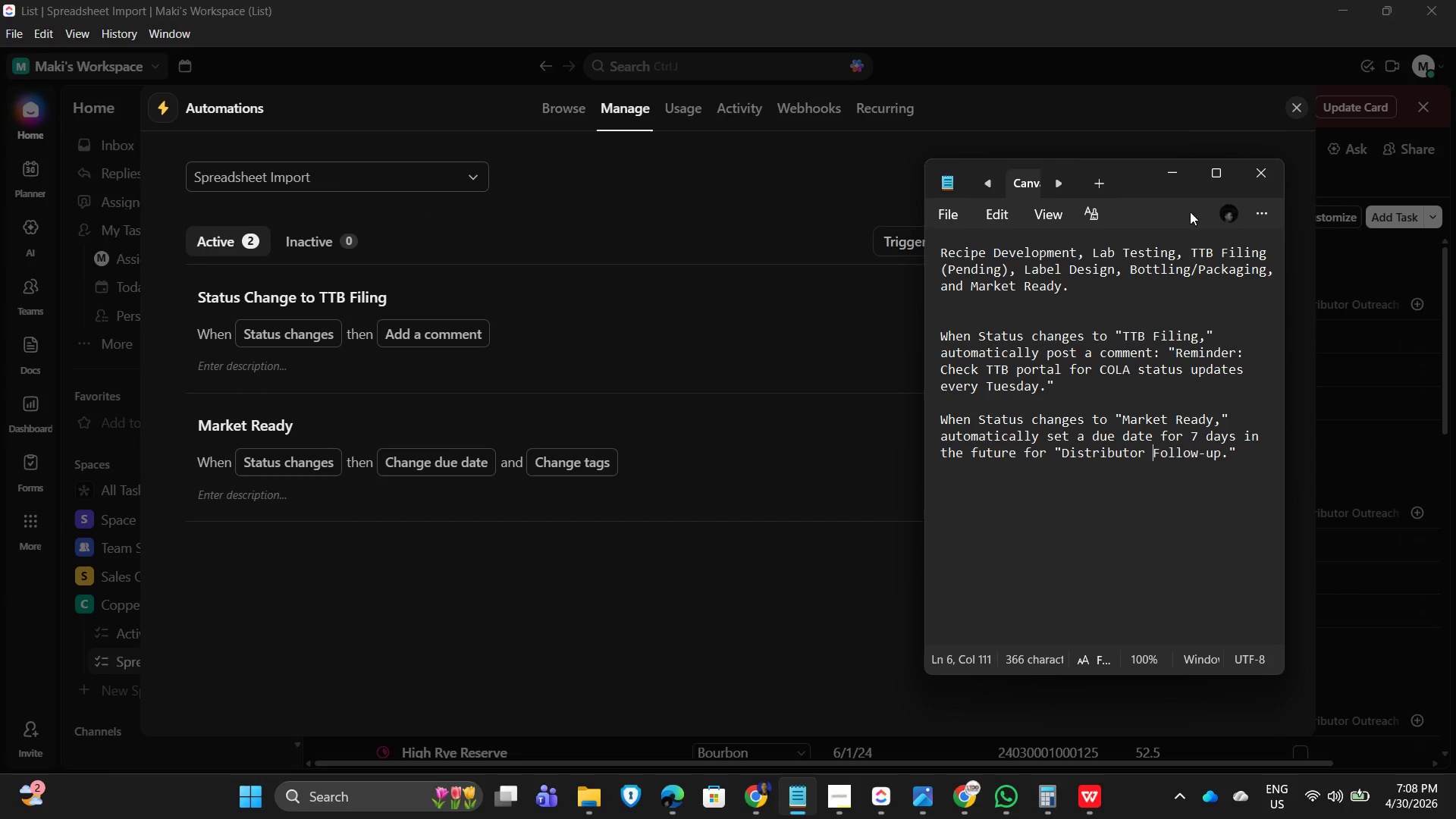 
left_click([1173, 171])